 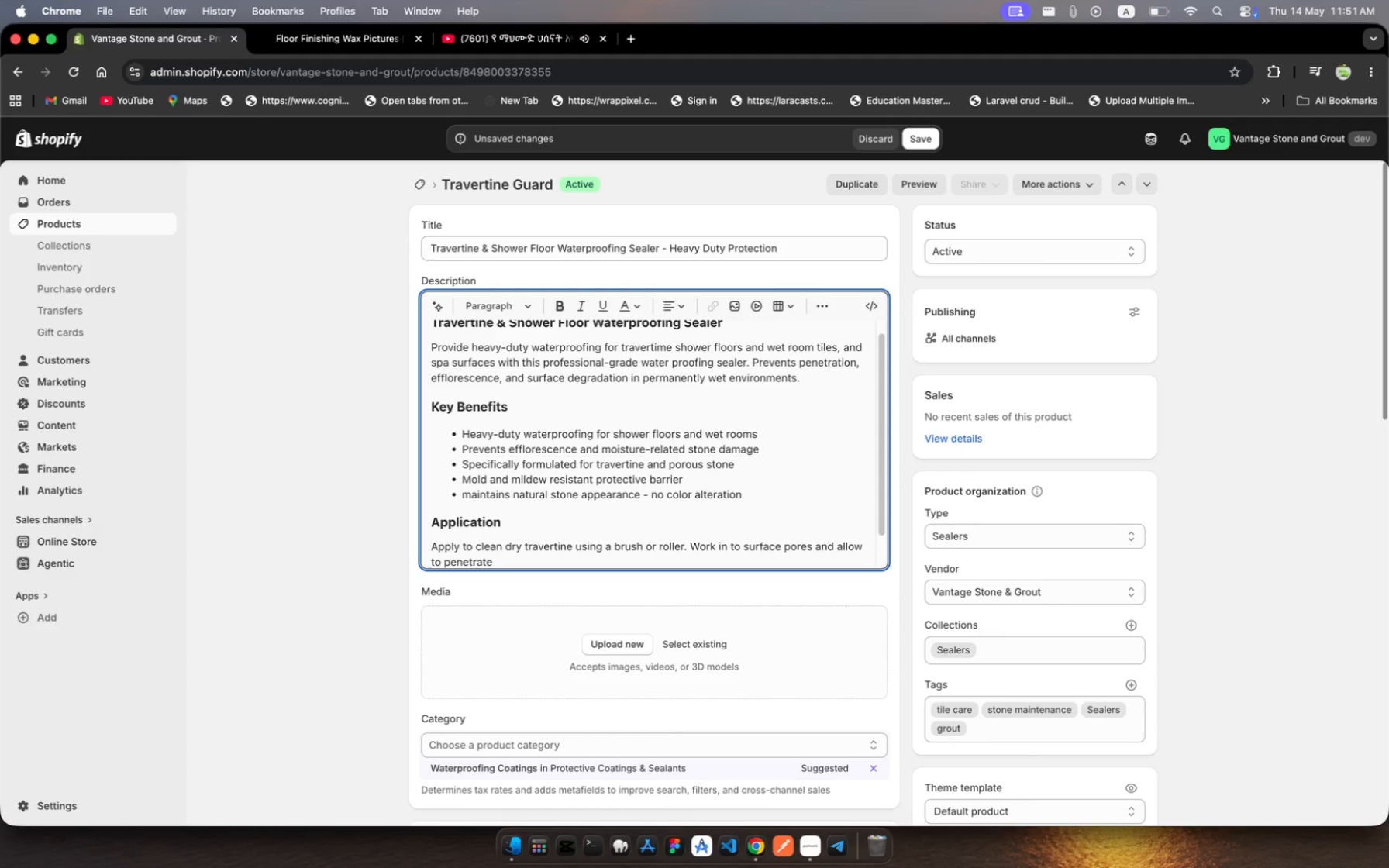 
type( for 20 mminuts)
 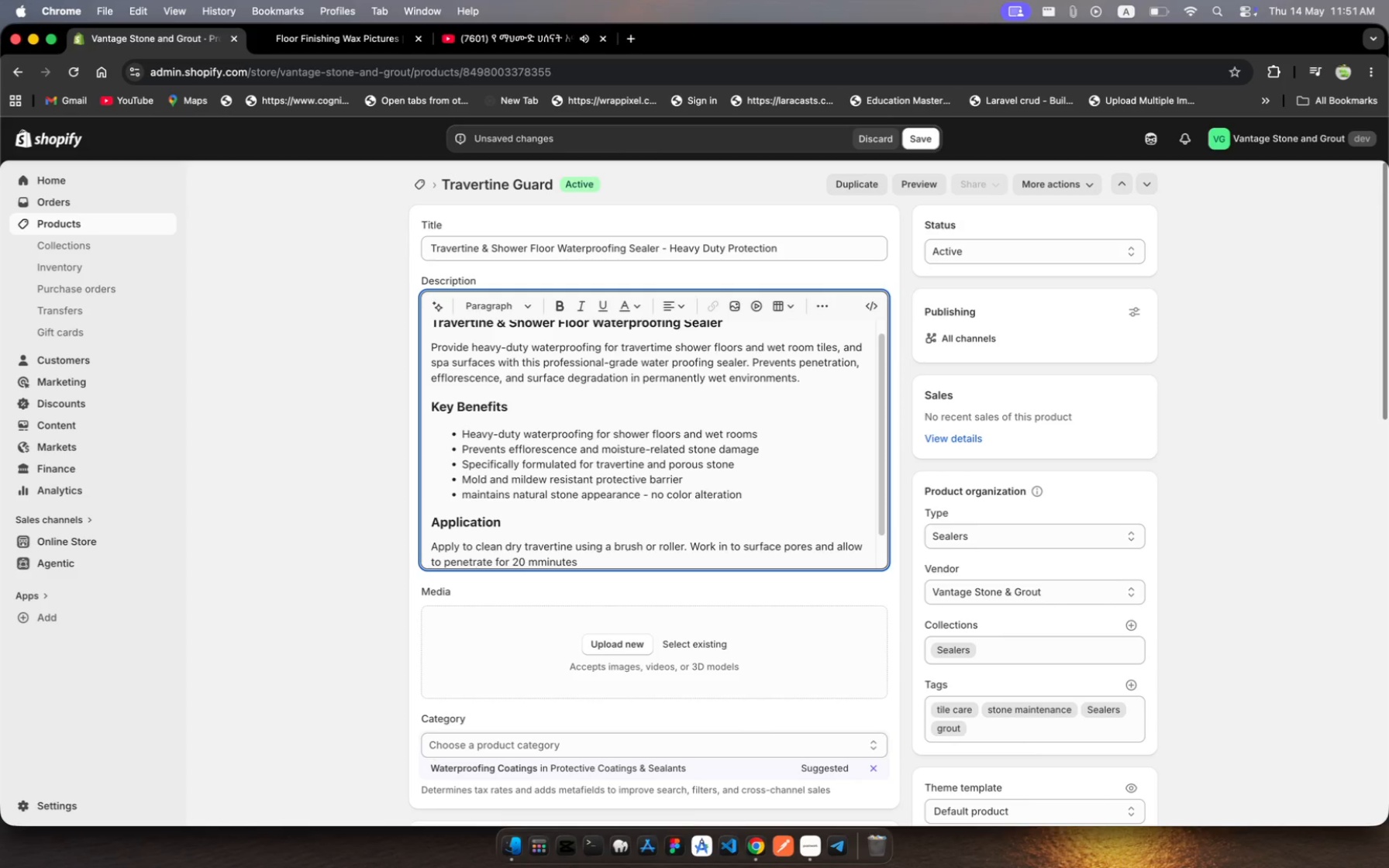 
hold_key(key=E, duration=0.33)
 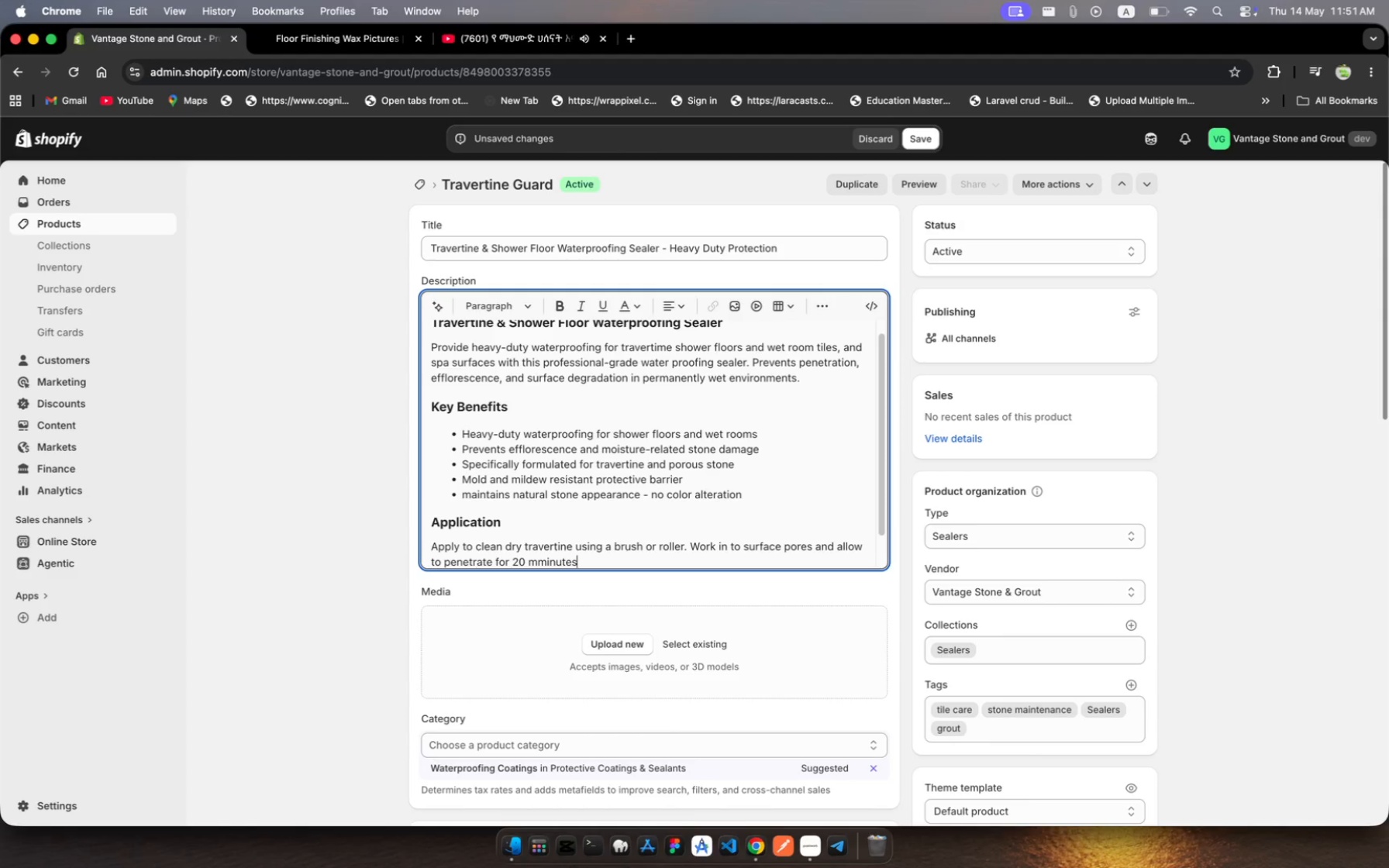 
wait(8.3)
 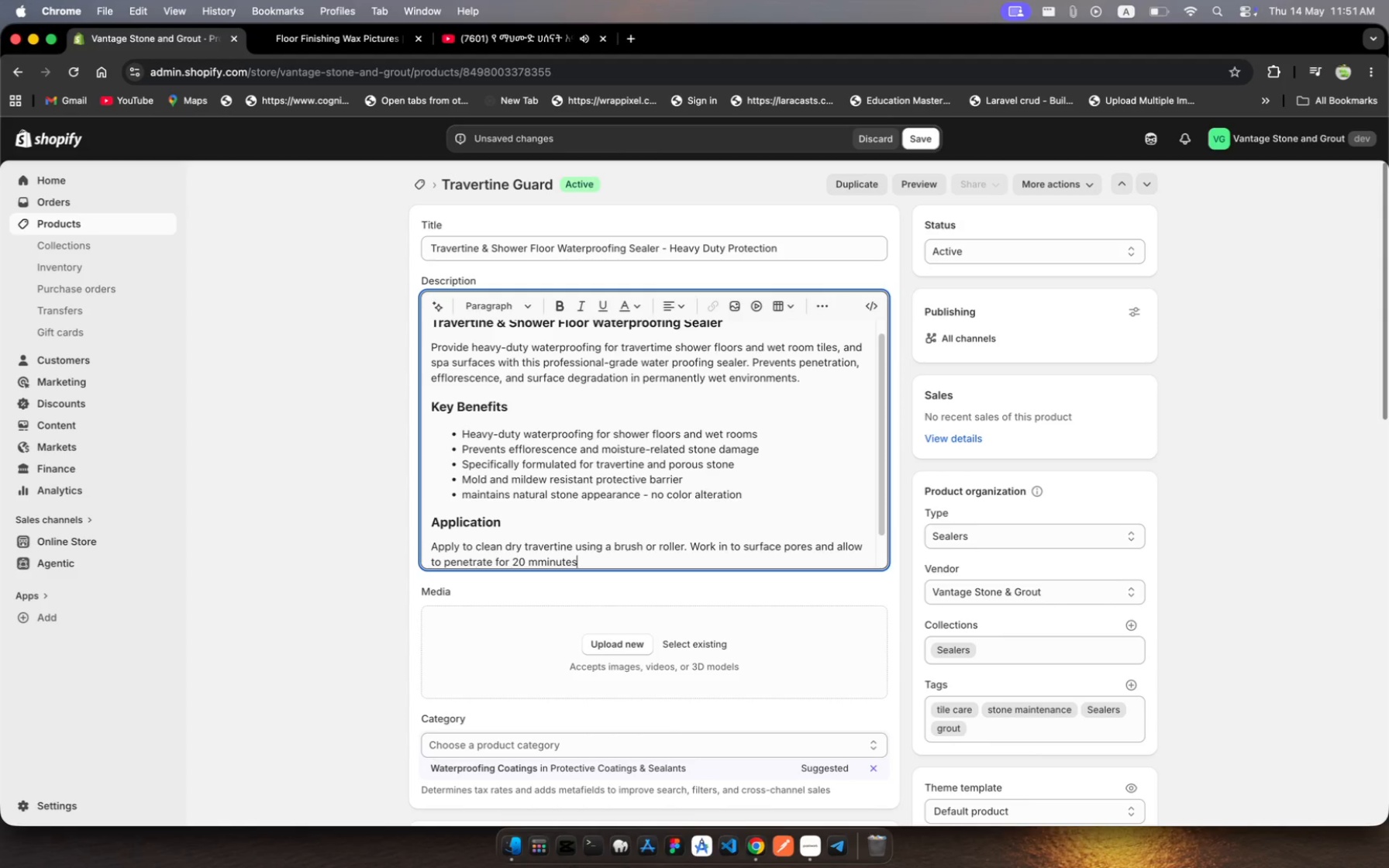 
type(. Remove excess and allw )
 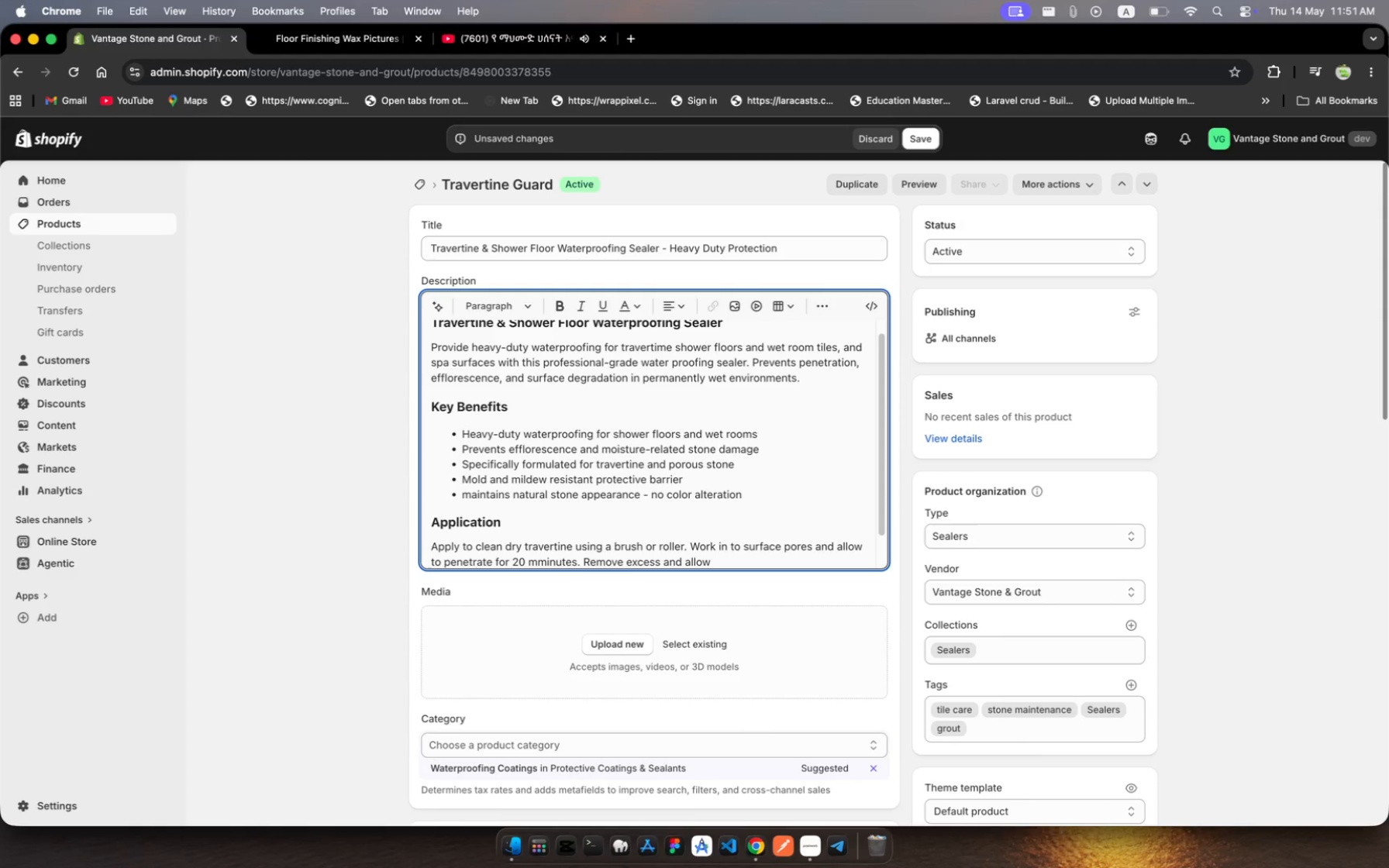 
type(48 hours befor )
key(Backspace)
type(e )
 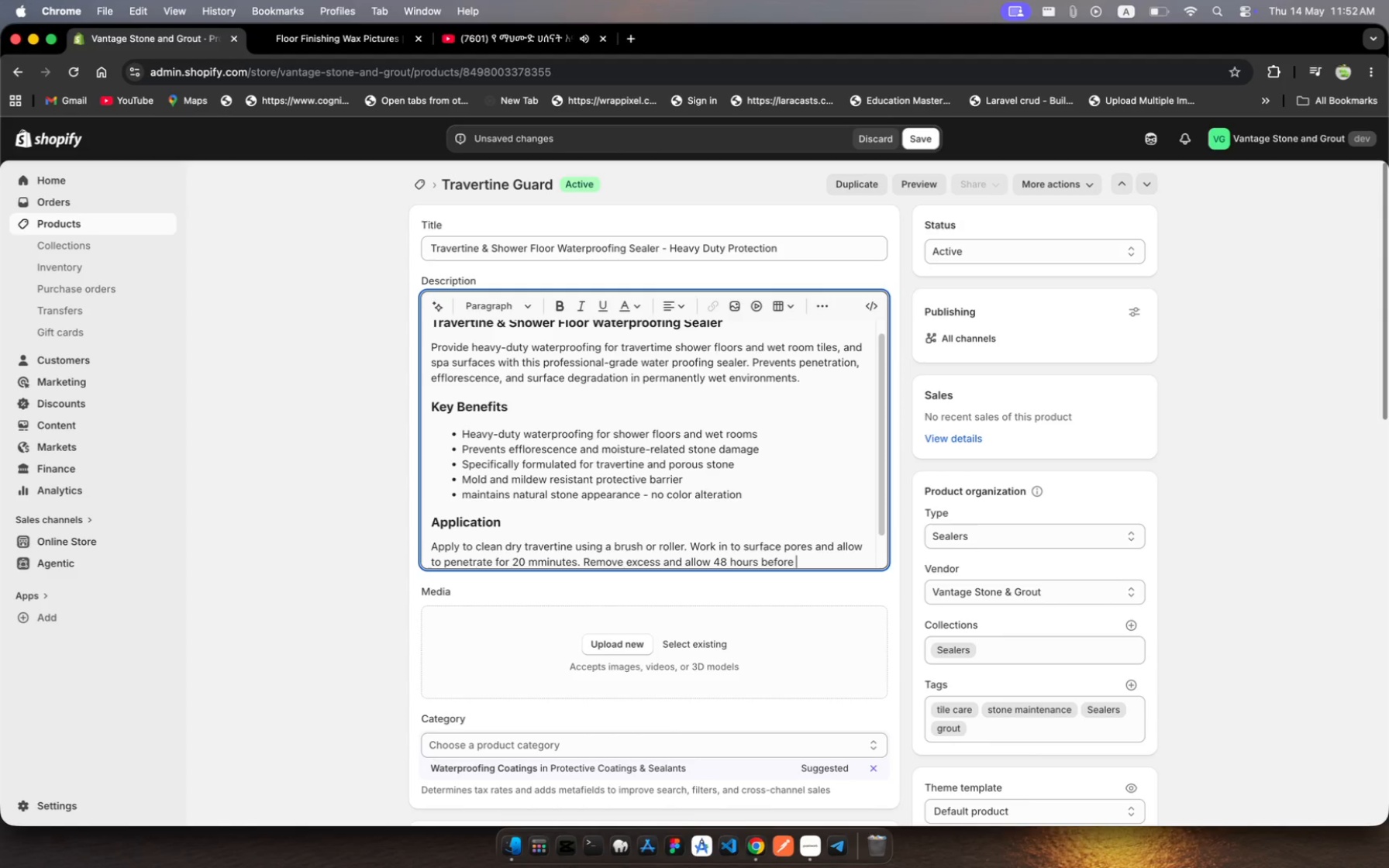 
type(water exposure.)
 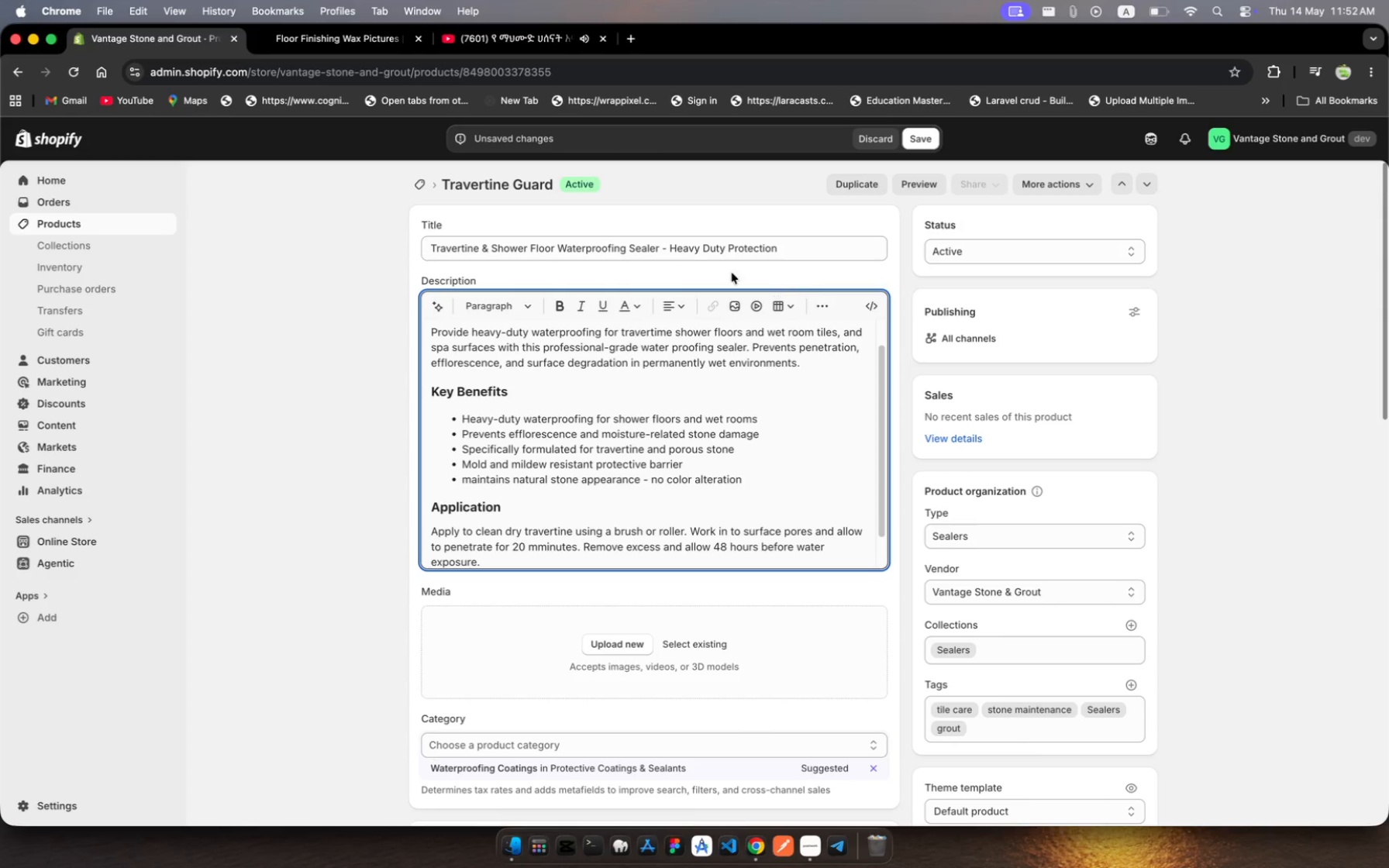 
wait(7.92)
 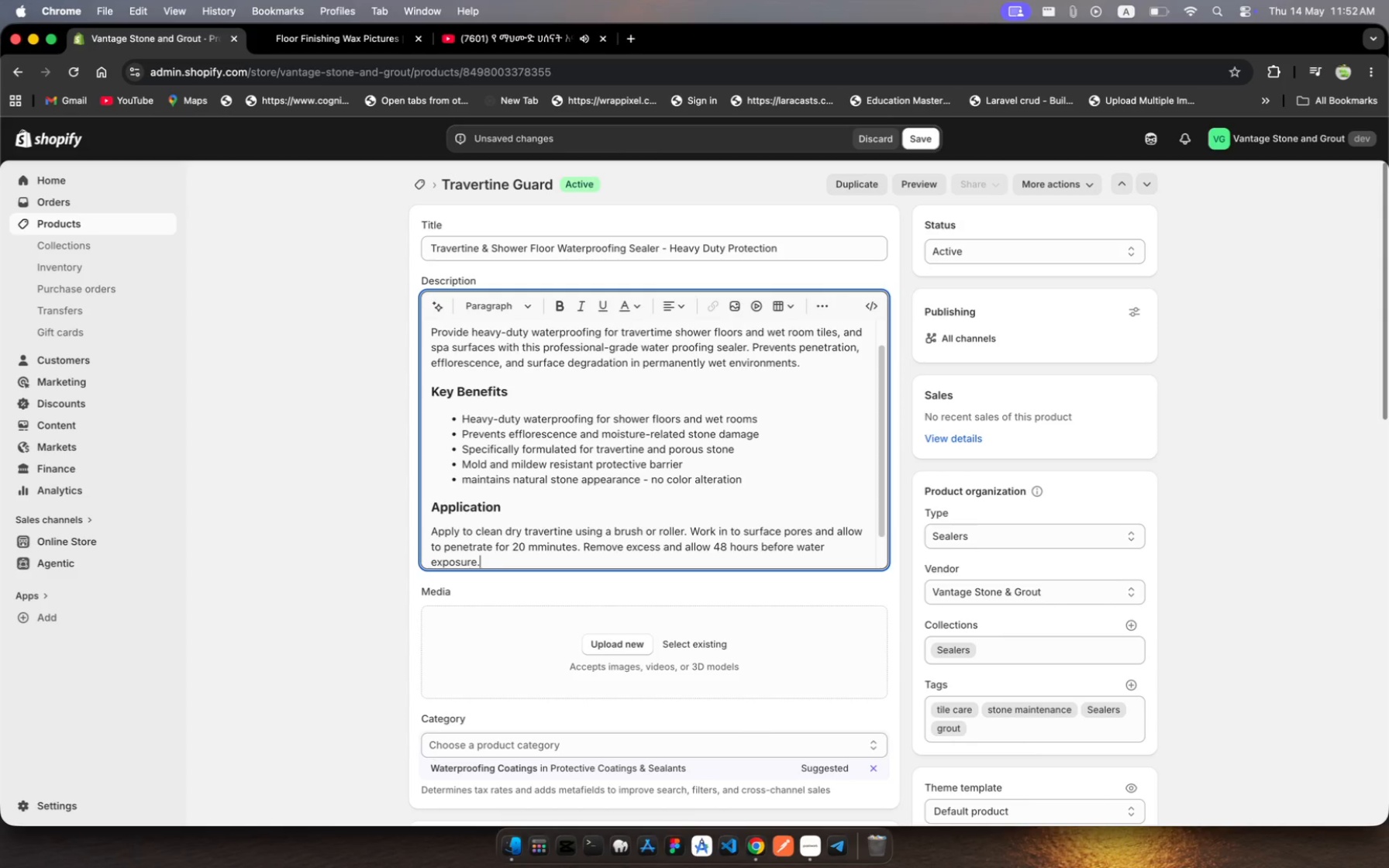 
left_click([661, 248])
 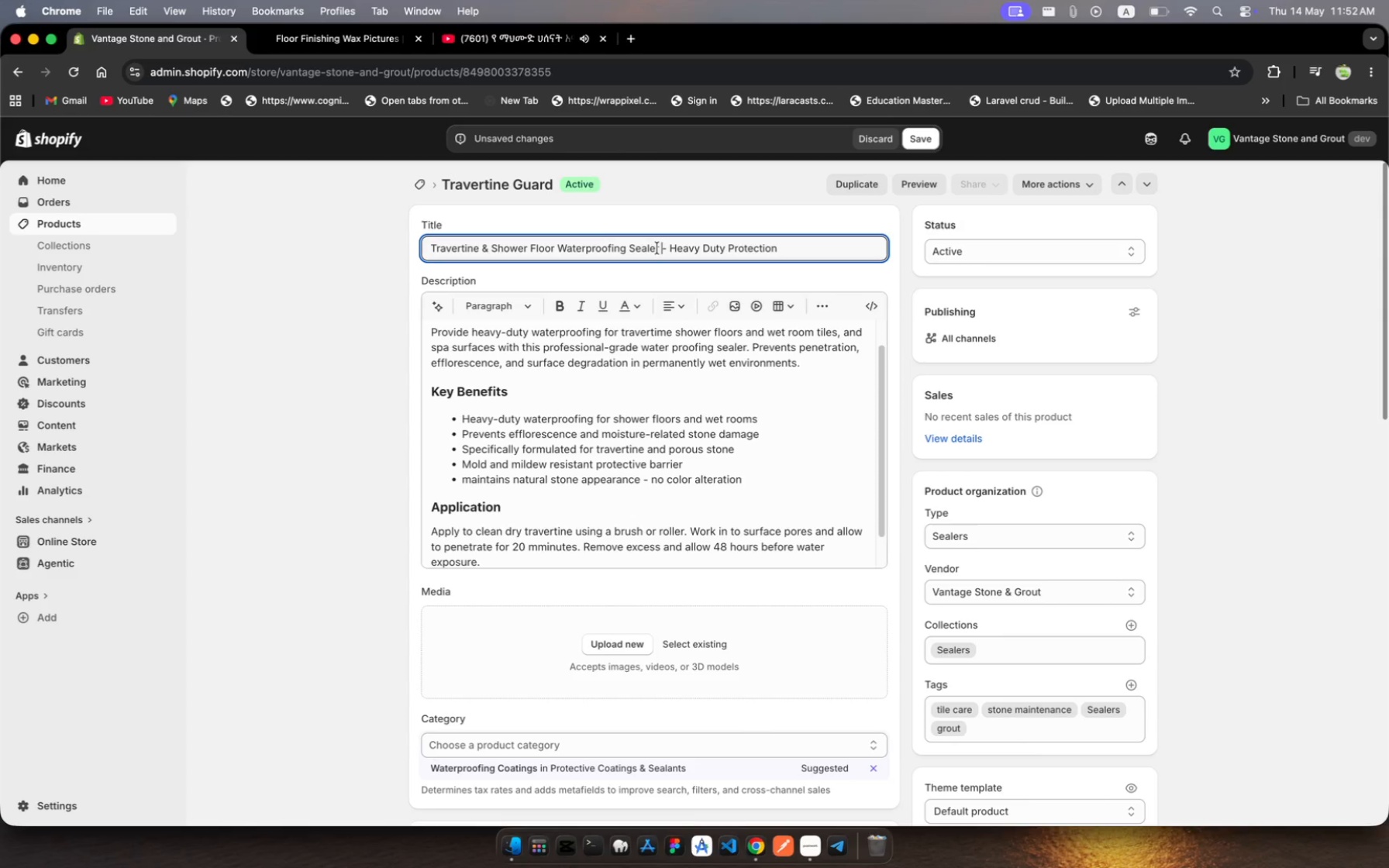 
left_click_drag(start_coordinate=[661, 248], to_coordinate=[492, 242])
 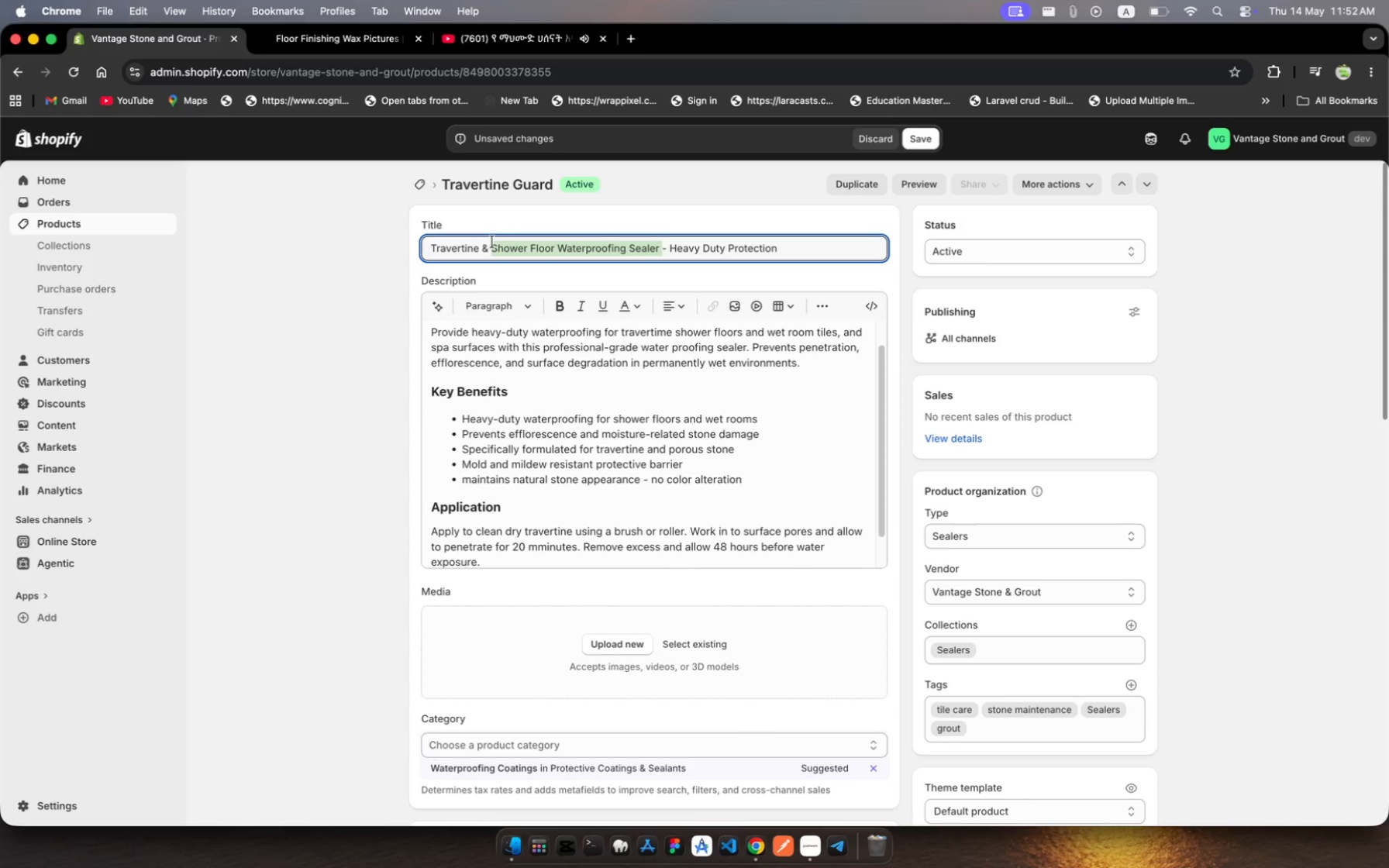 
key(Meta+C)
 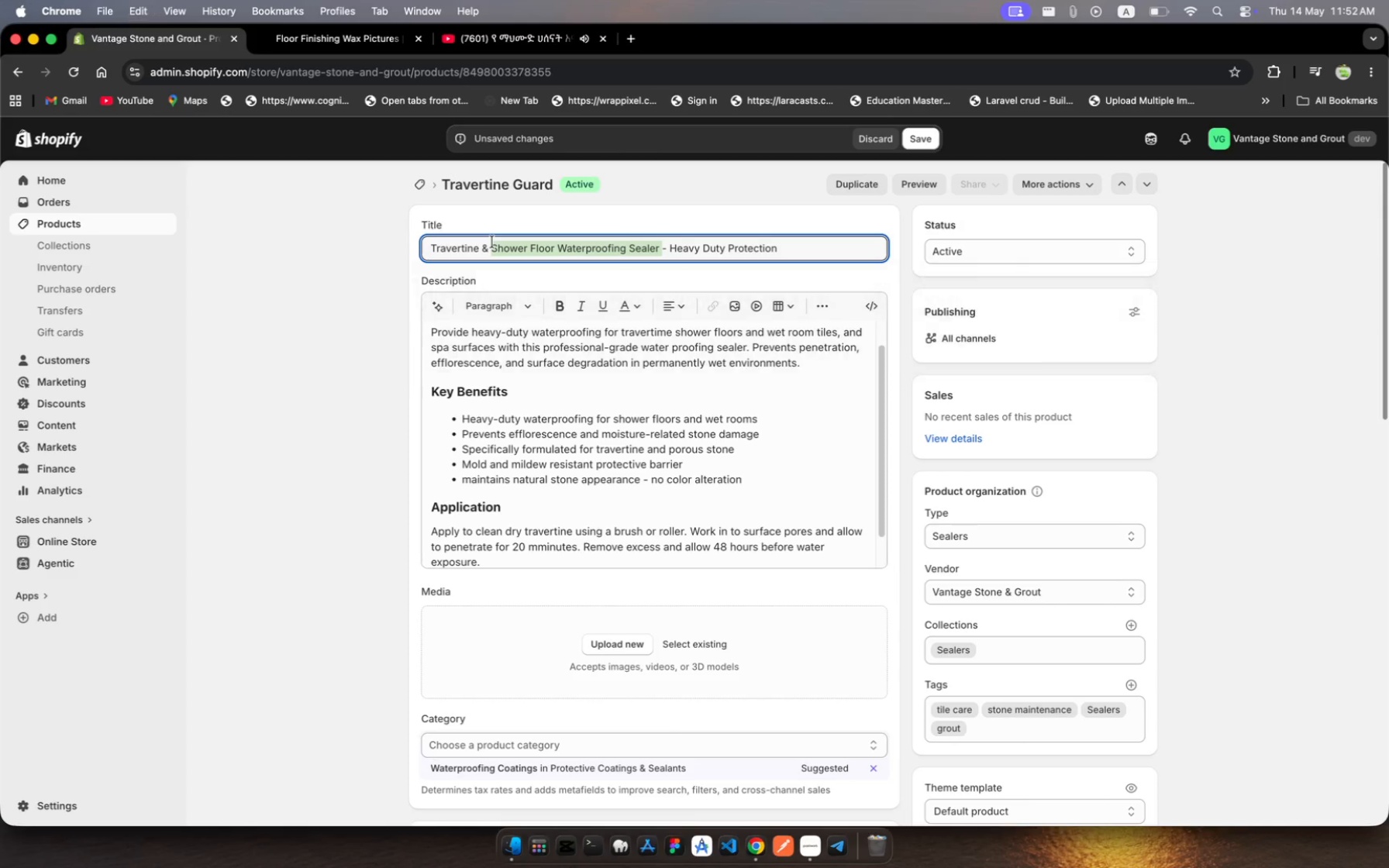 
key(Meta+C)
 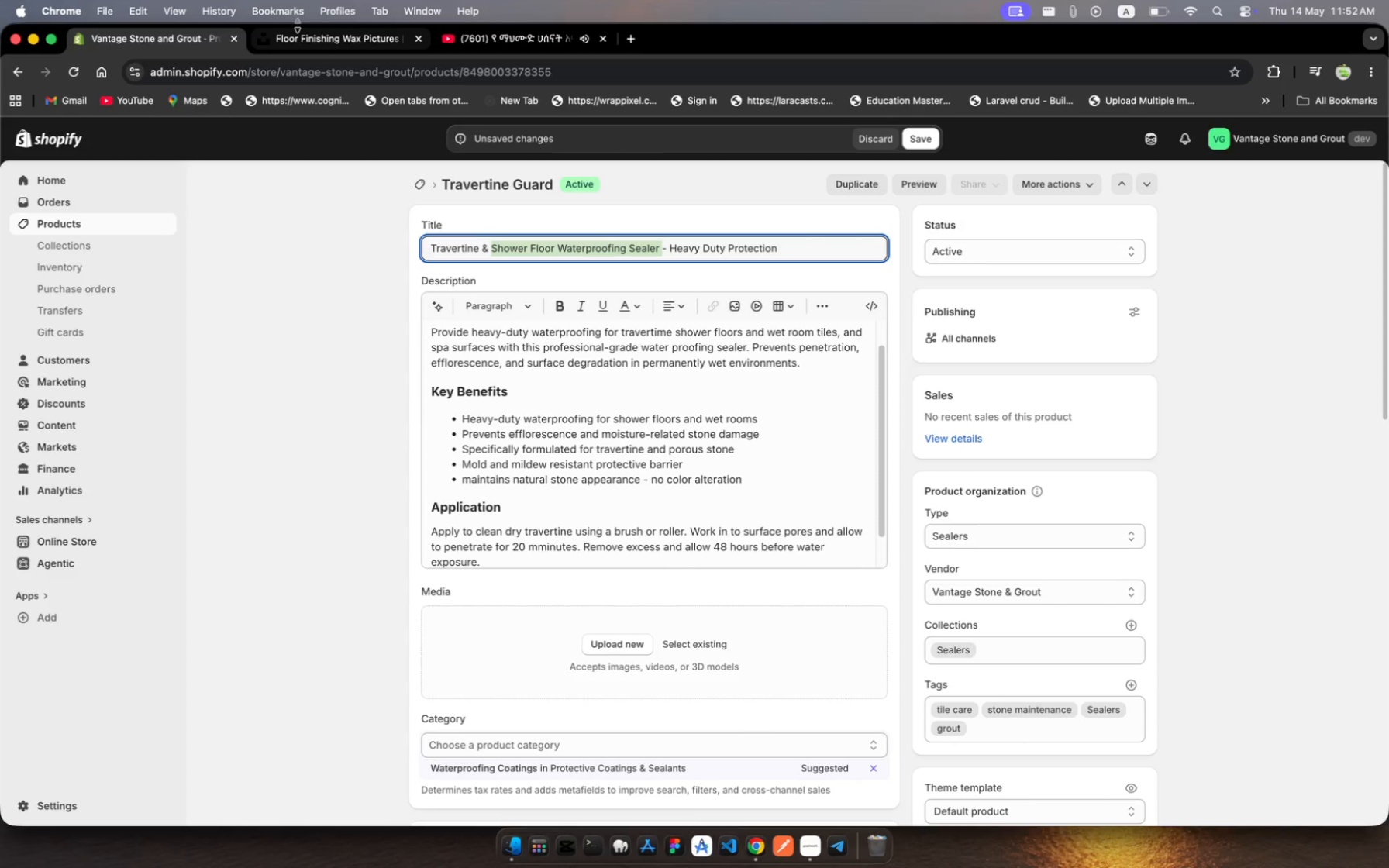 
left_click([298, 34])
 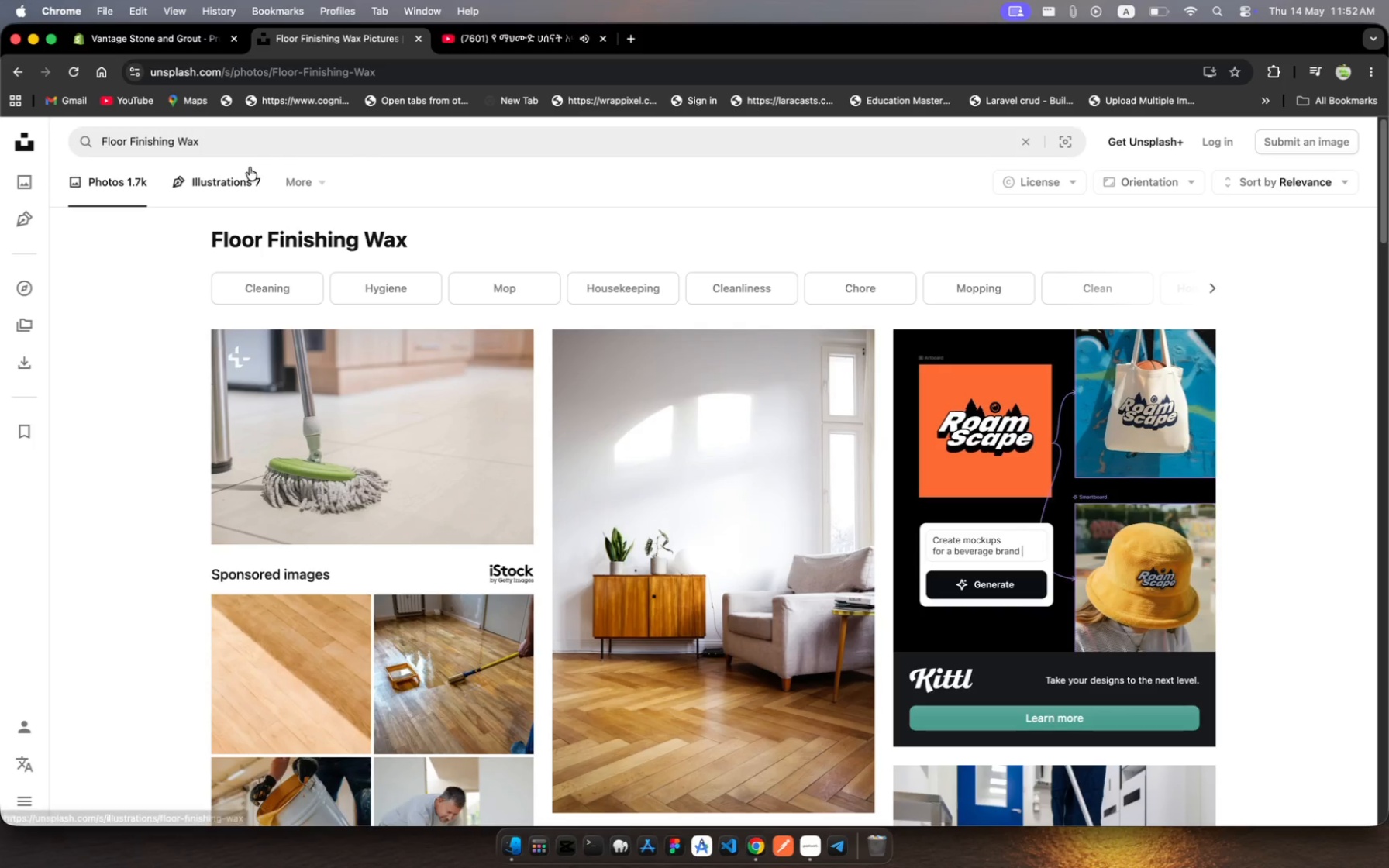 
left_click([246, 144])
 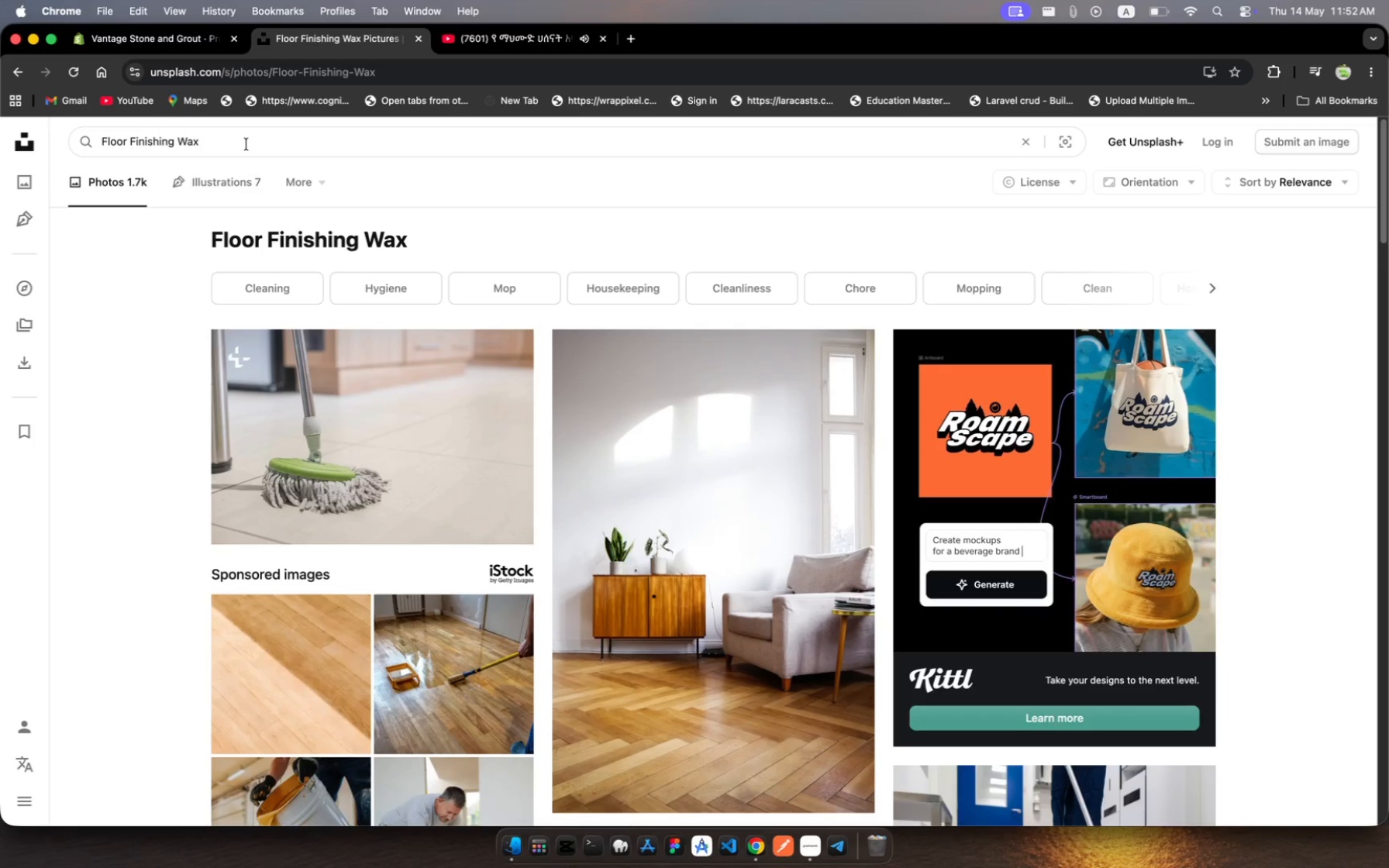 
key(Meta+A)
 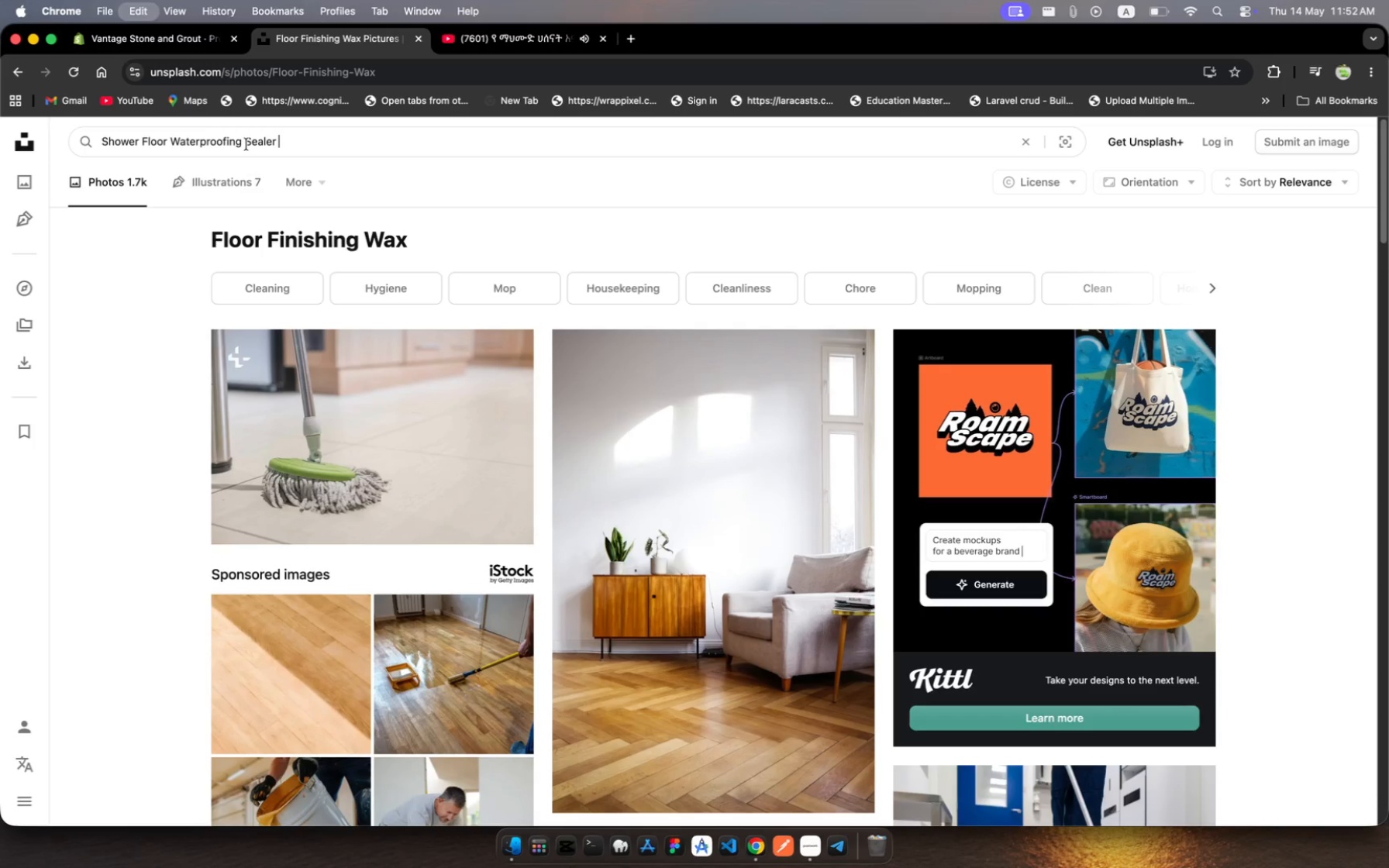 
key(Meta+V)
 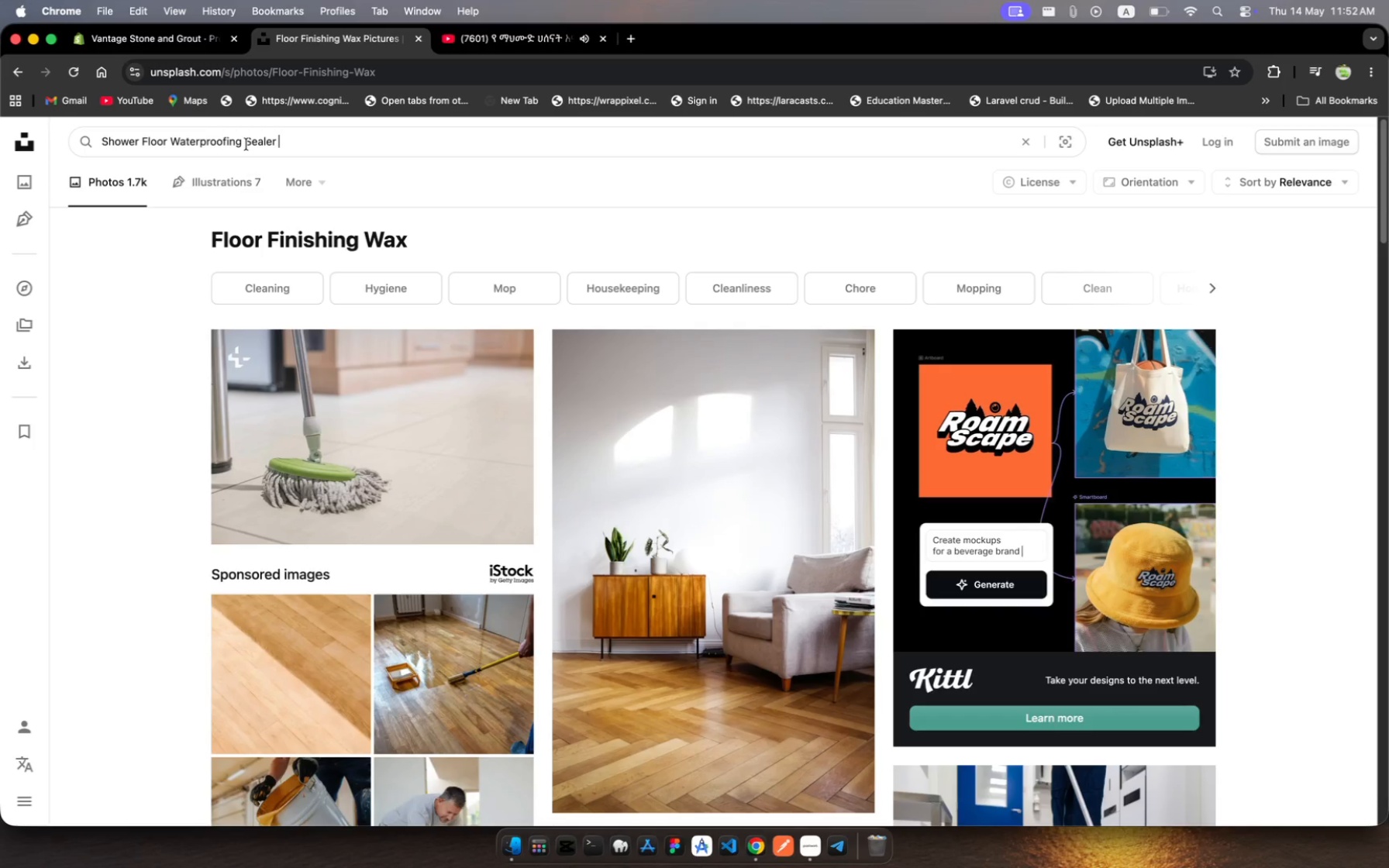 
key(Backspace)
 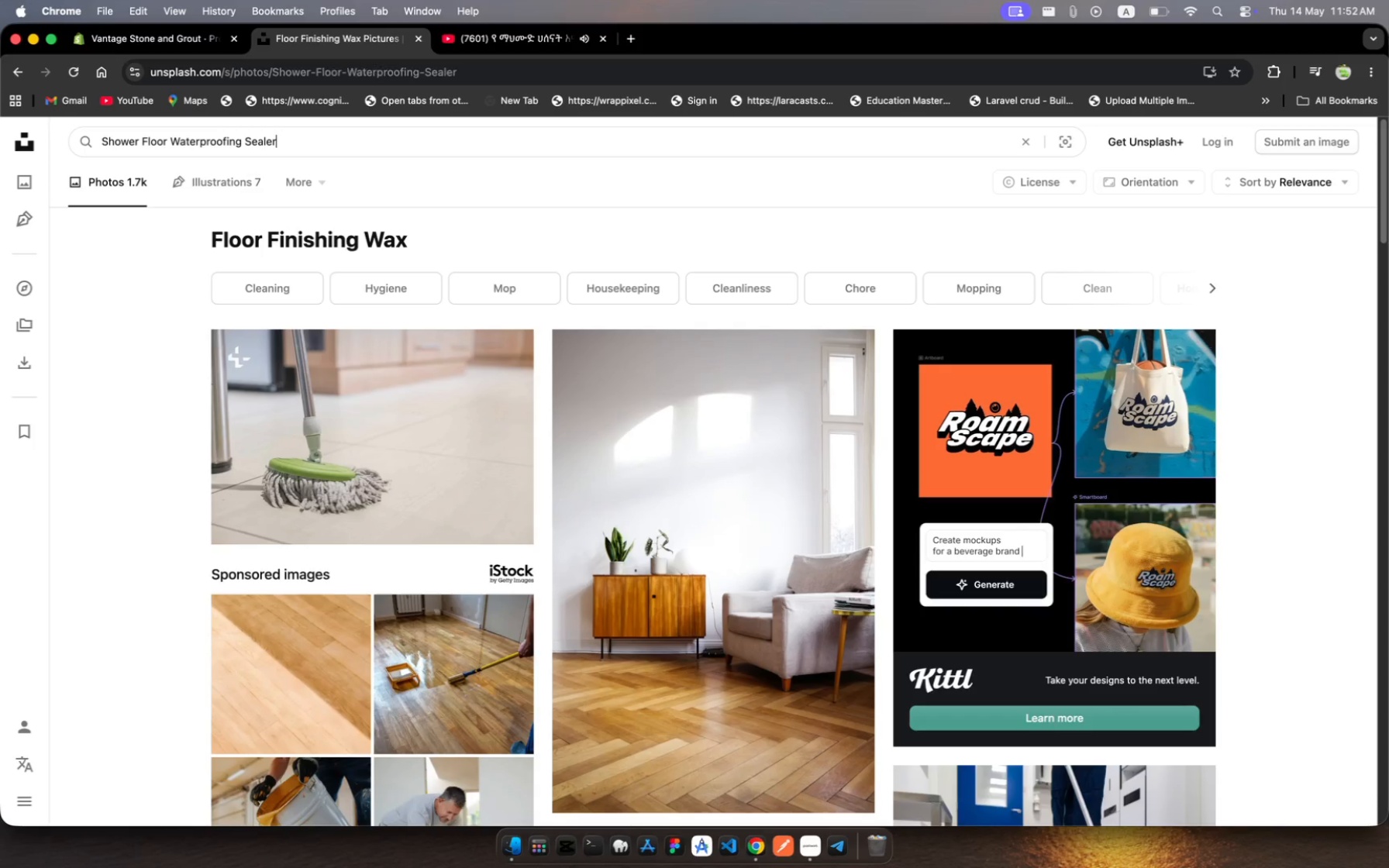 
key(Enter)
 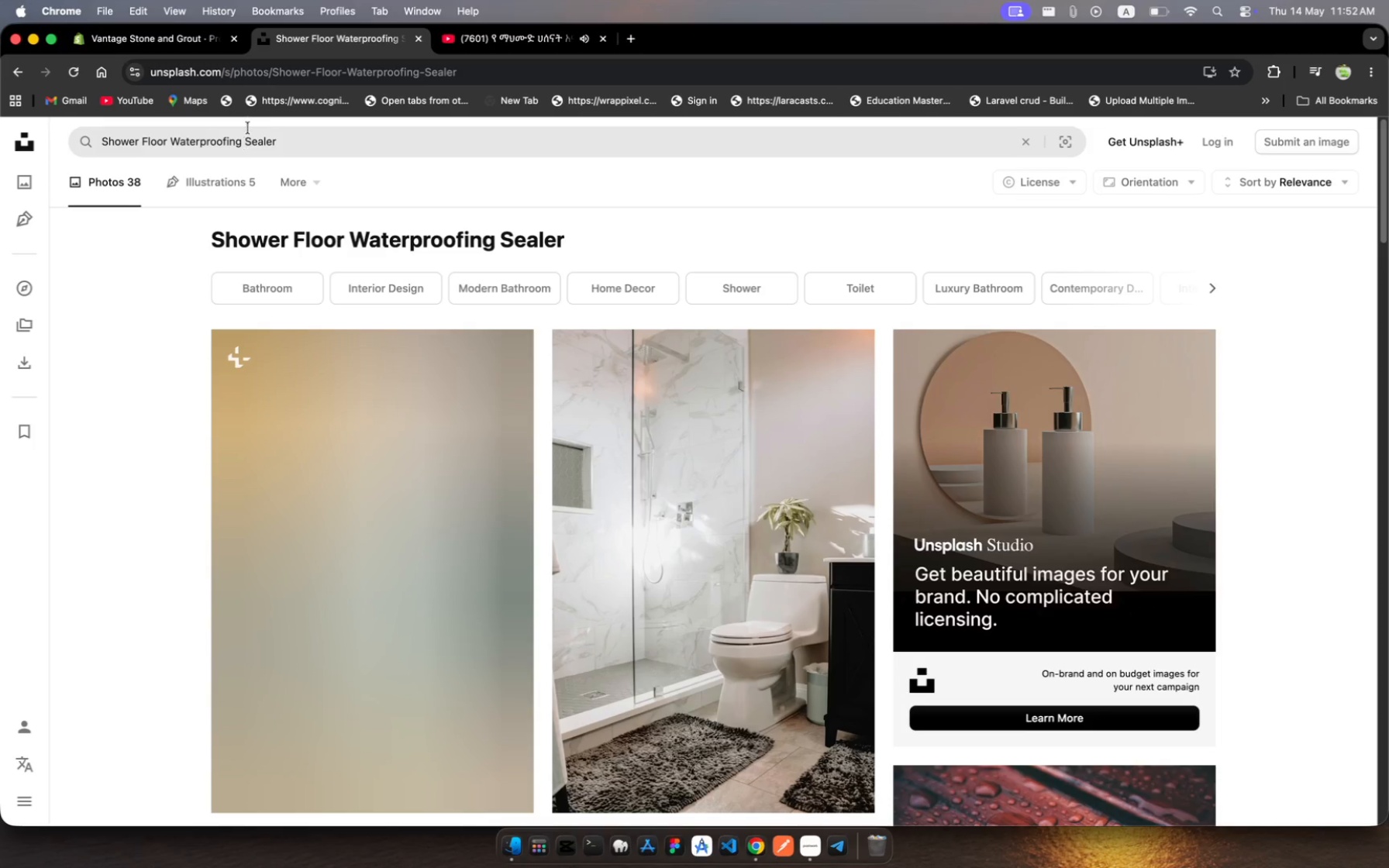 
scroll: coordinate [781, 398], scroll_direction: down, amount: 36.0
 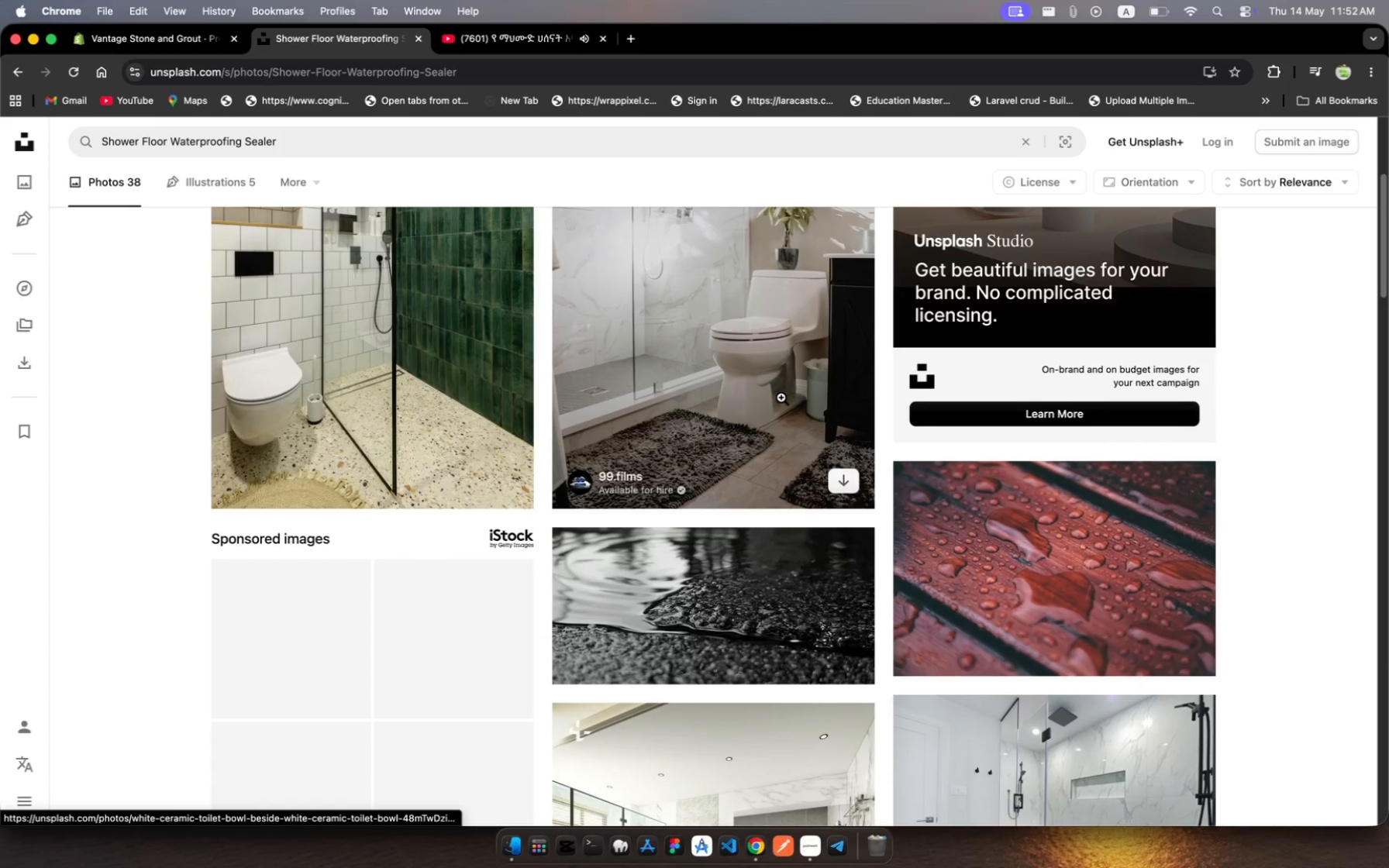 
left_click([433, 364])
 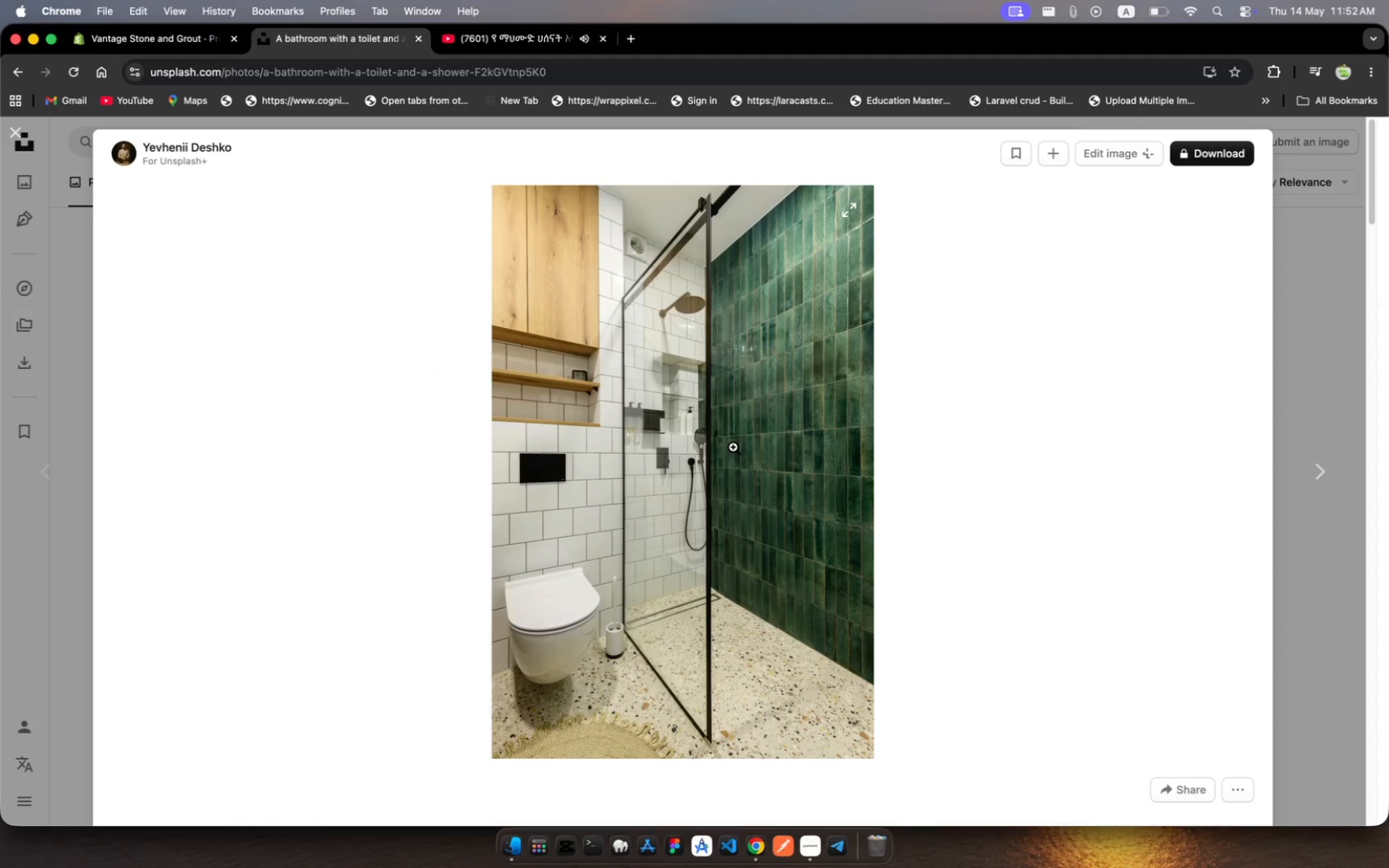 
right_click([733, 447])
 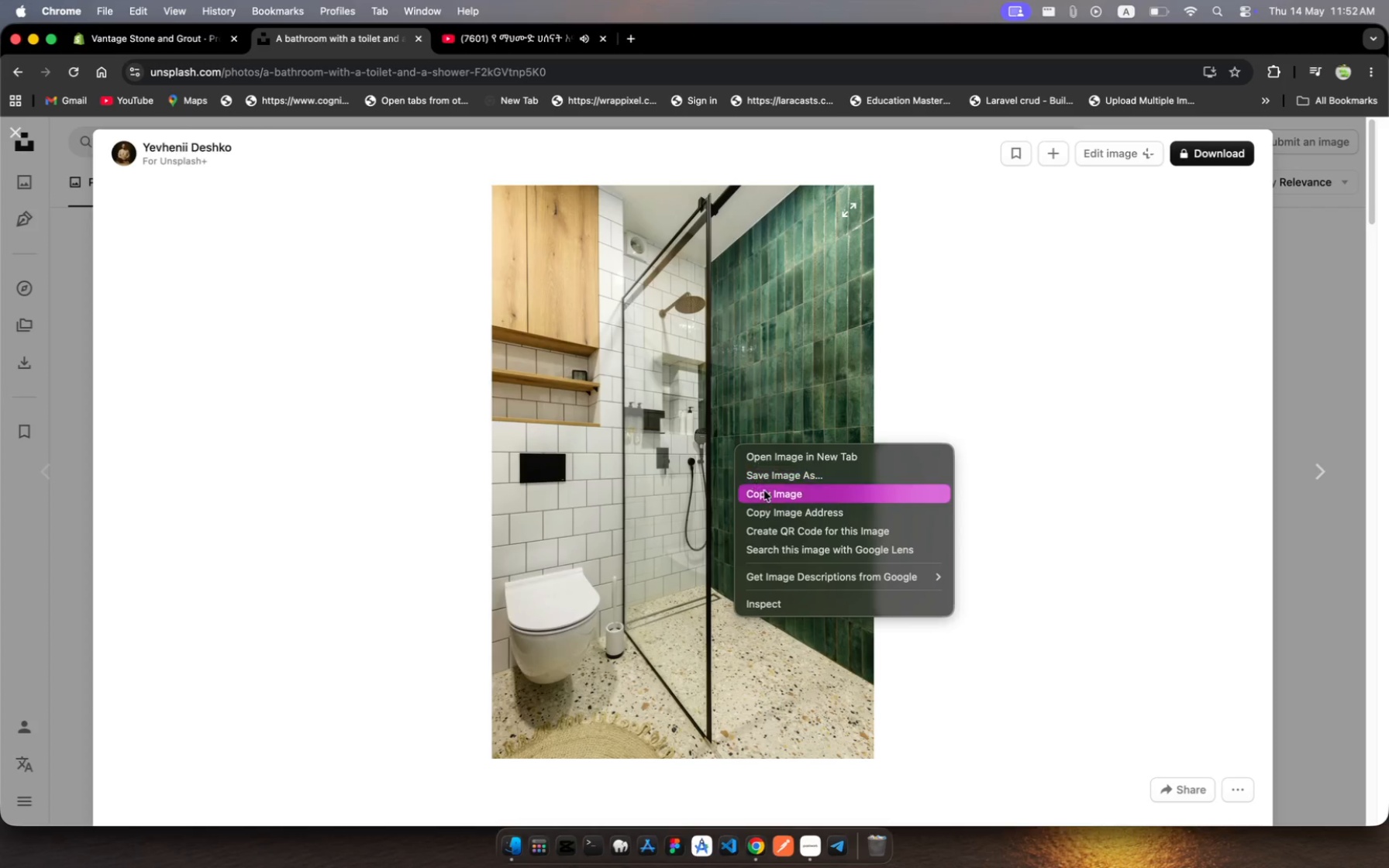 
left_click([773, 508])
 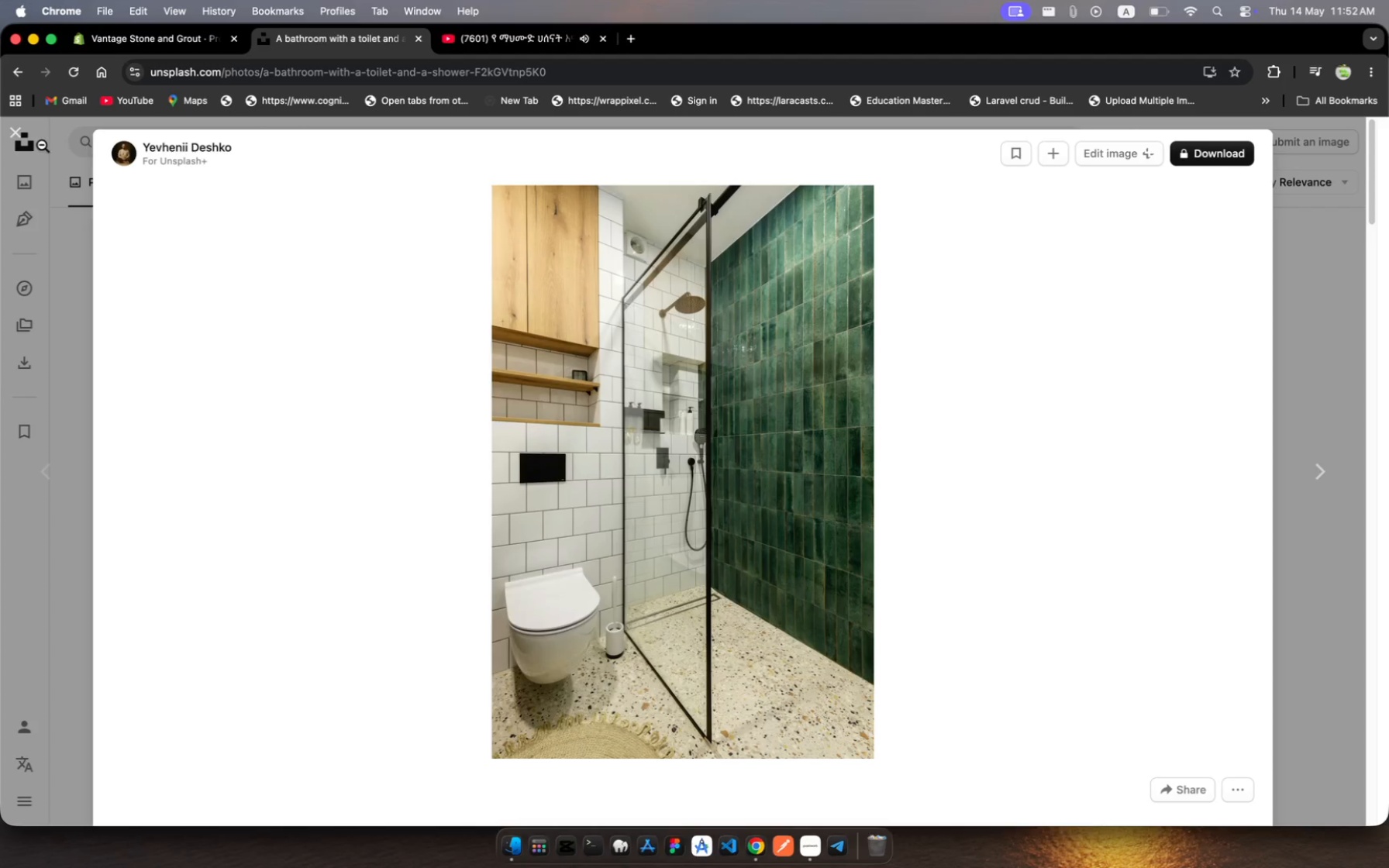 
left_click([6, 134])
 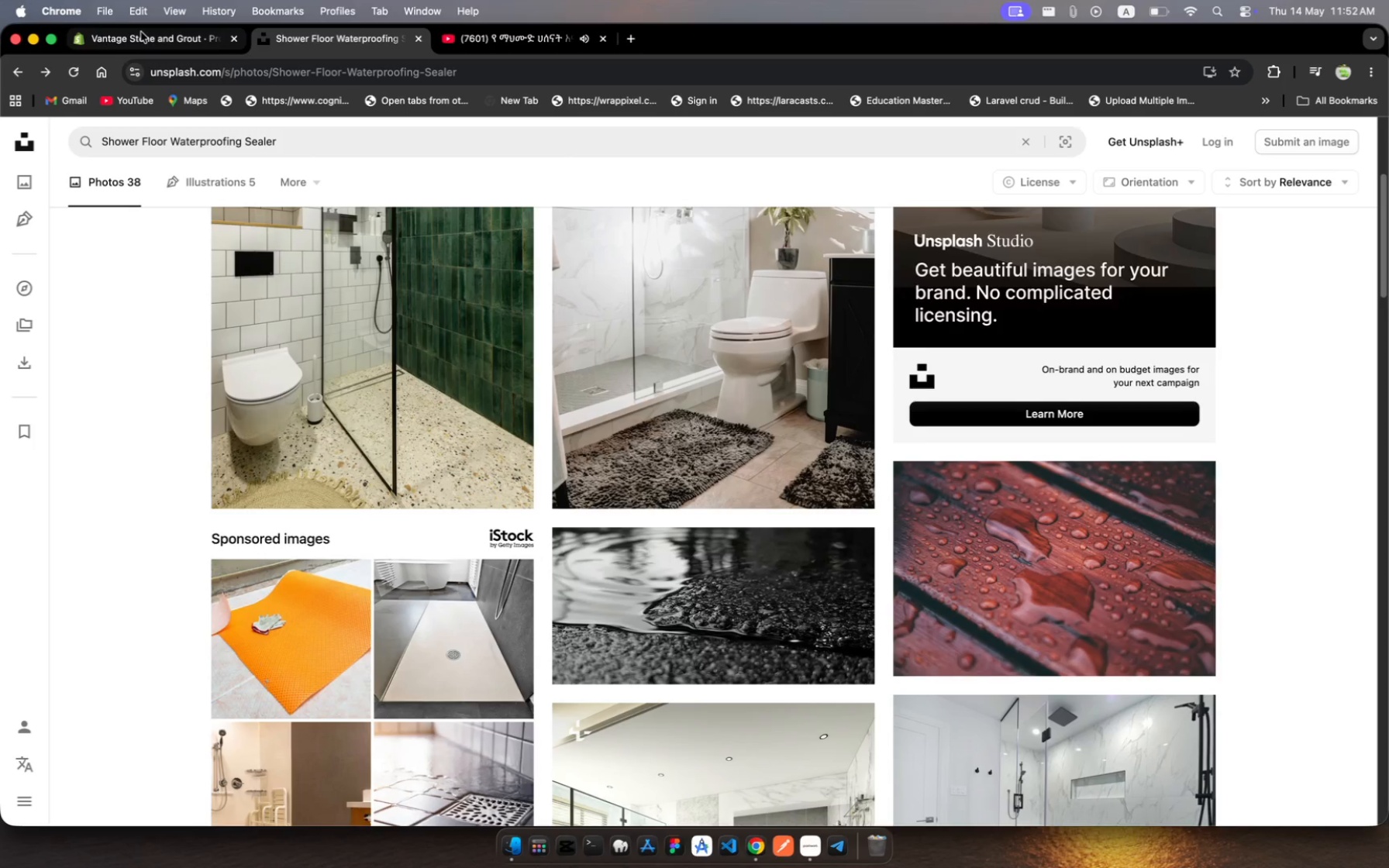 
left_click([145, 40])
 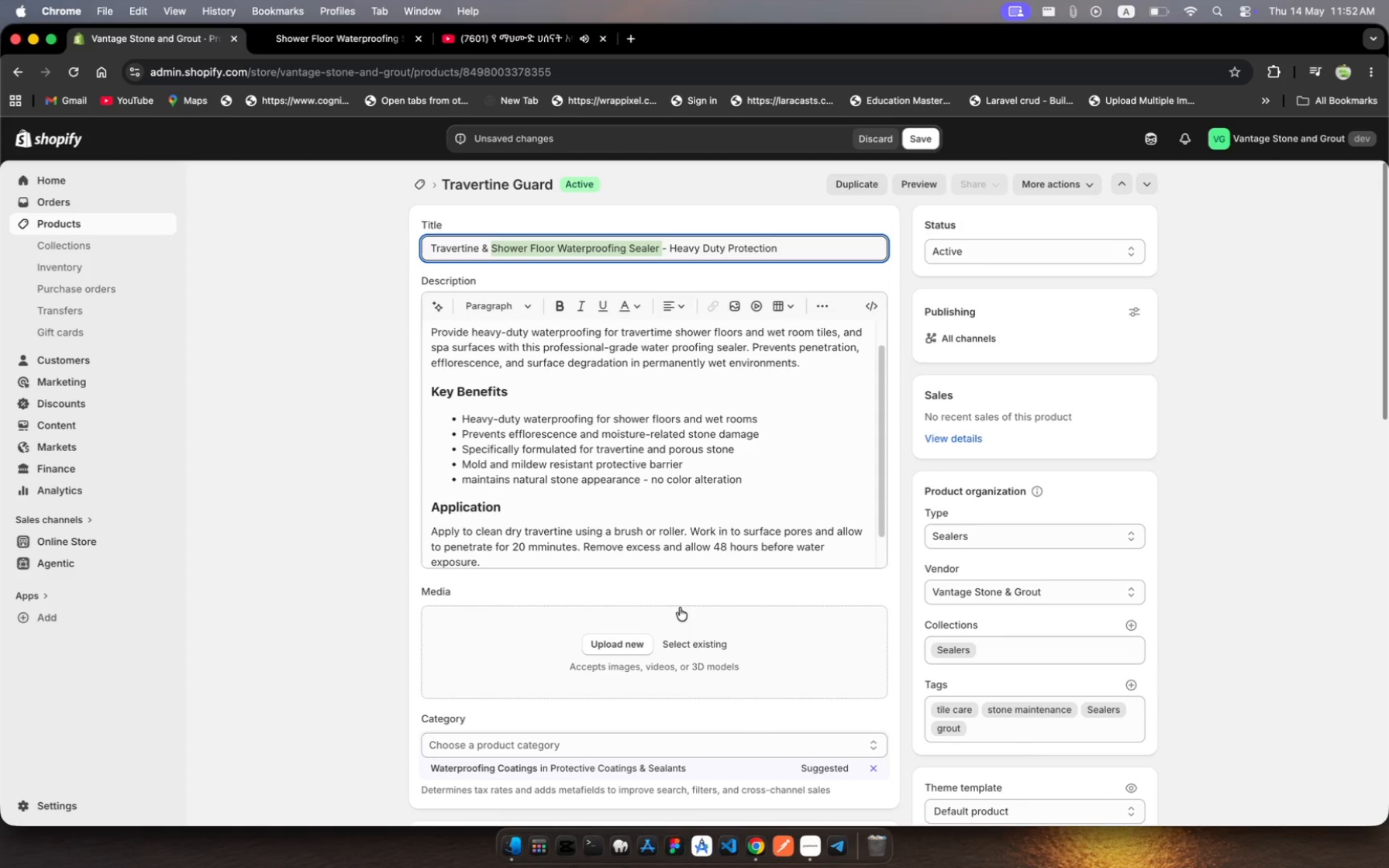 
left_click([703, 646])
 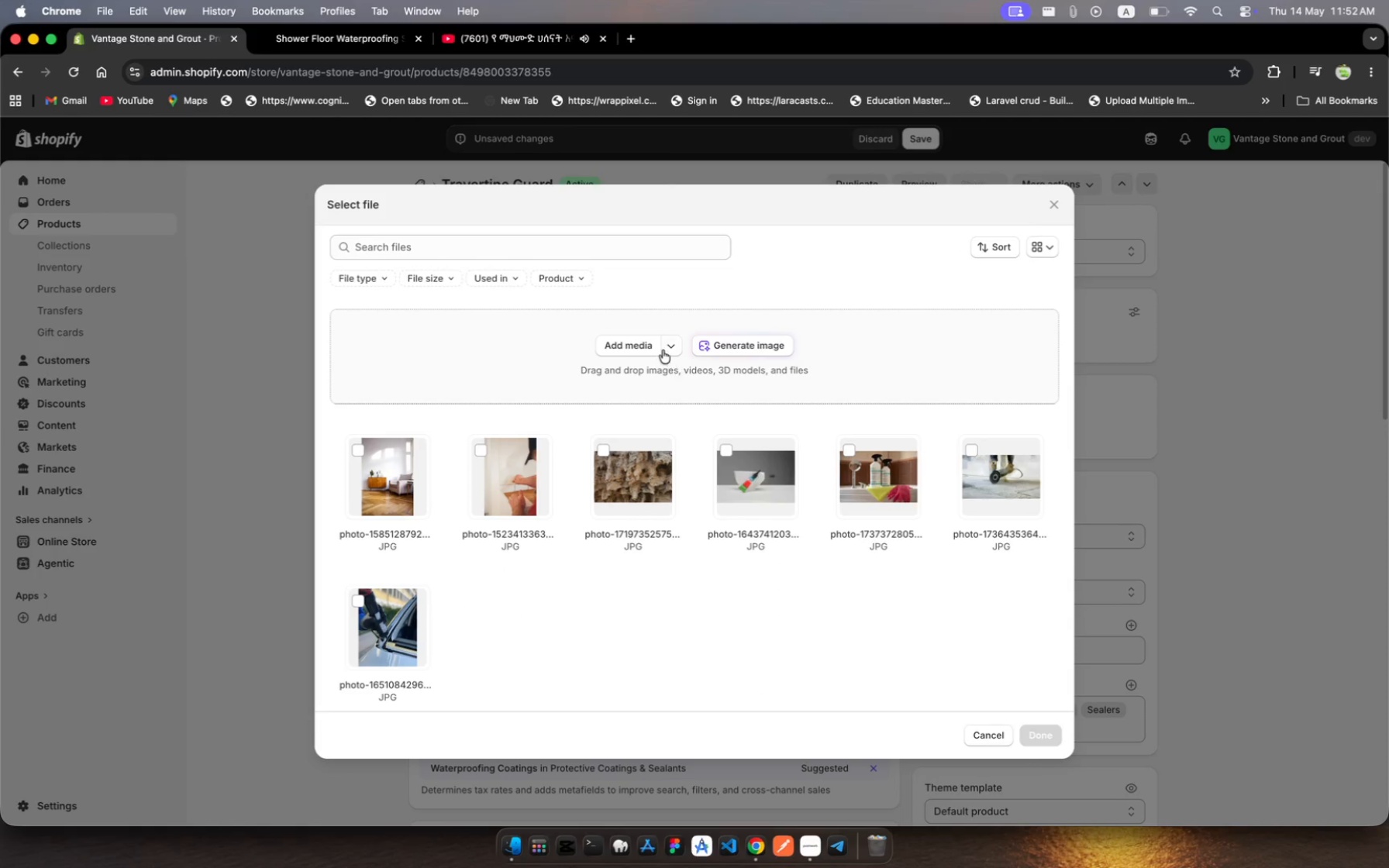 
left_click([671, 346])
 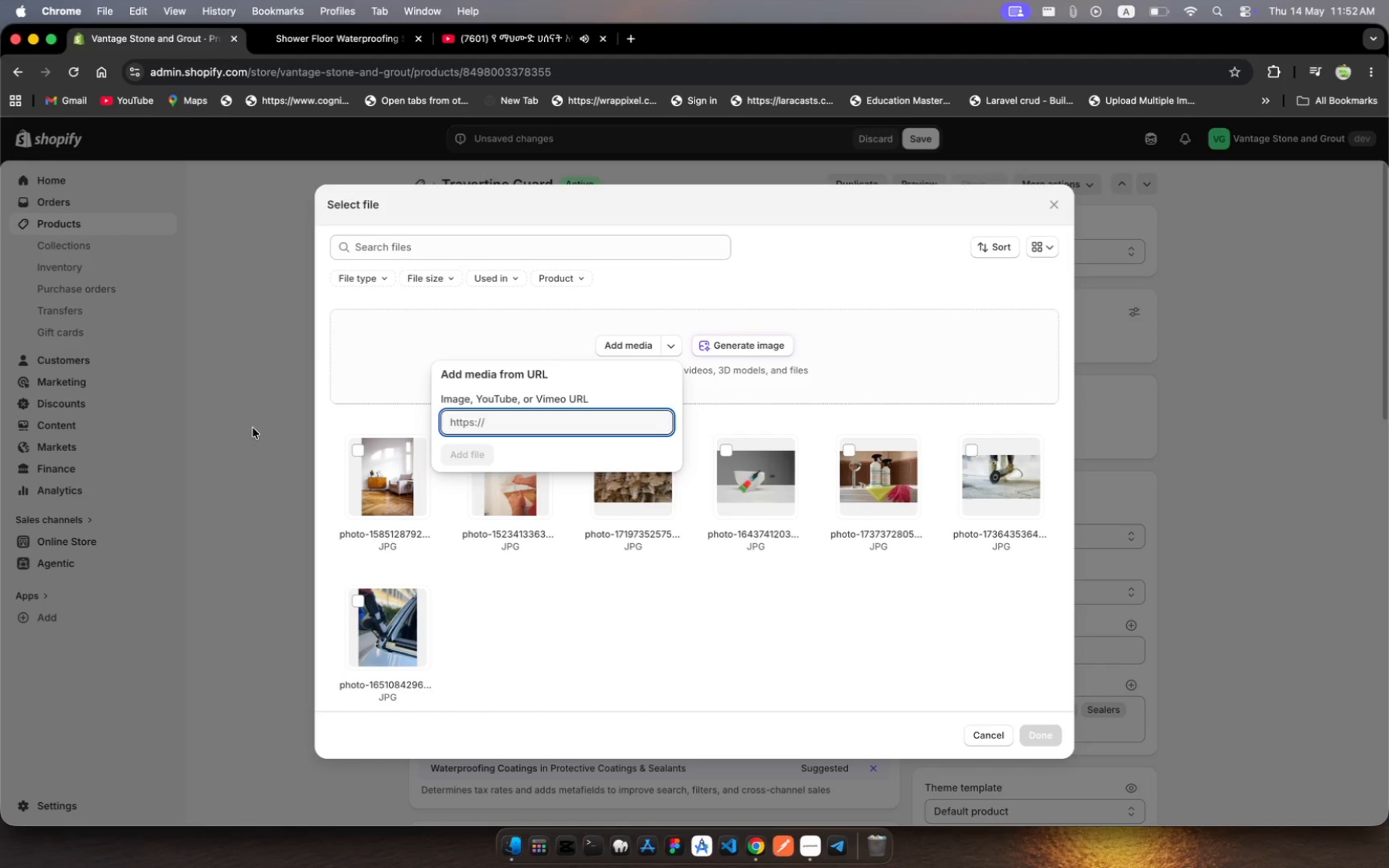 
key(Meta+V)
 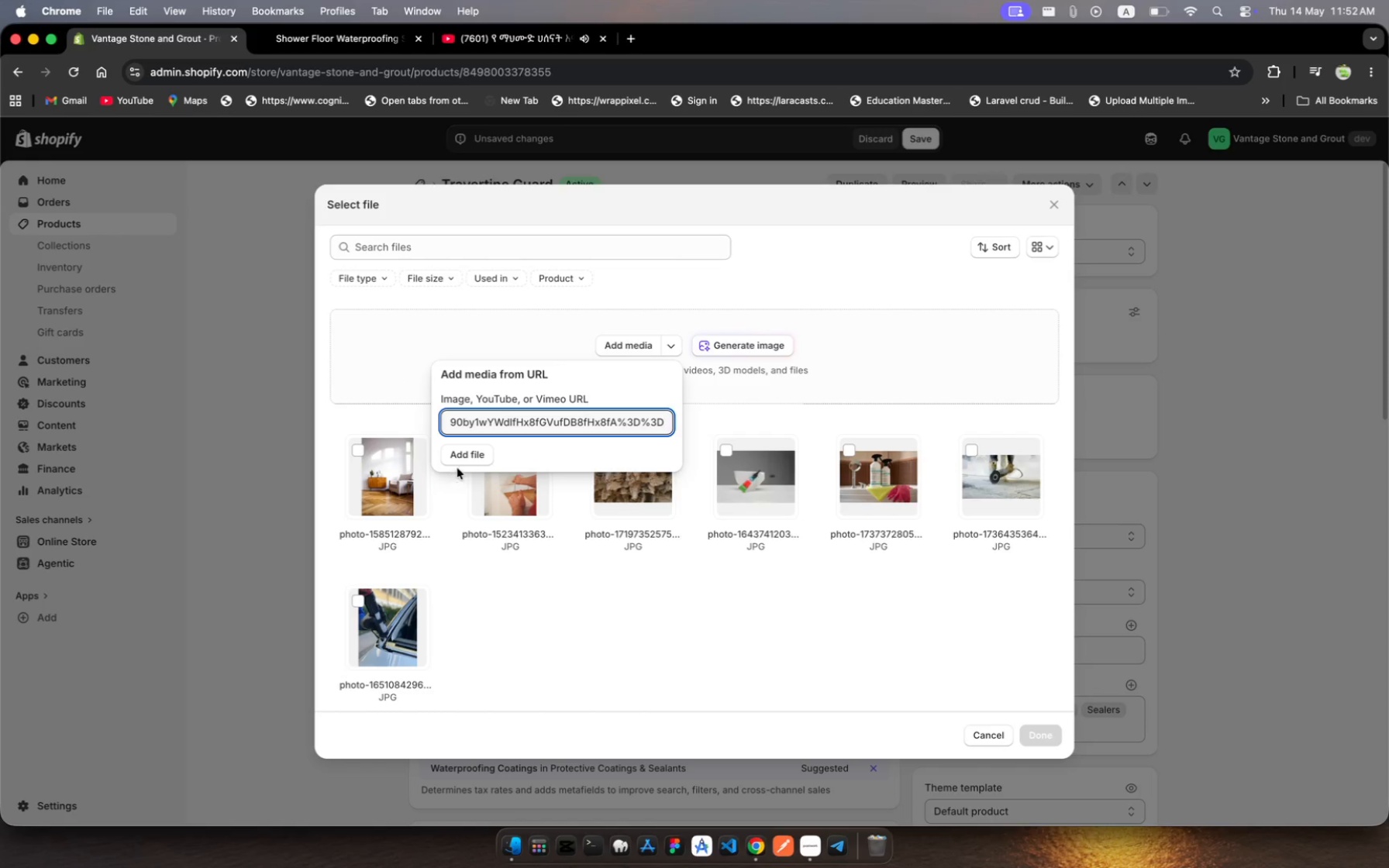 
left_click([464, 460])
 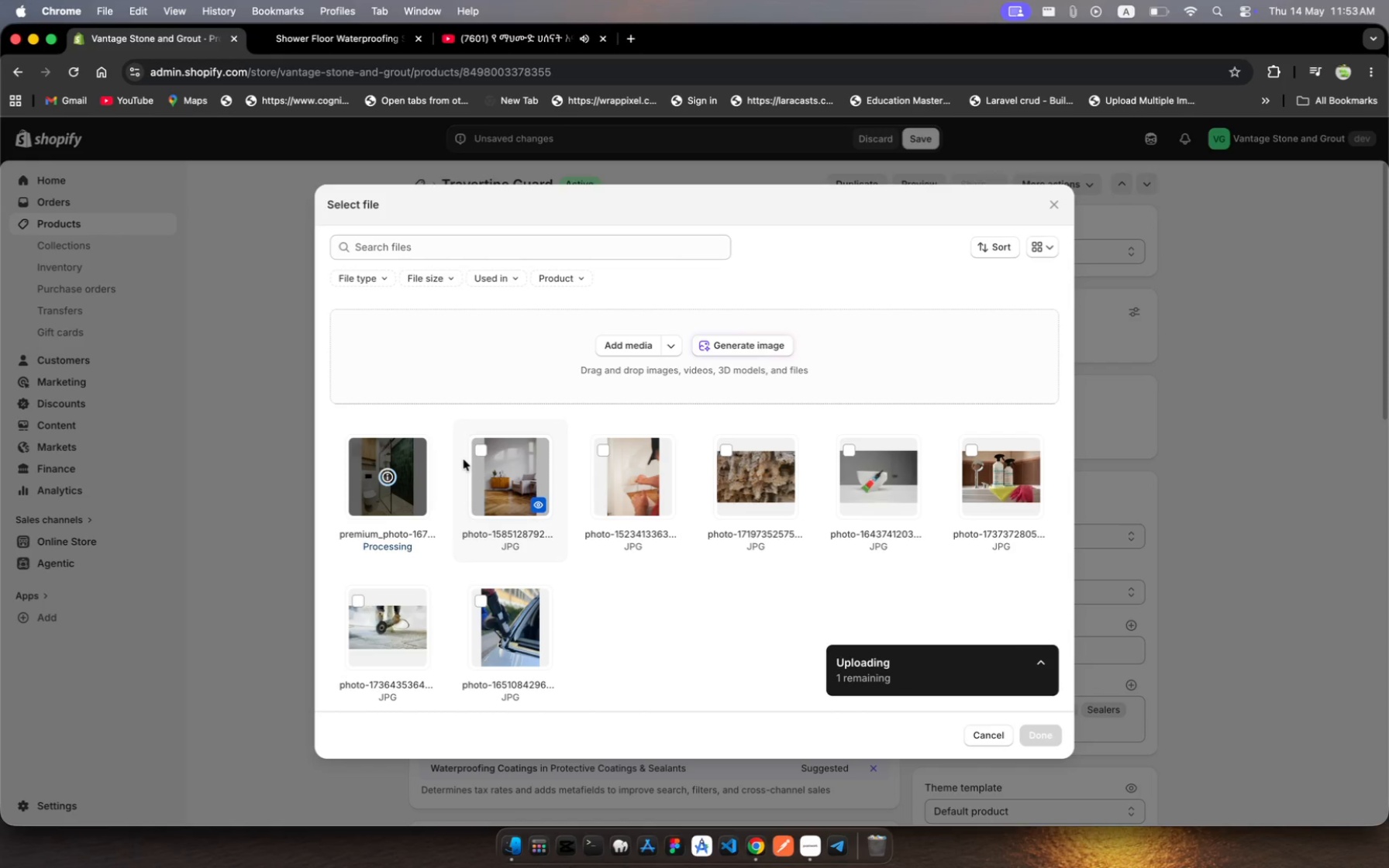 
wait(13.14)
 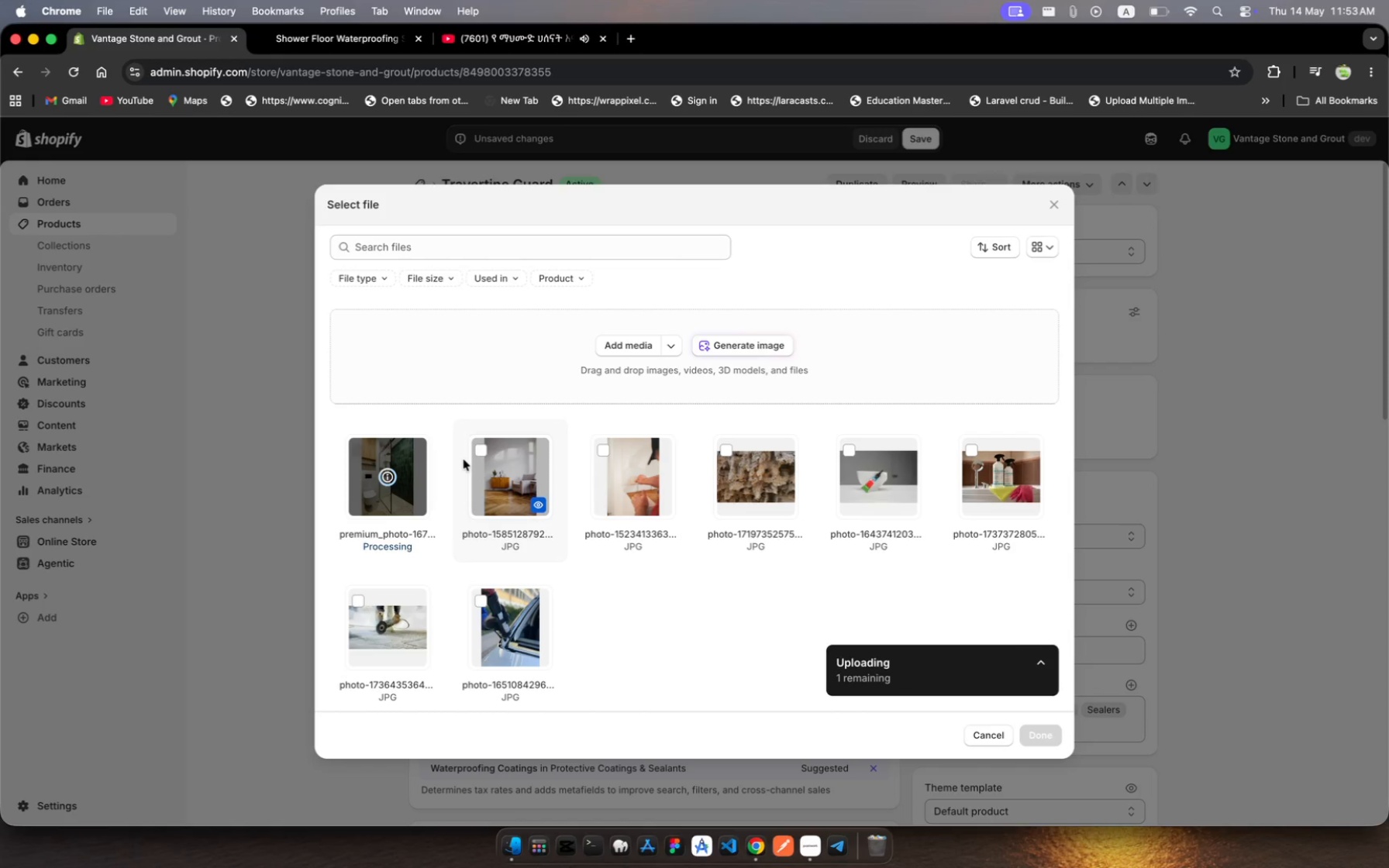 
left_click([1057, 747])
 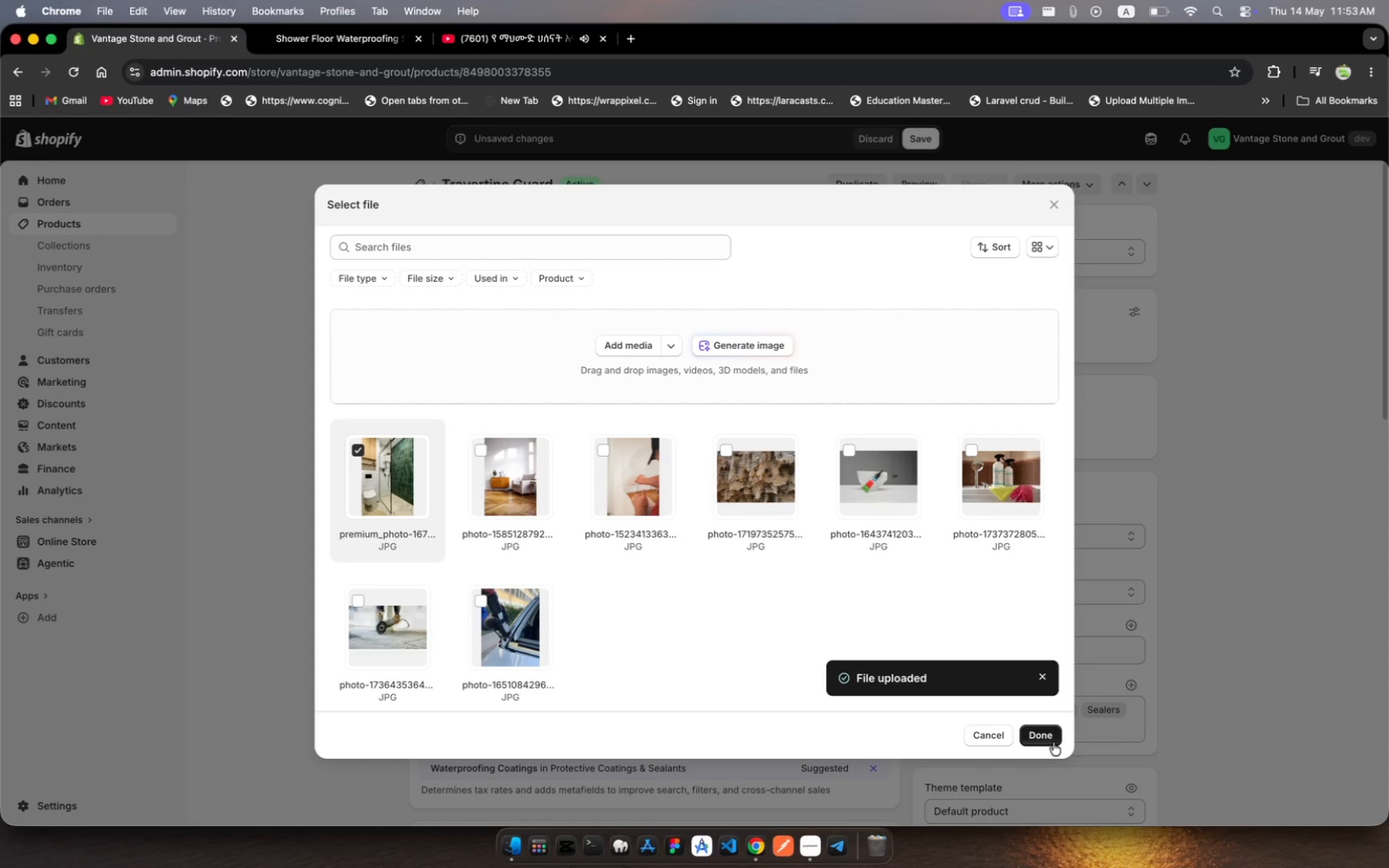 
left_click([1053, 742])
 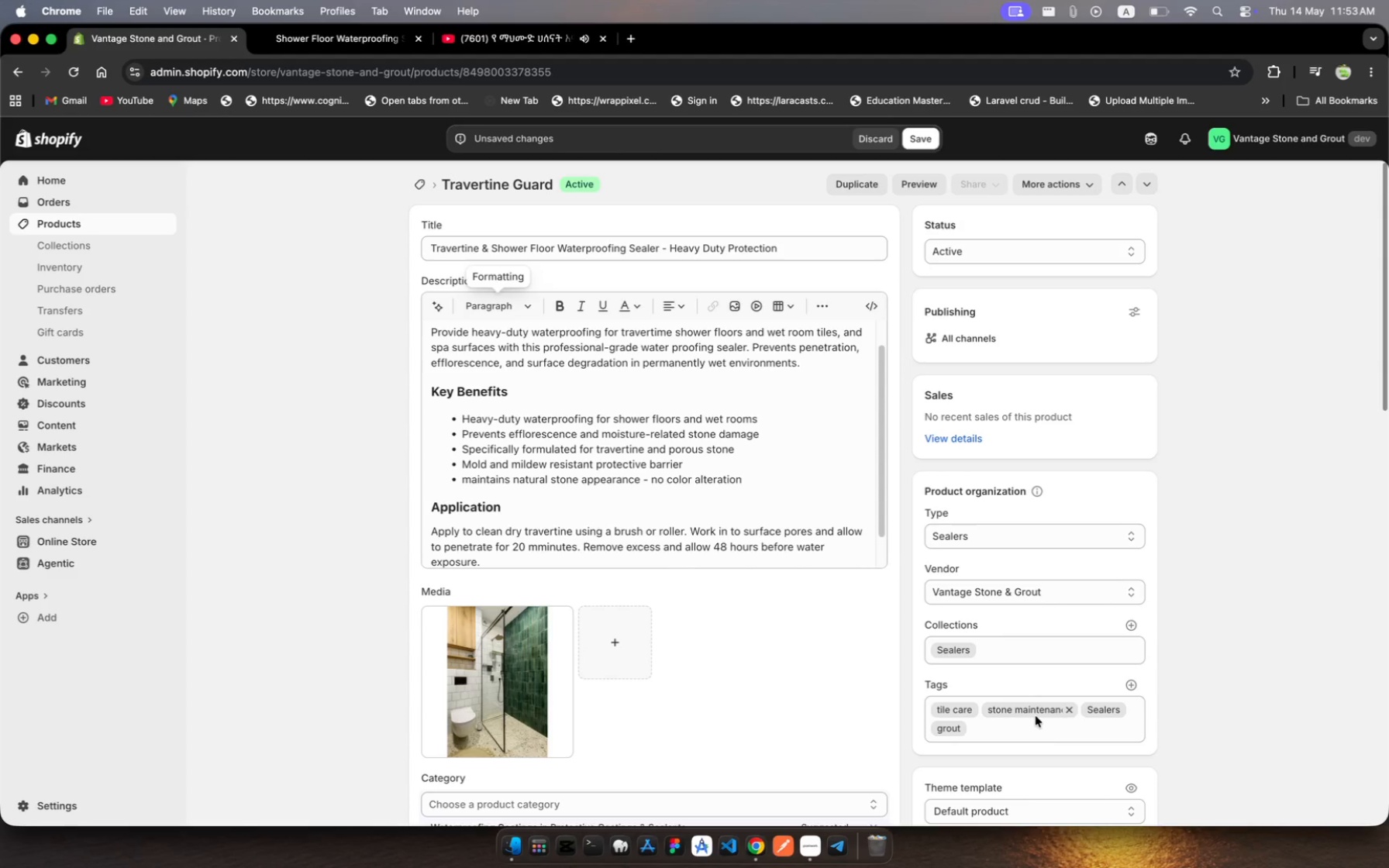 
wait(5.18)
 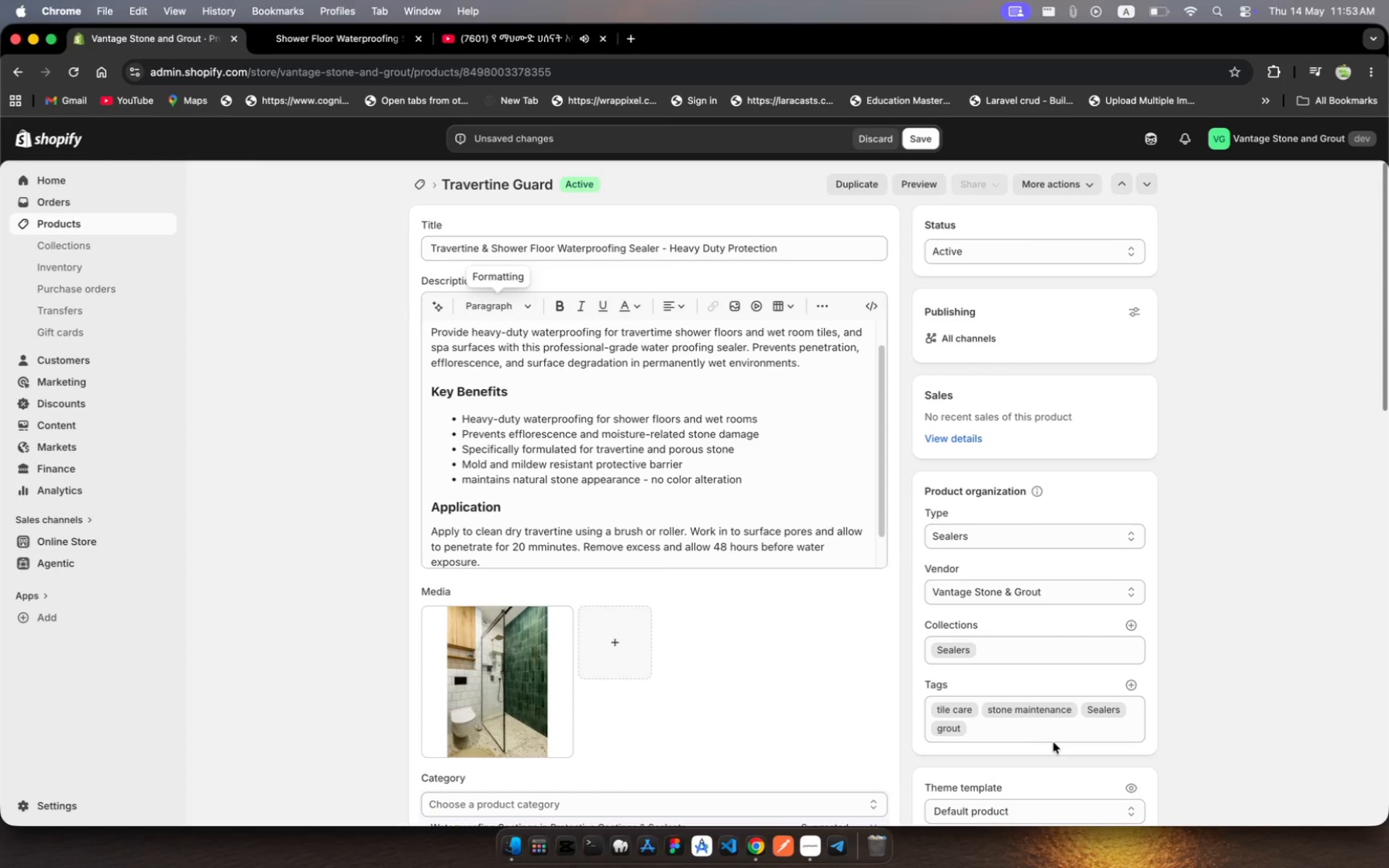 
left_click([502, 684])
 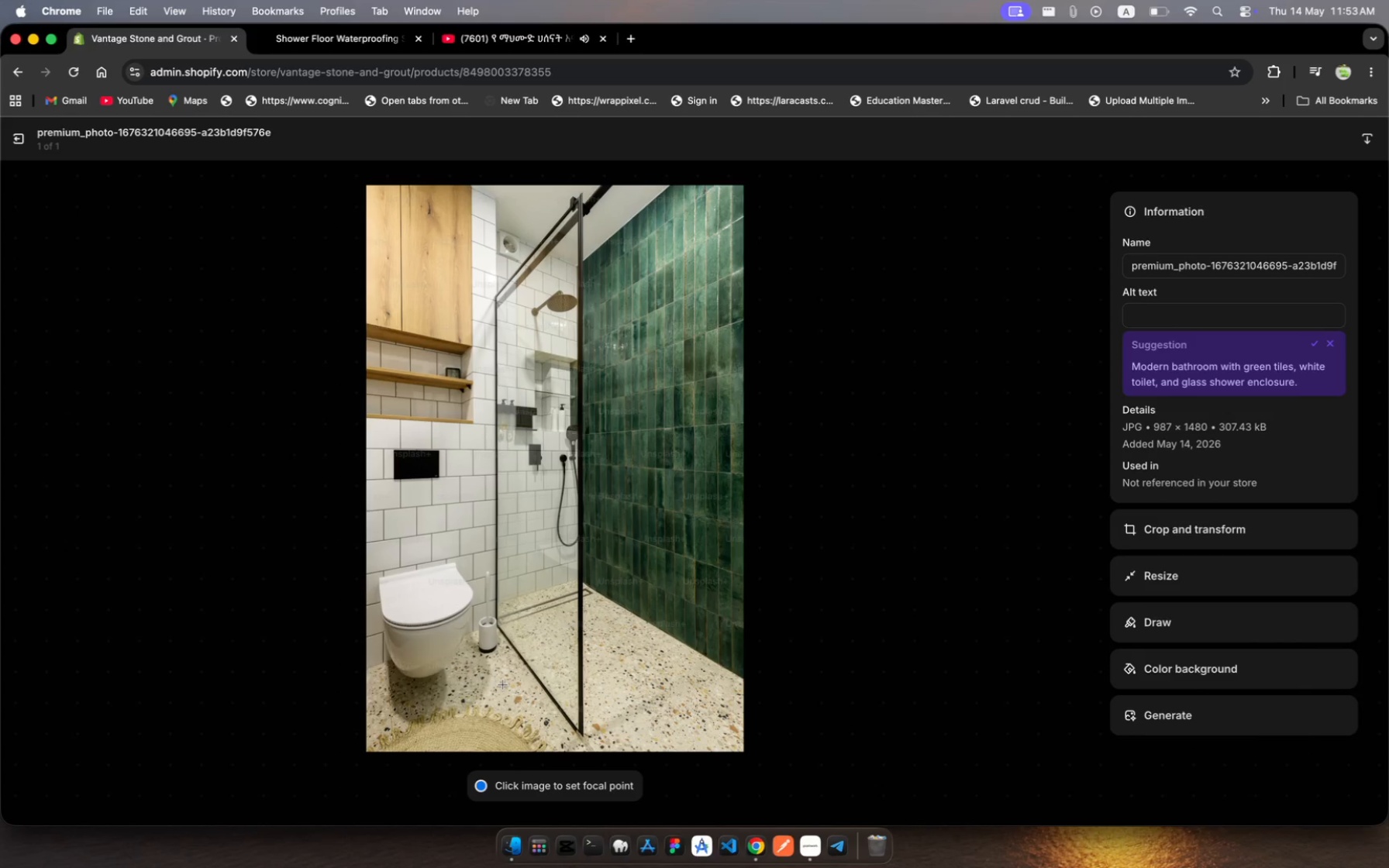 
wait(11.95)
 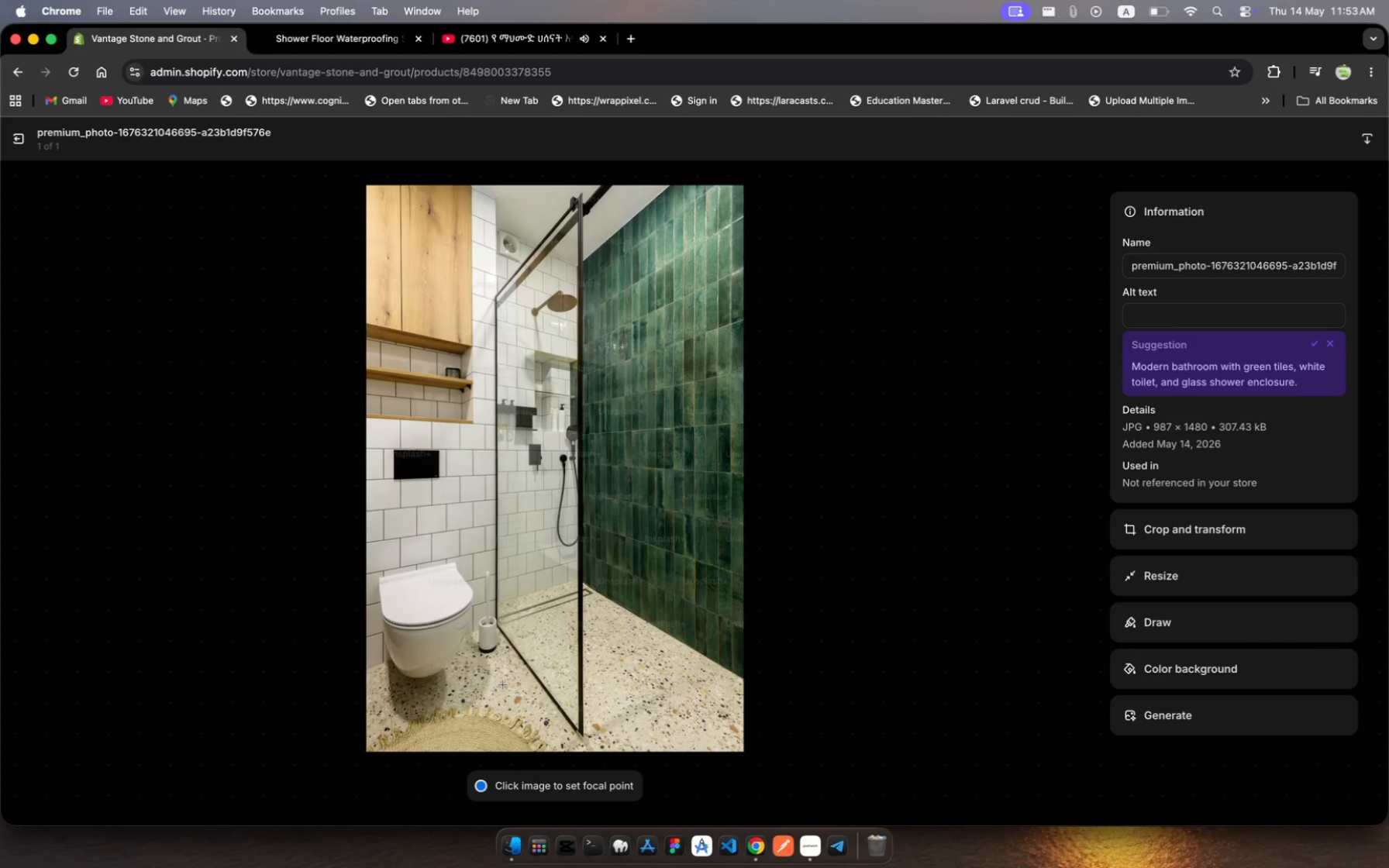 
left_click([1139, 318])
 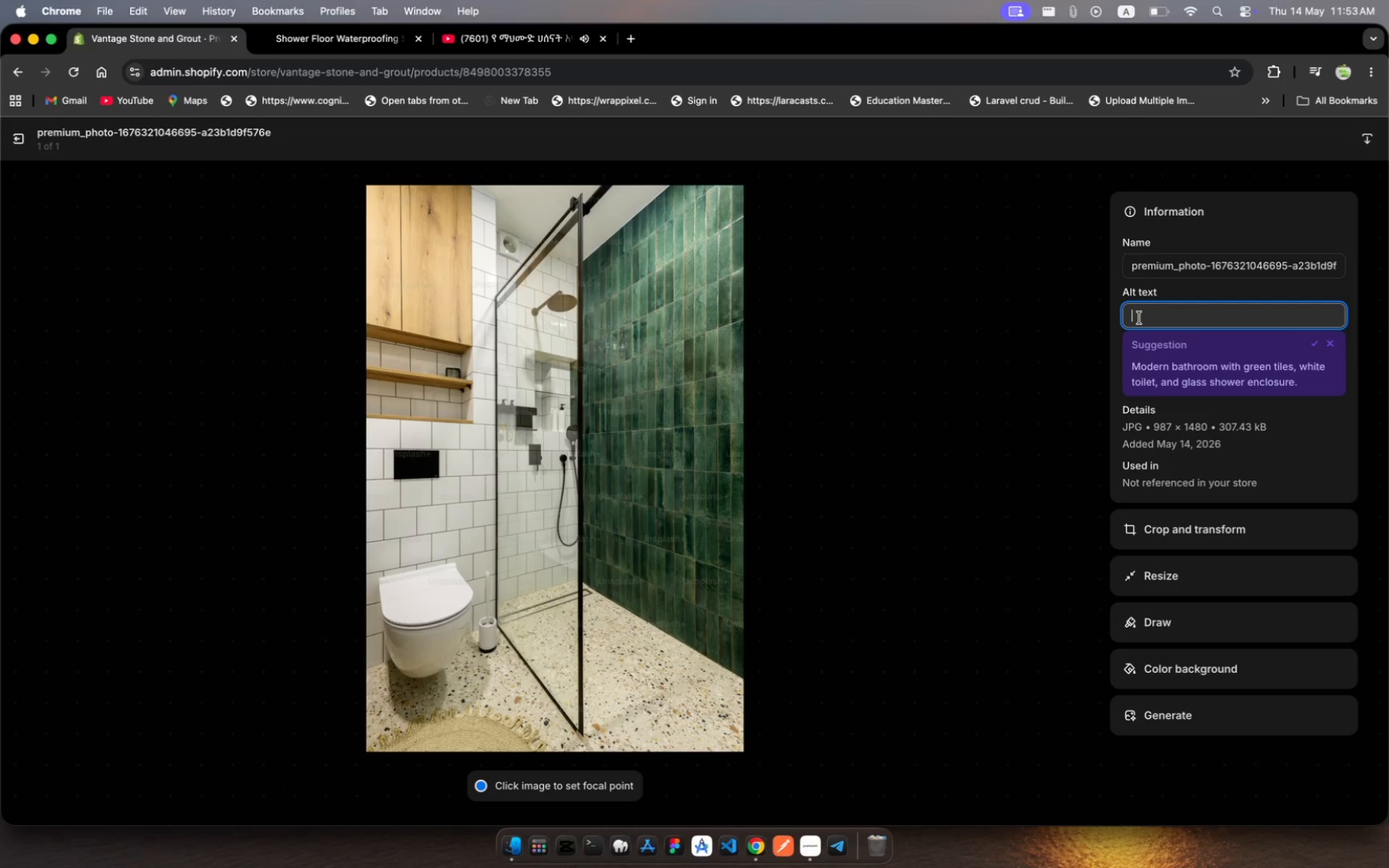 
type(Travertiead shower)
key(Backspace)
key(Backspace)
key(Backspace)
key(Backspace)
type(hower flor waterproofing )
 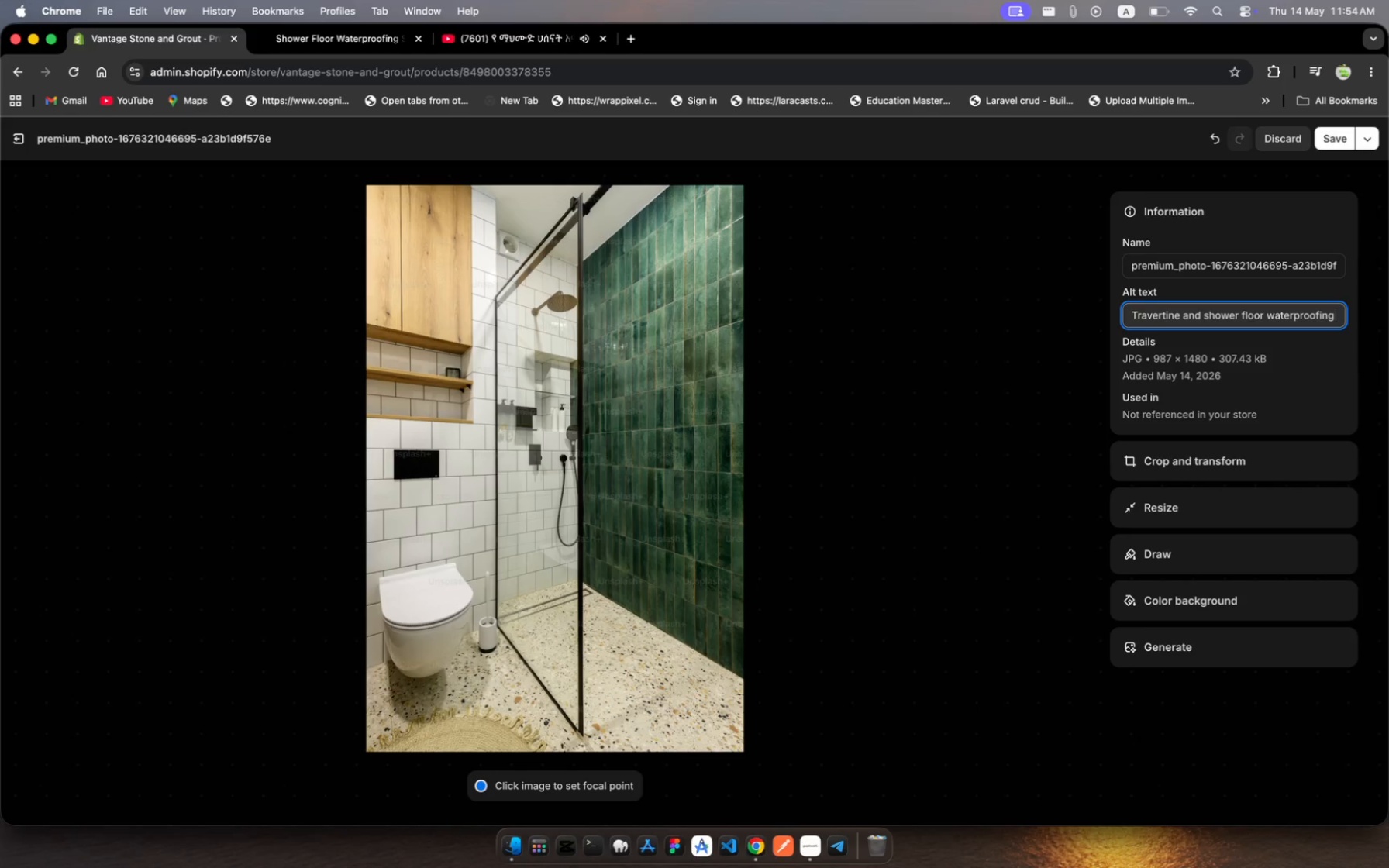 
type(sealer )
 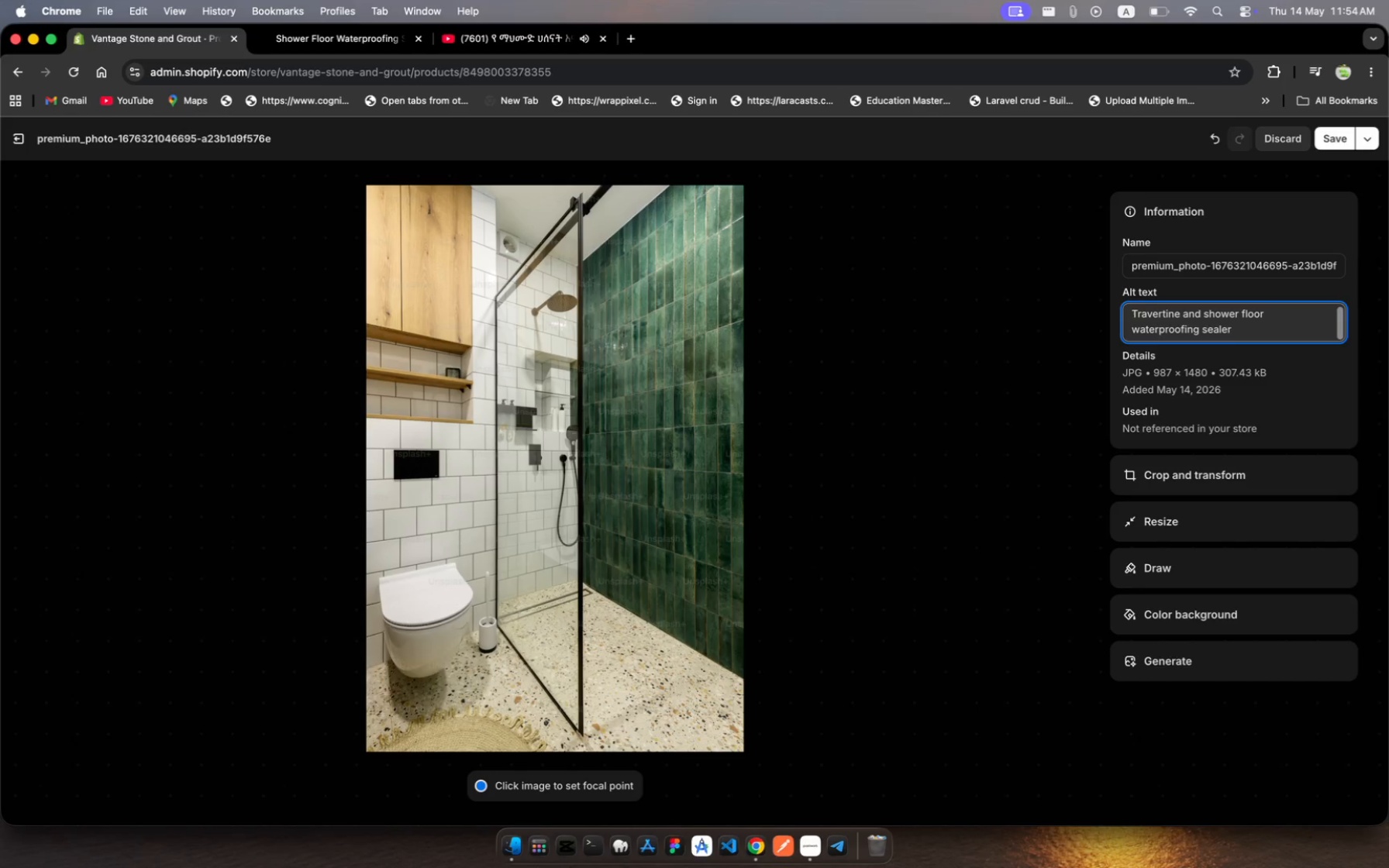 
type( )
key(Backspace)
type(for wet rooms and spa surfaces )
 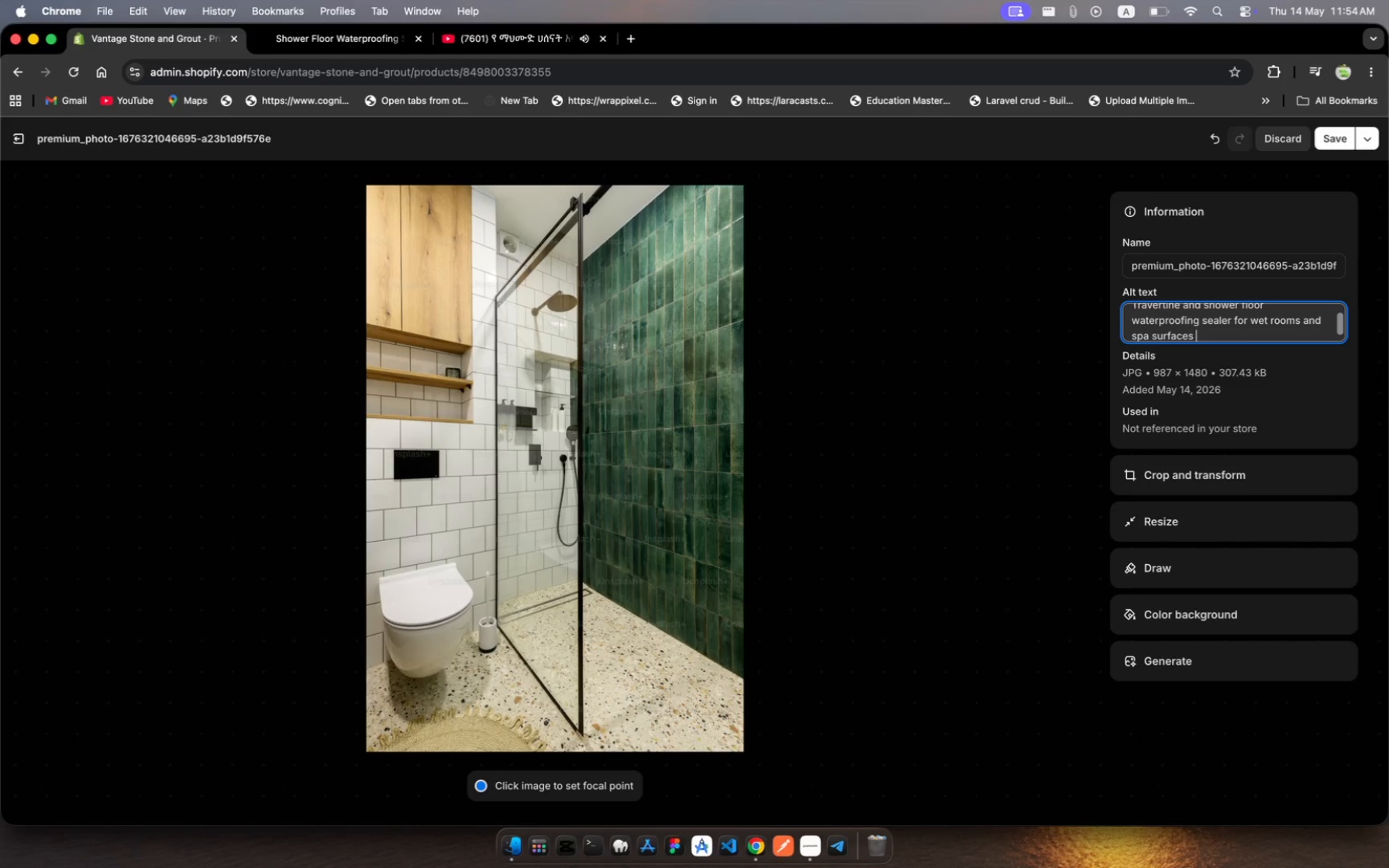 
wait(7.04)
 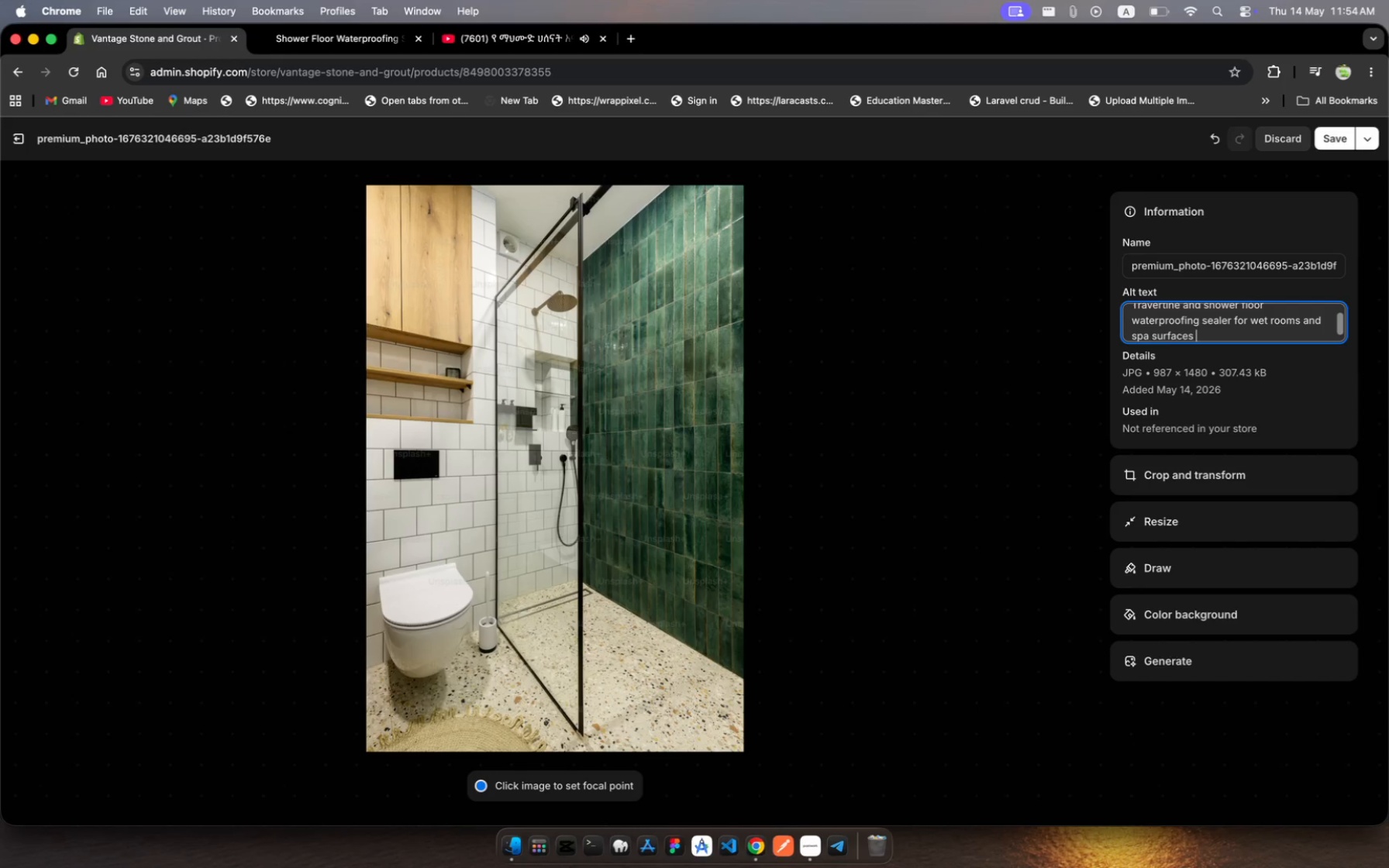 
key(Minus)
 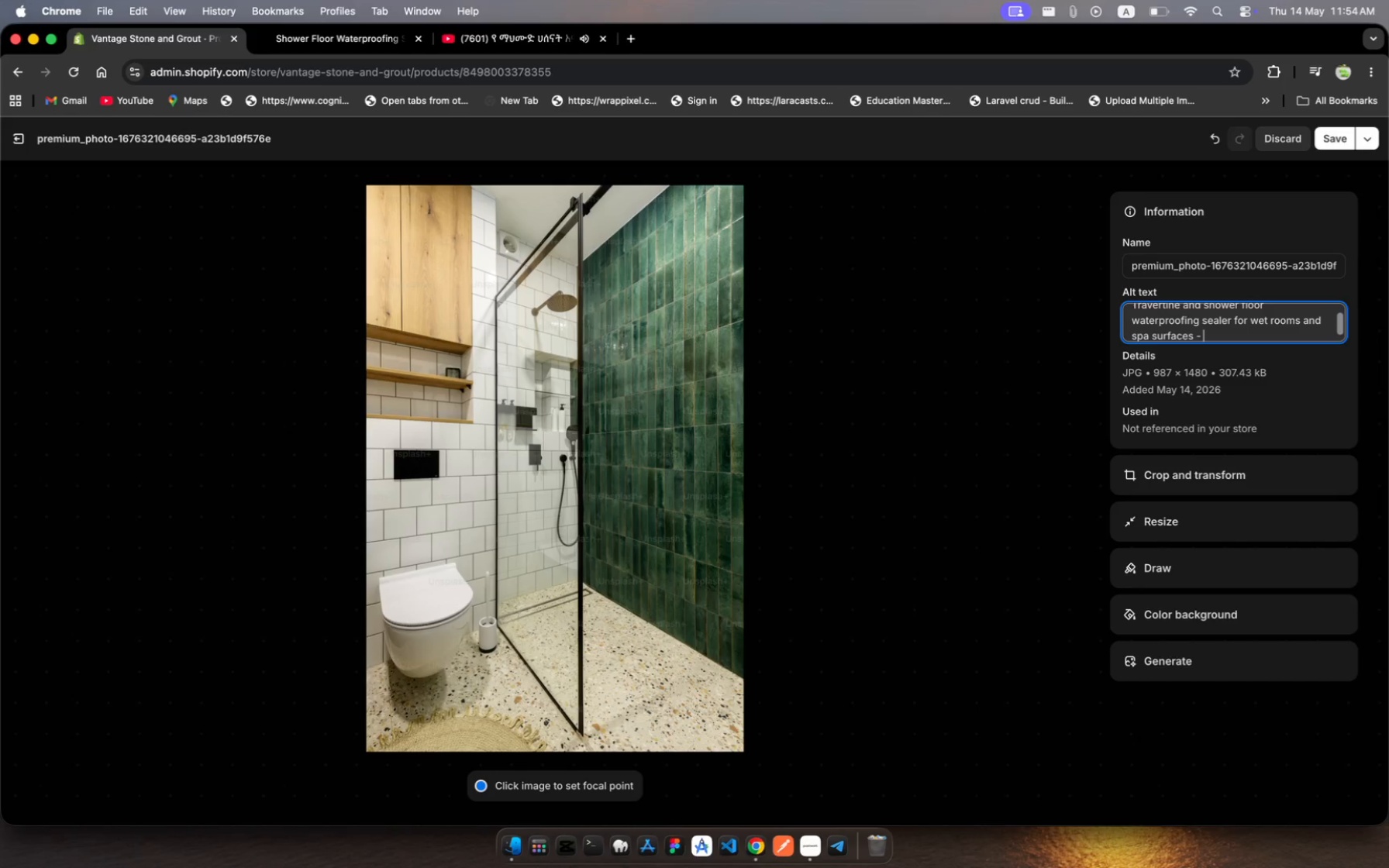 
key(Space)
 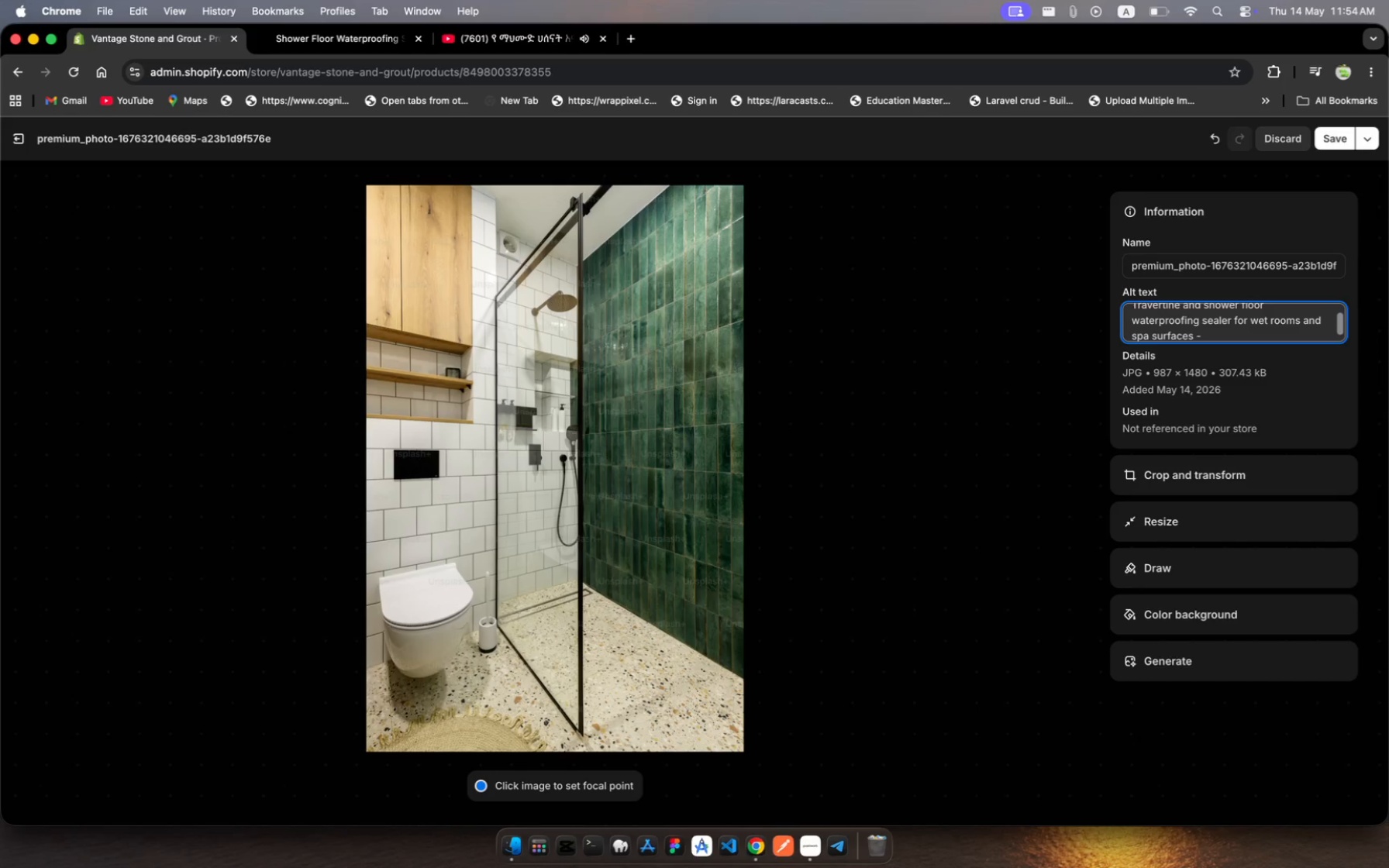 
type(Vantage )
 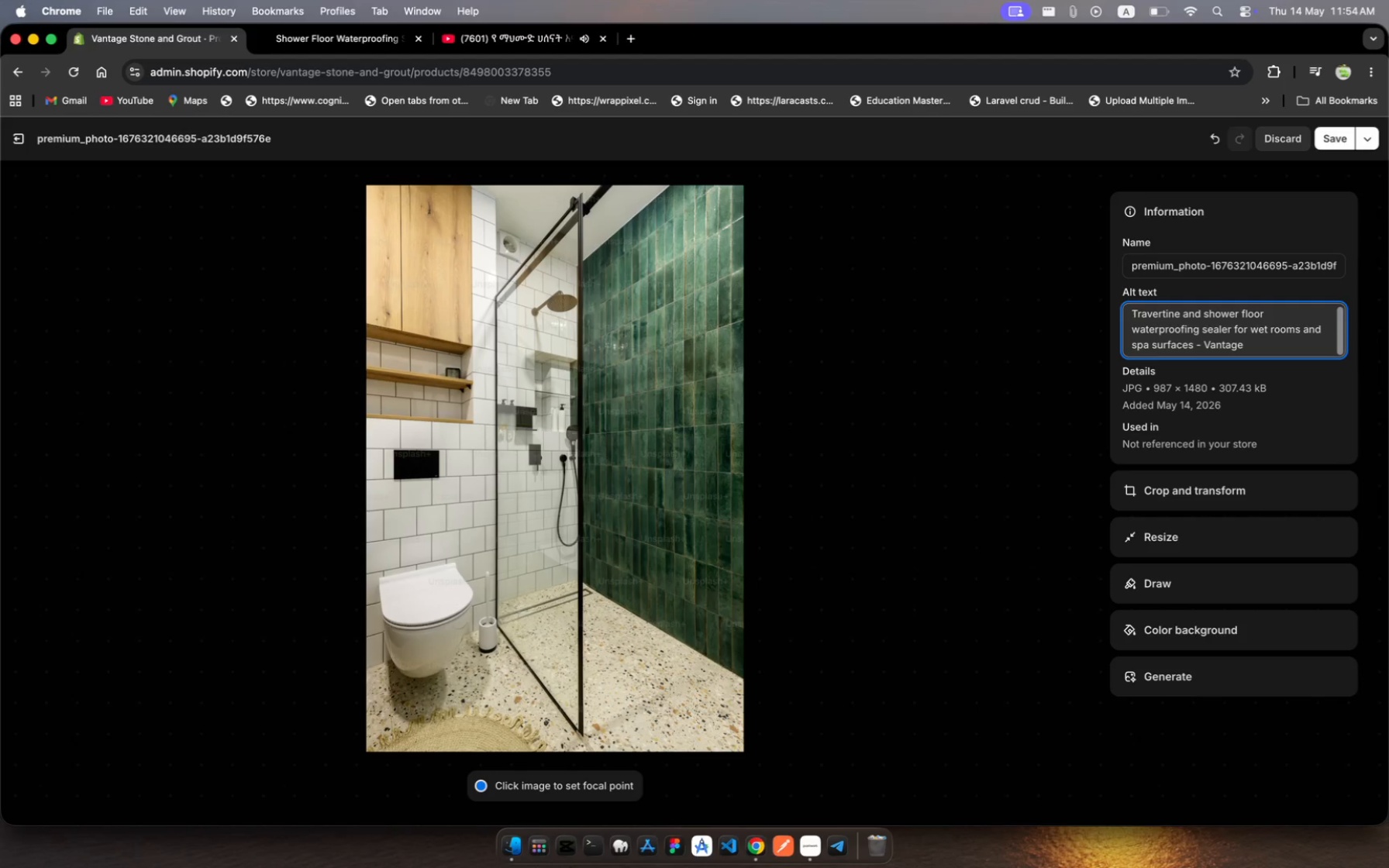 
type(Stoe andGrot)
 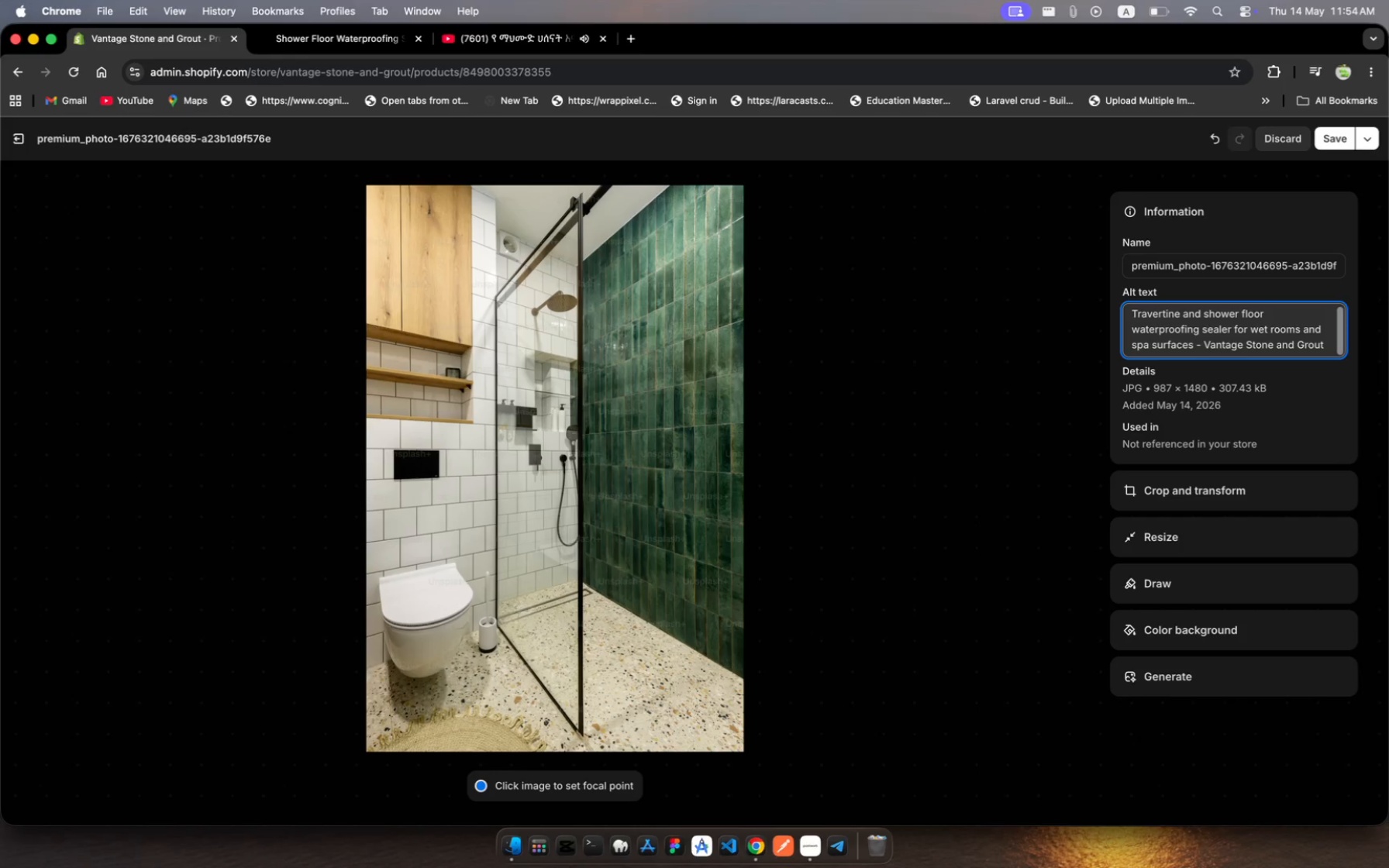 
 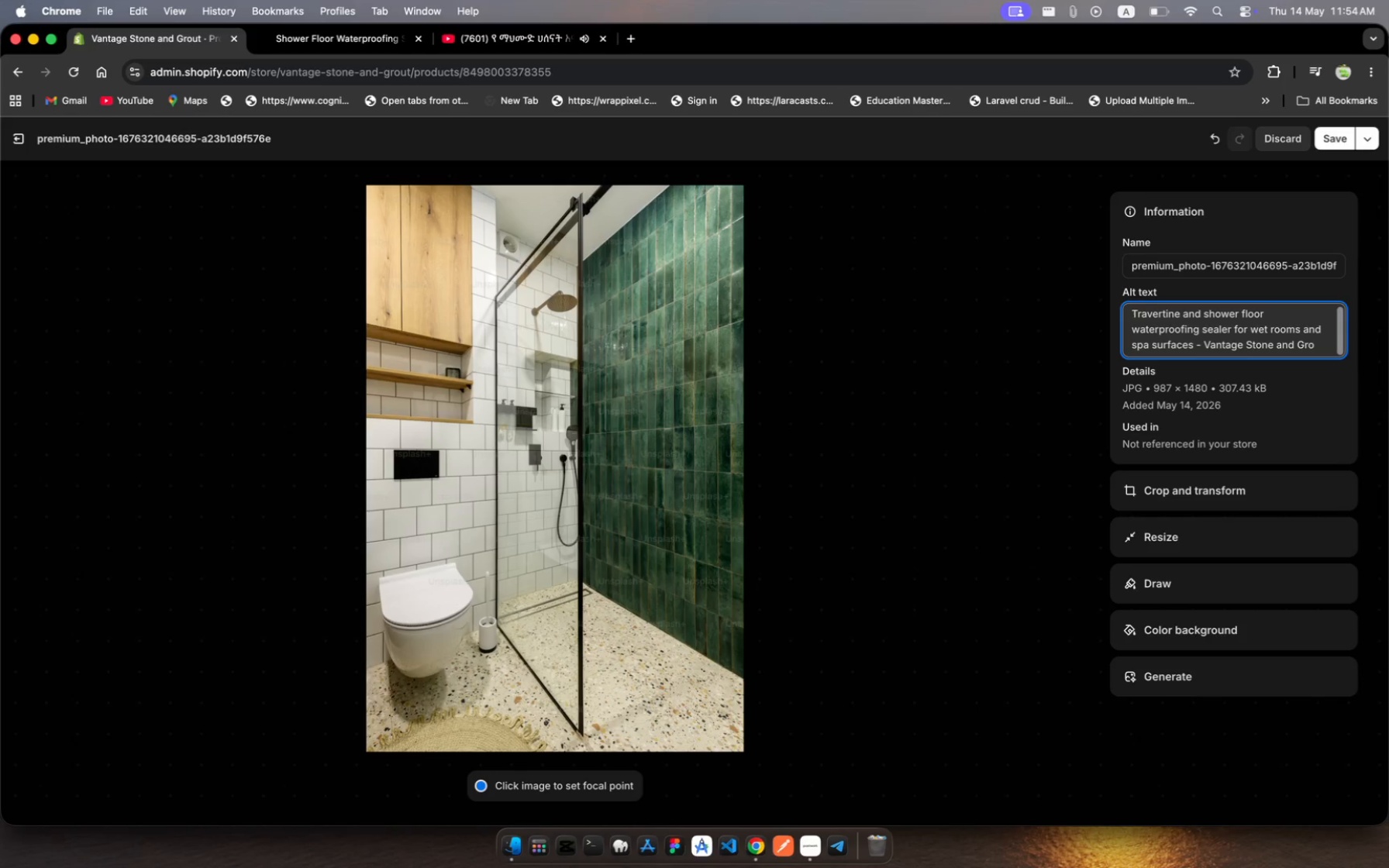 
hold_key(key=U, duration=0.34)
 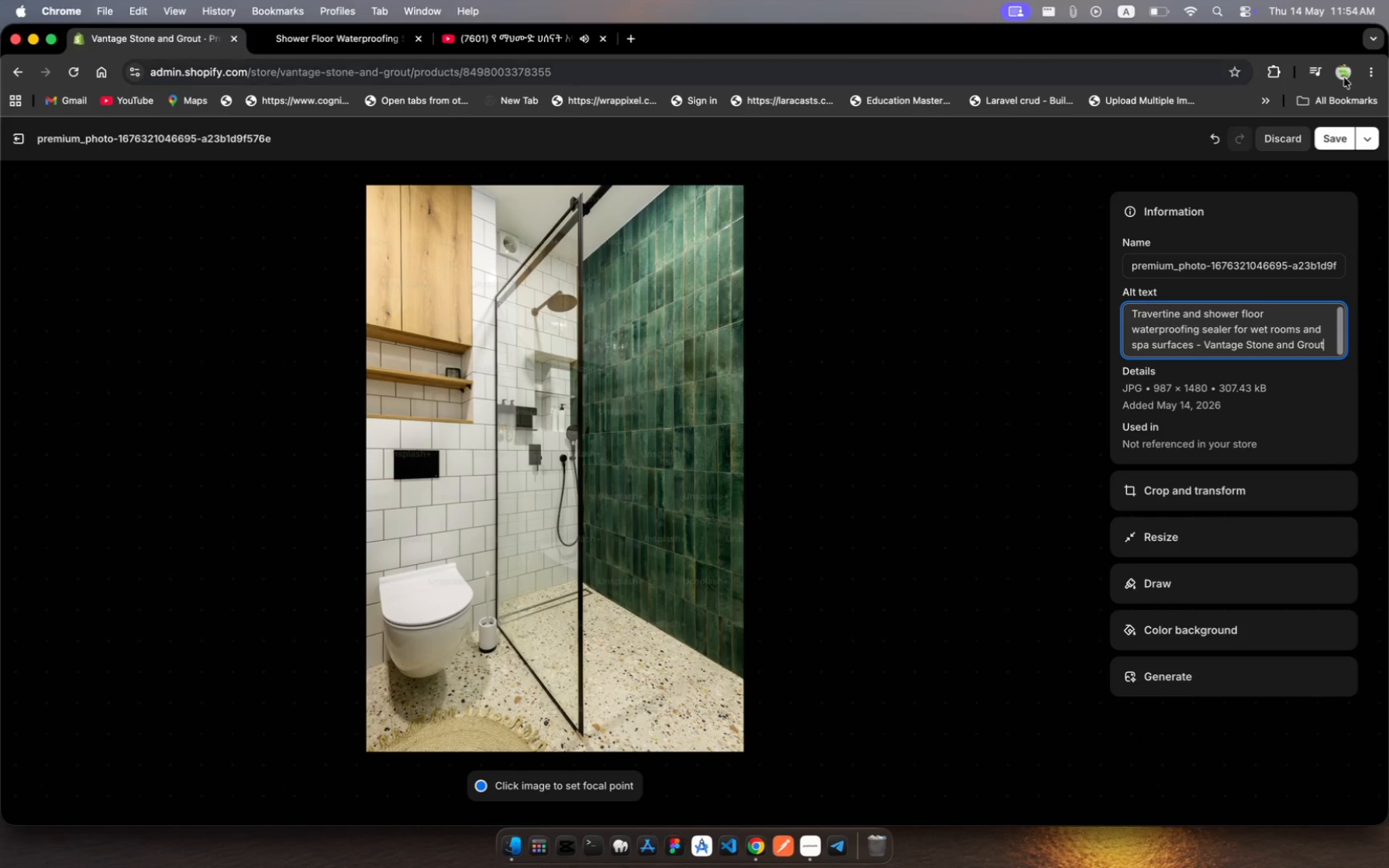 
left_click([1336, 139])
 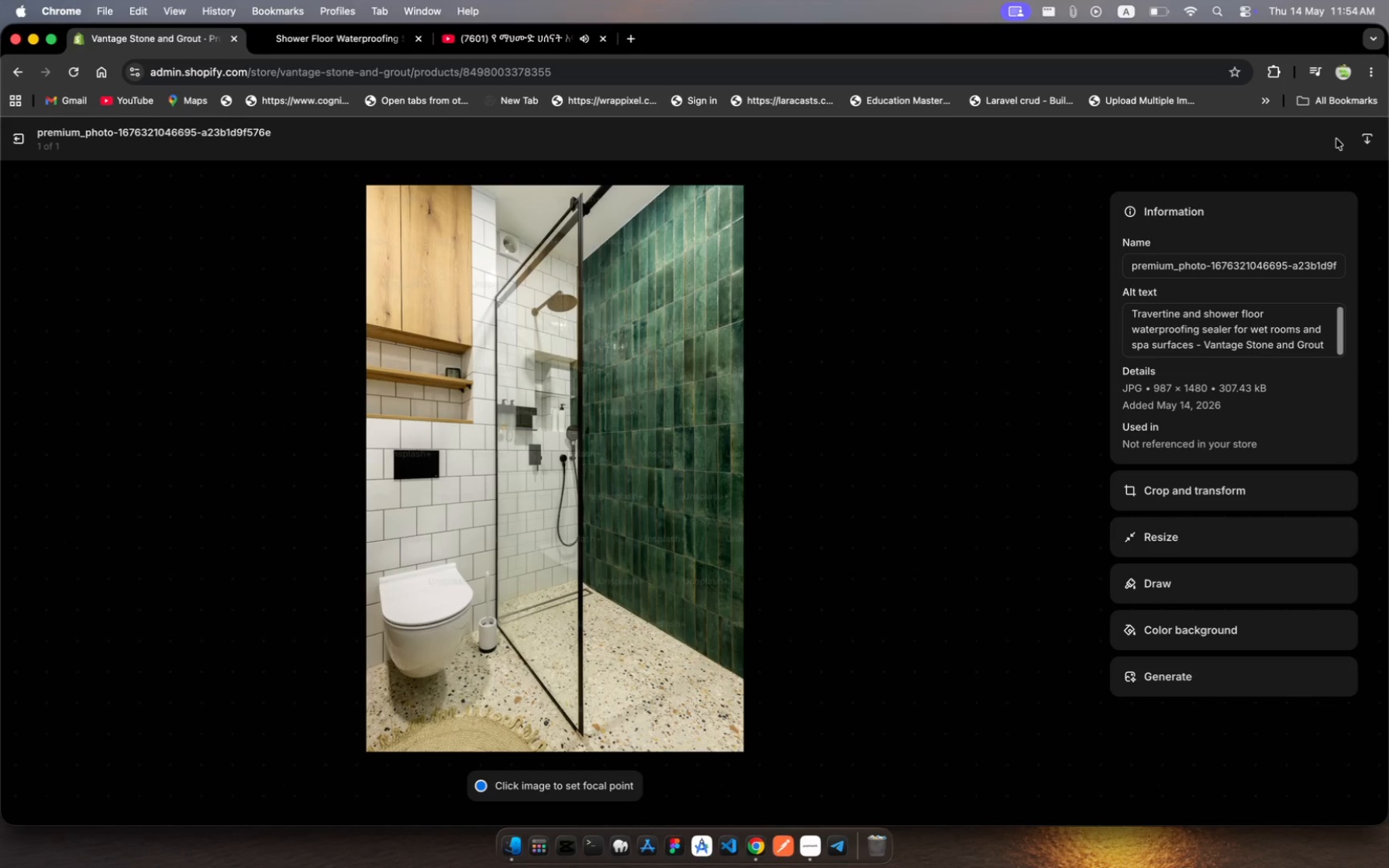 
wait(9.02)
 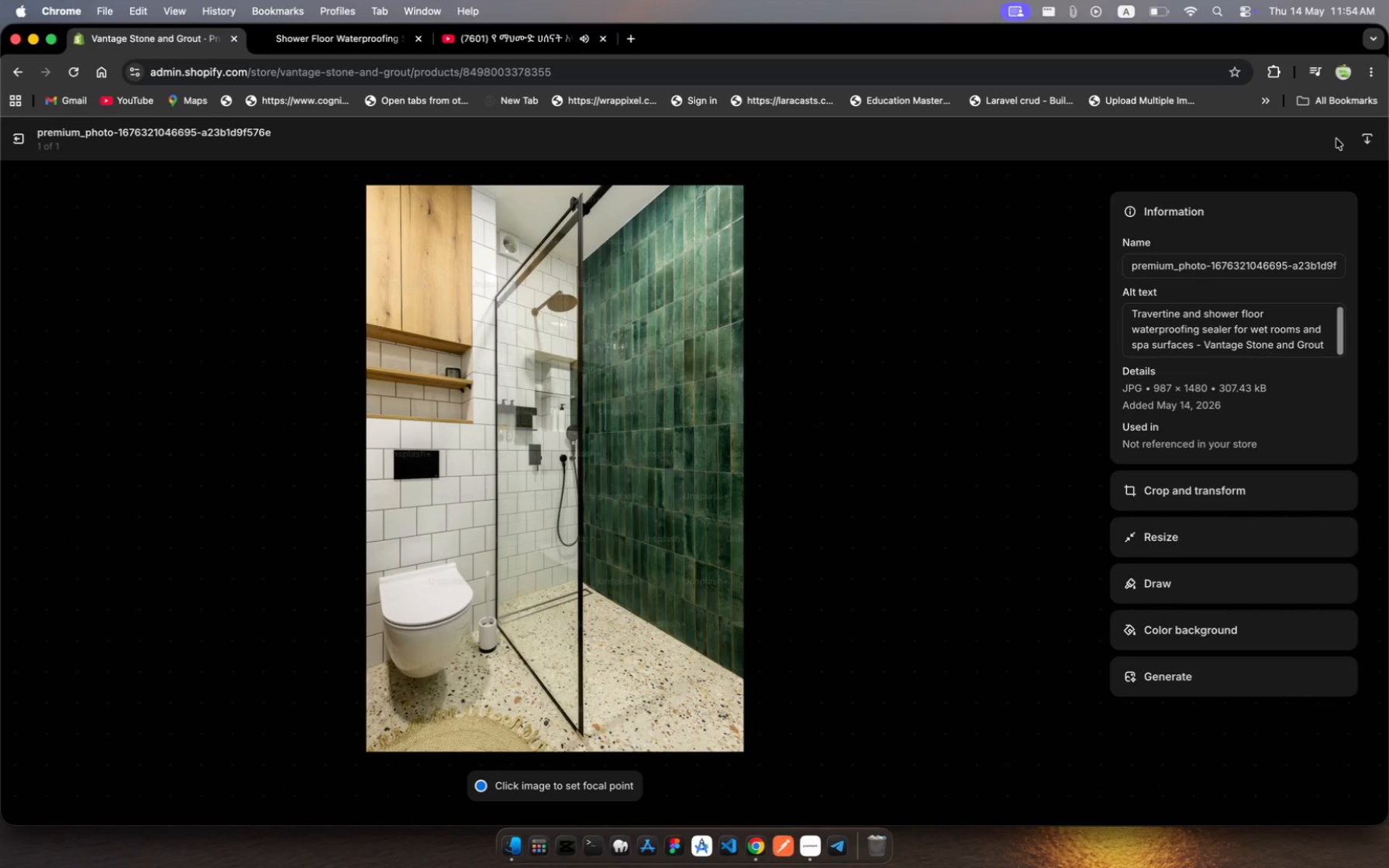 
left_click([19, 136])
 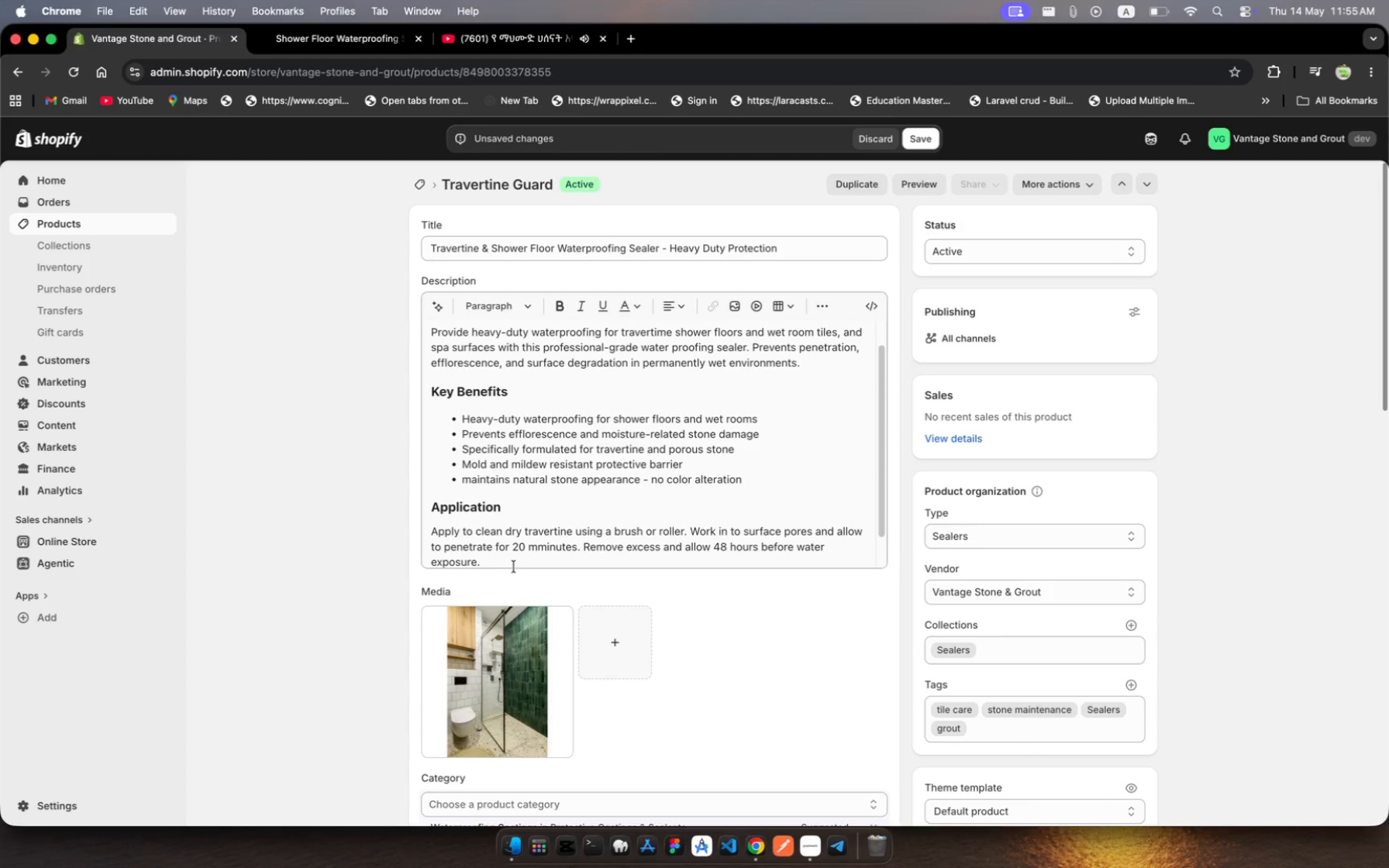 
scroll: coordinate [525, 580], scroll_direction: down, amount: 43.0
 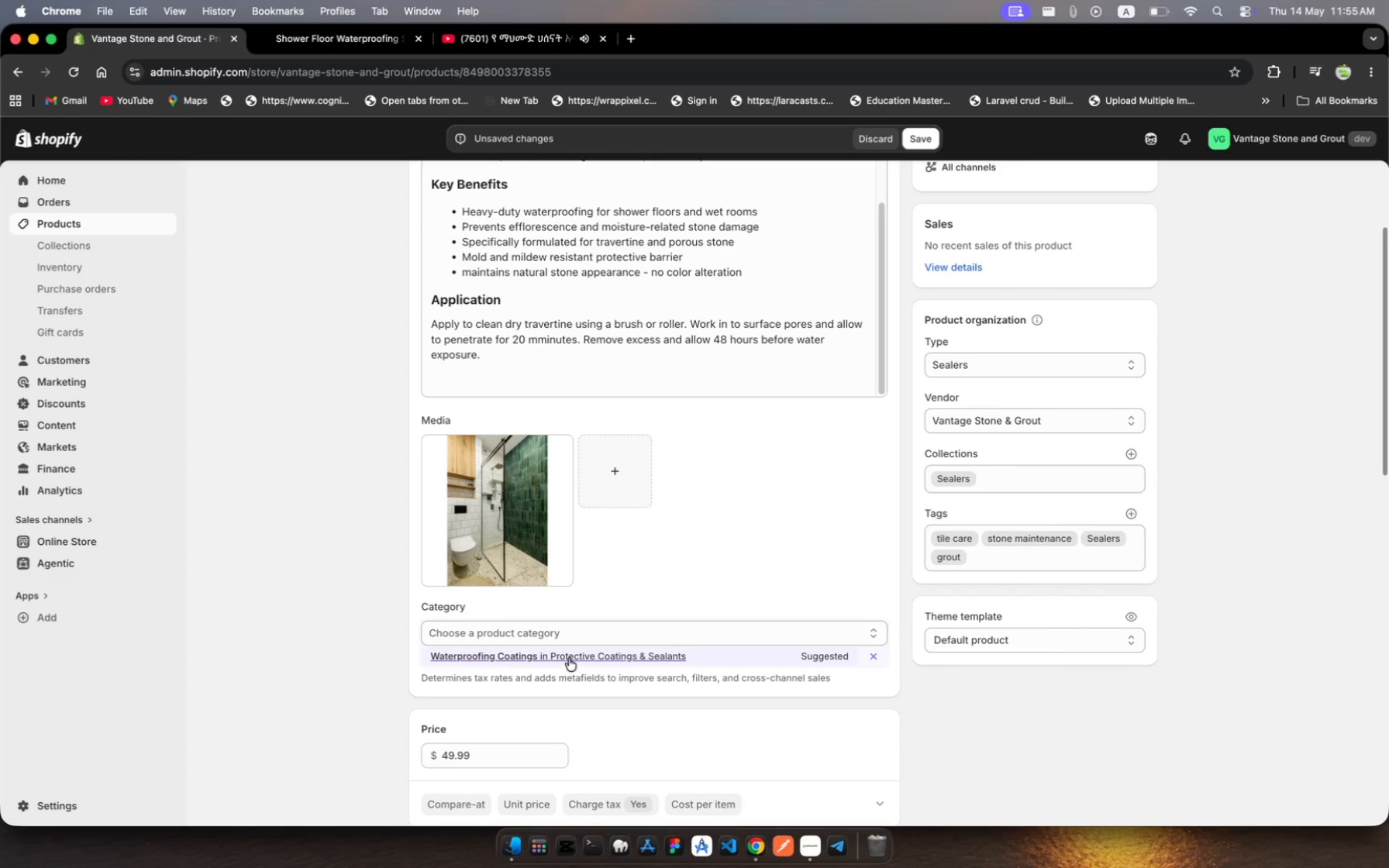 
left_click([569, 657])
 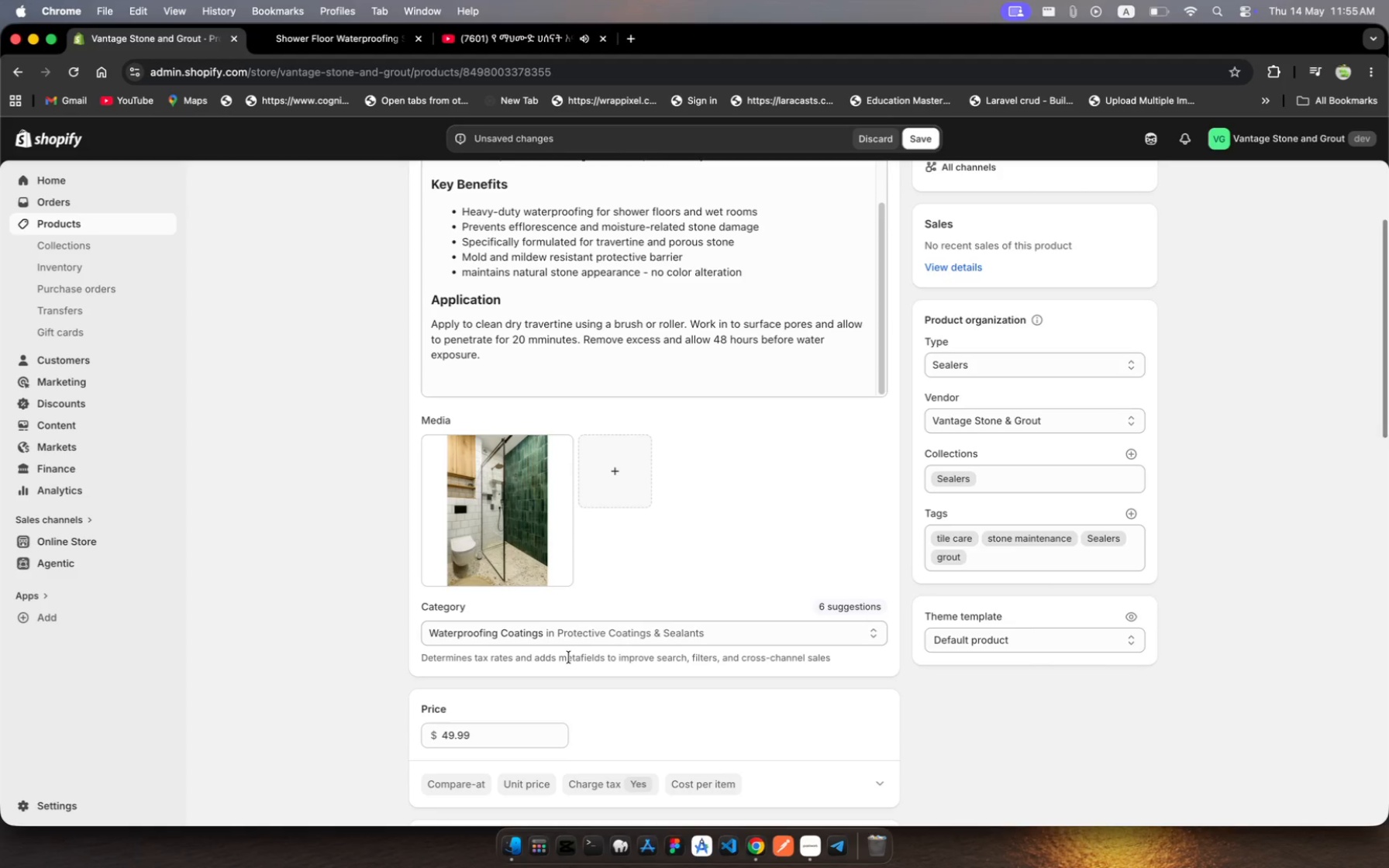 
wait(5.44)
 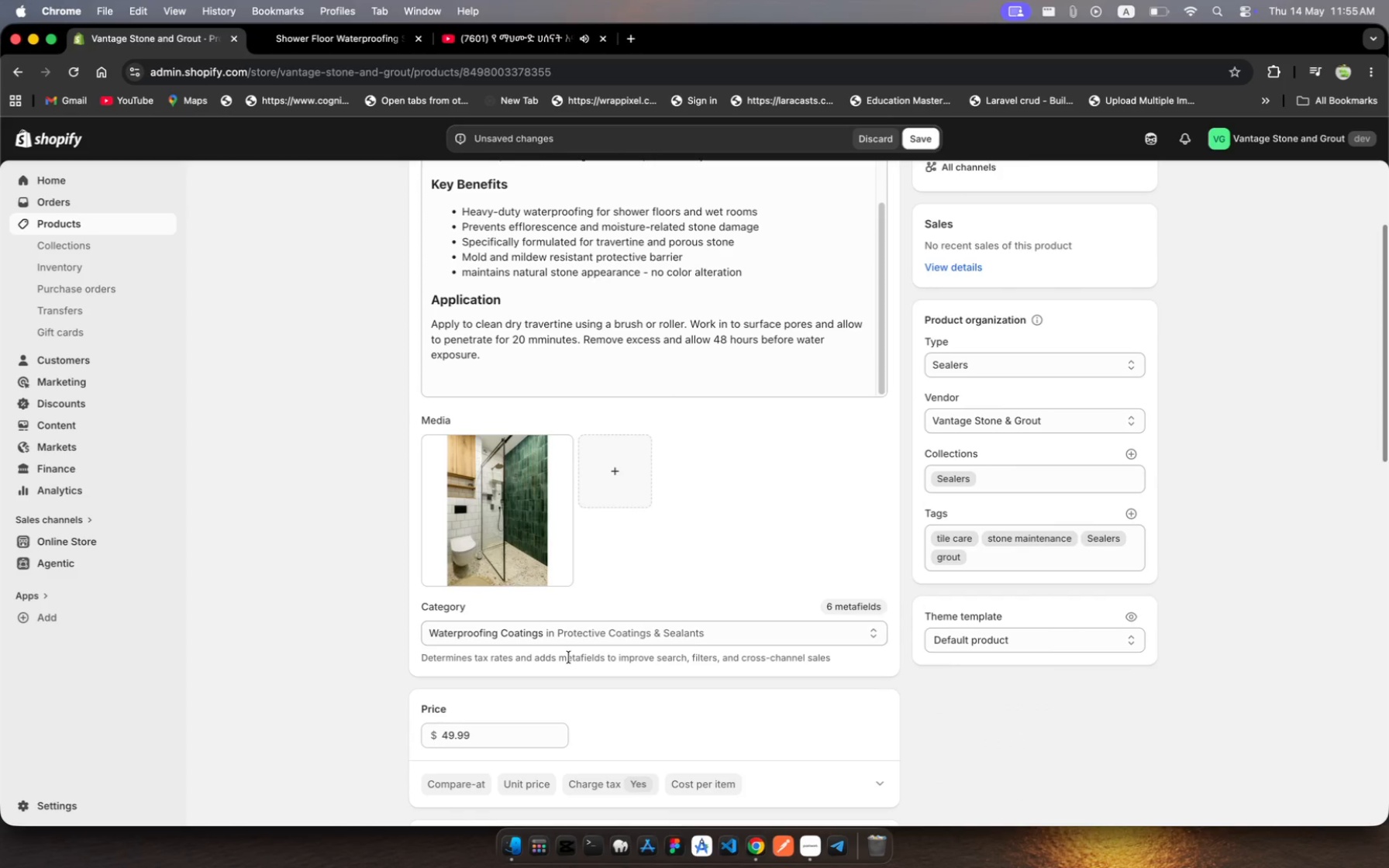 
scroll: coordinate [569, 656], scroll_direction: down, amount: 39.0
 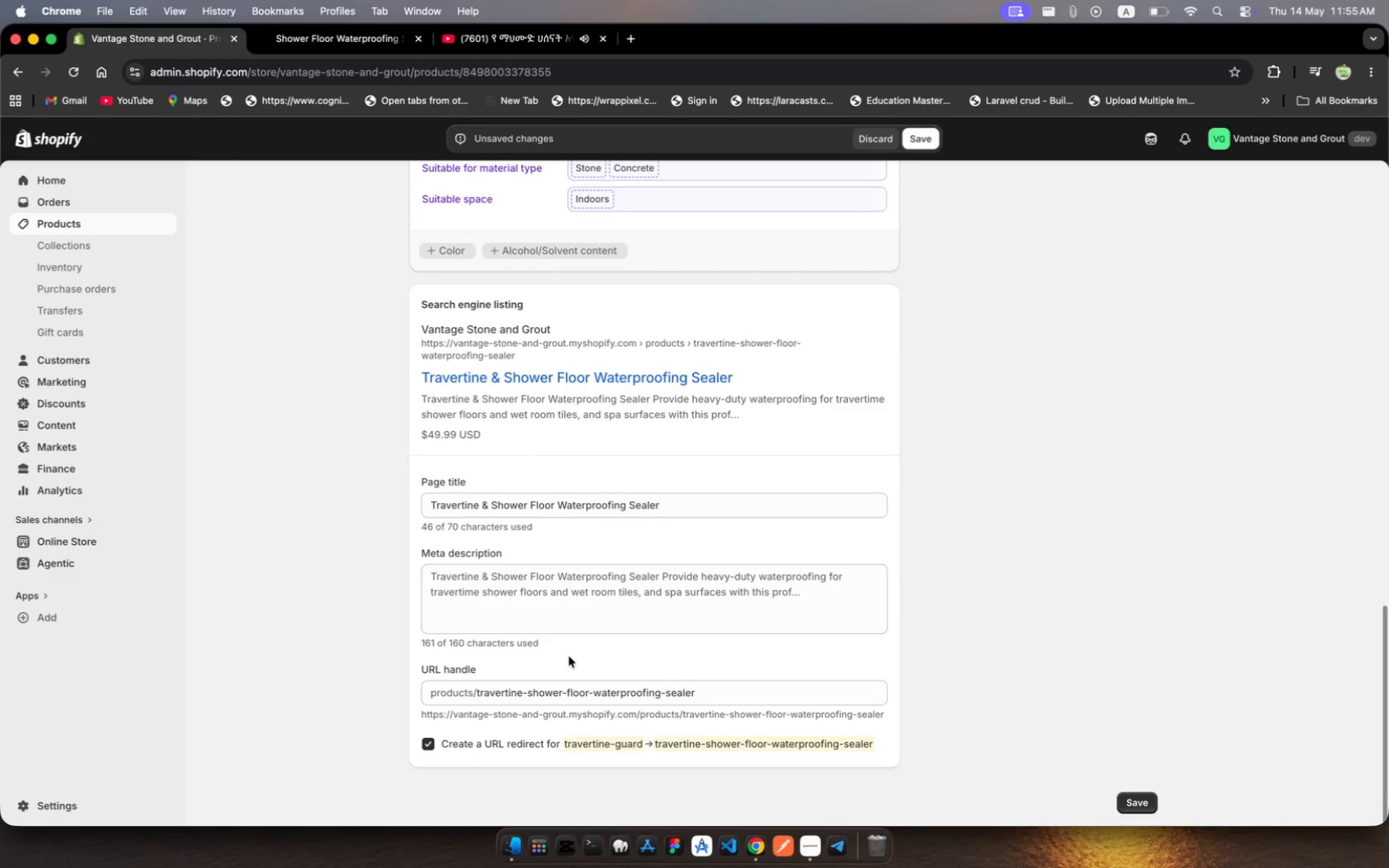 
wait(7.1)
 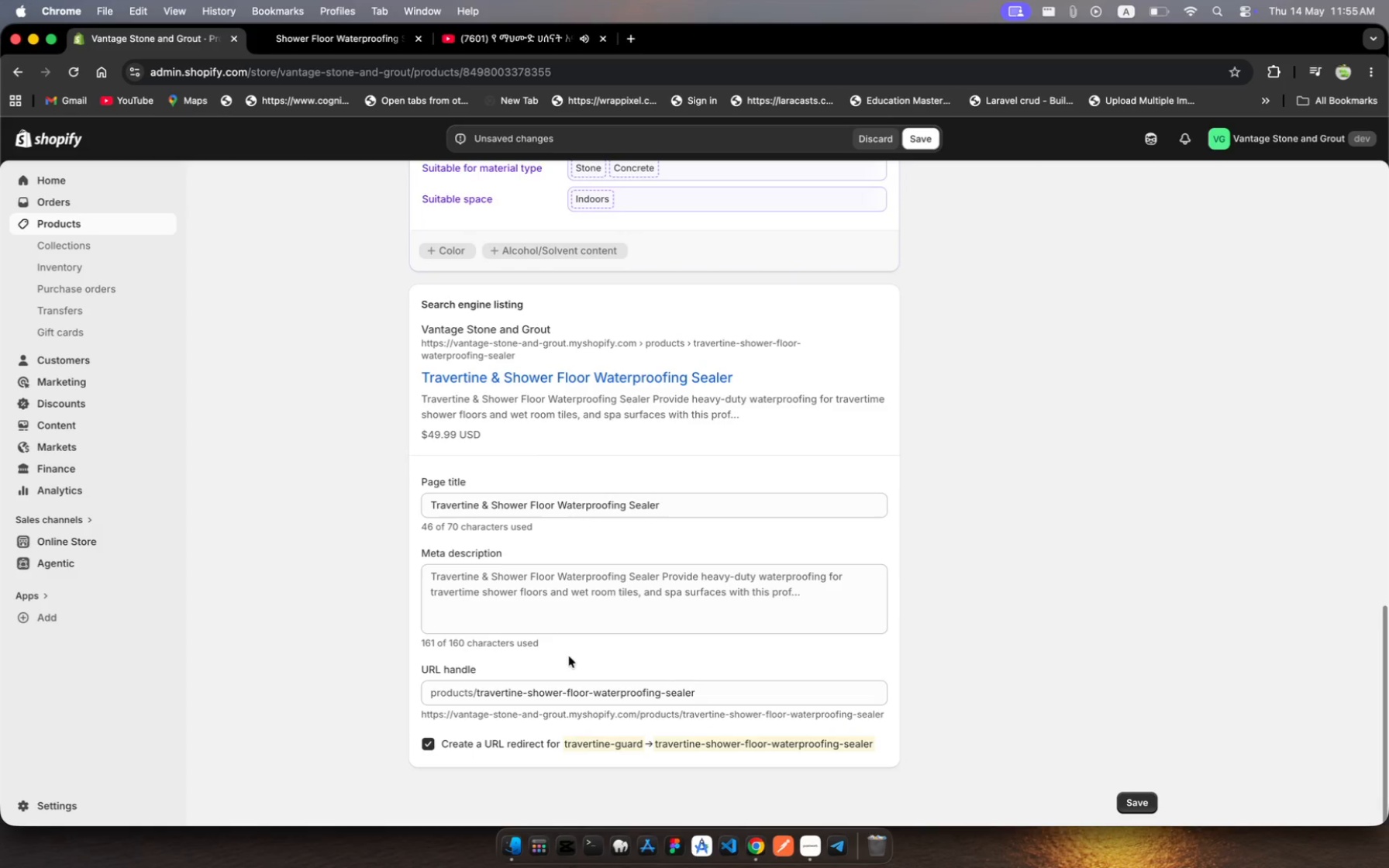 
left_click([675, 505])
 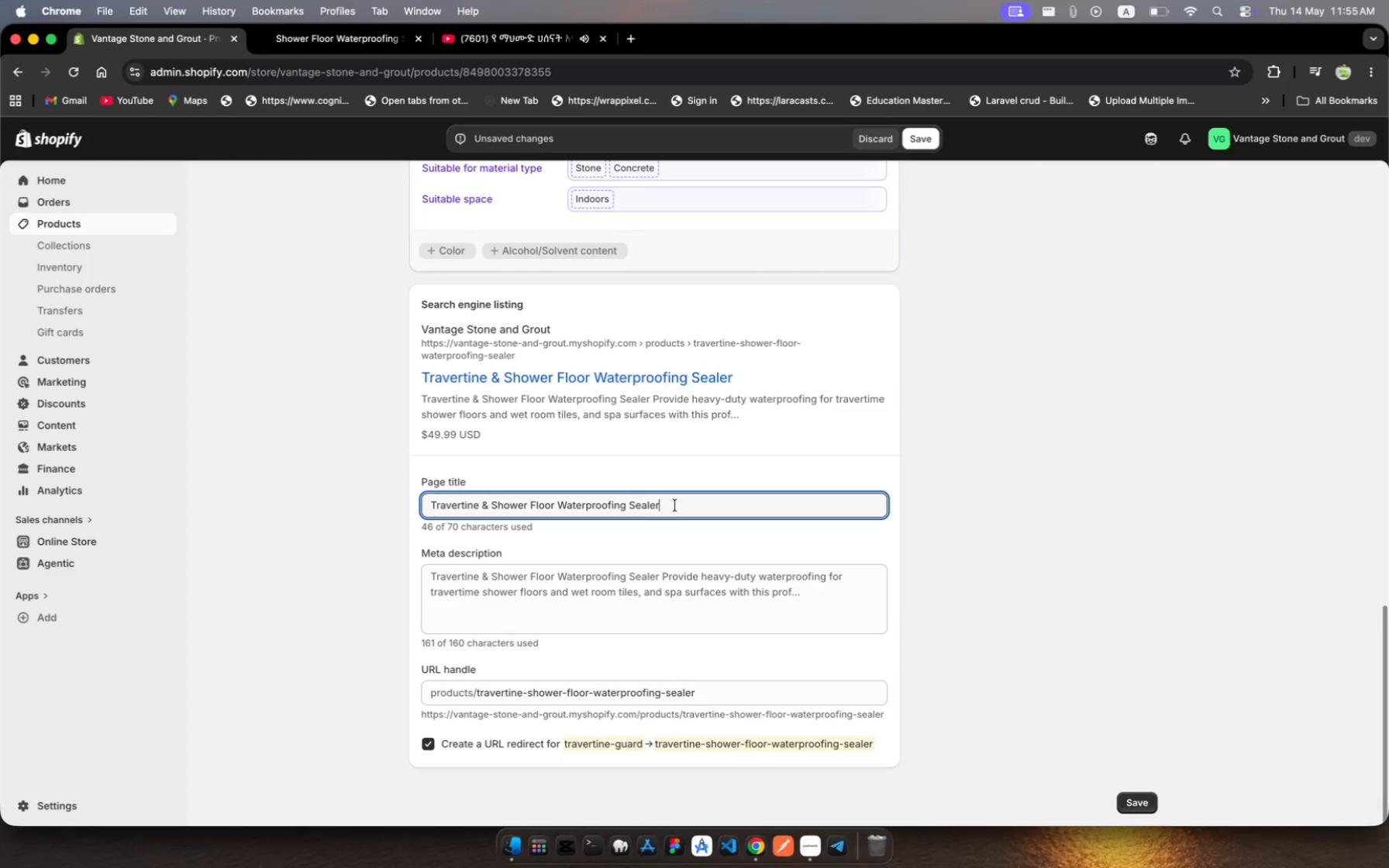 
left_click_drag(start_coordinate=[675, 505], to_coordinate=[417, 499])
 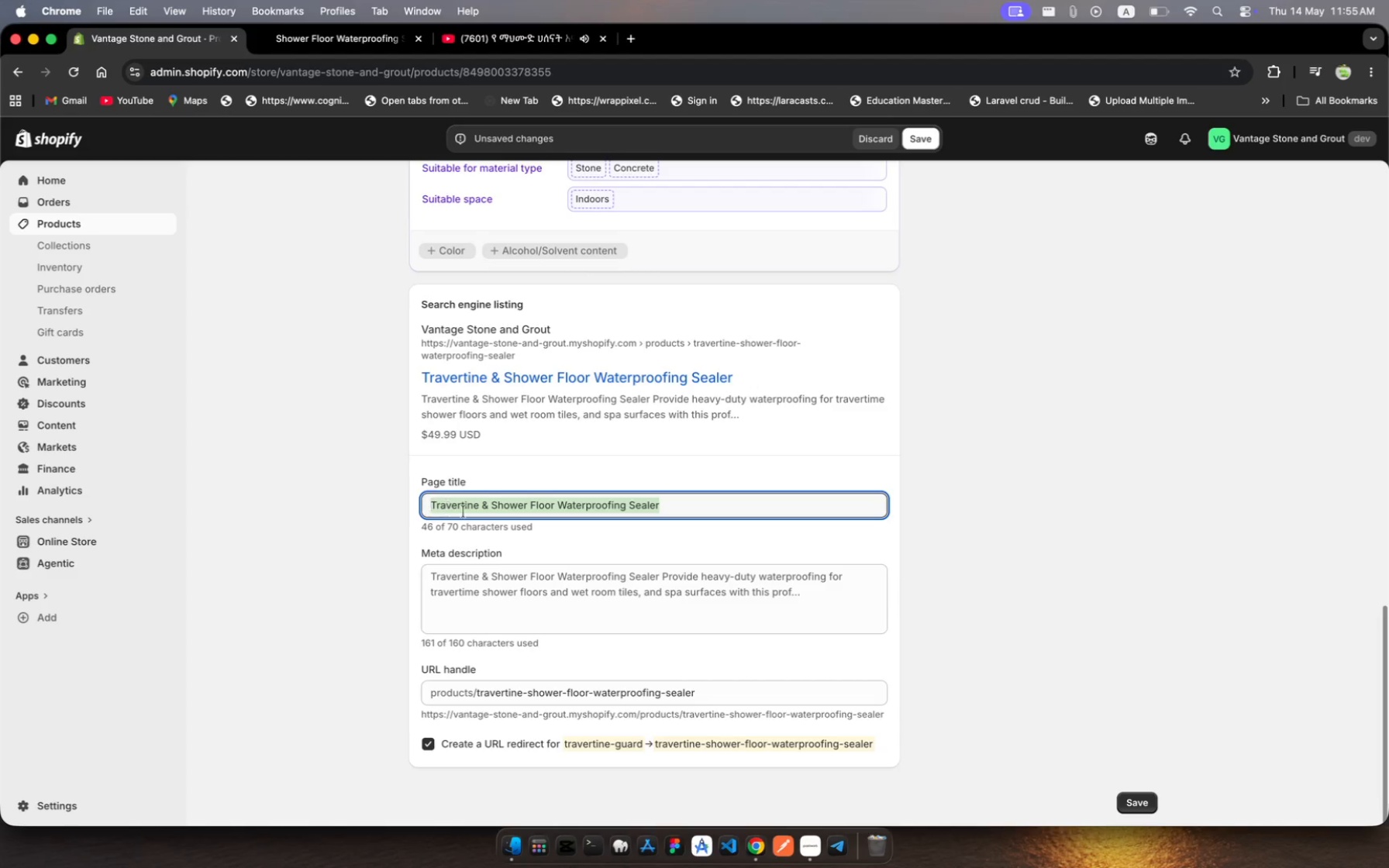 
wait(7.59)
 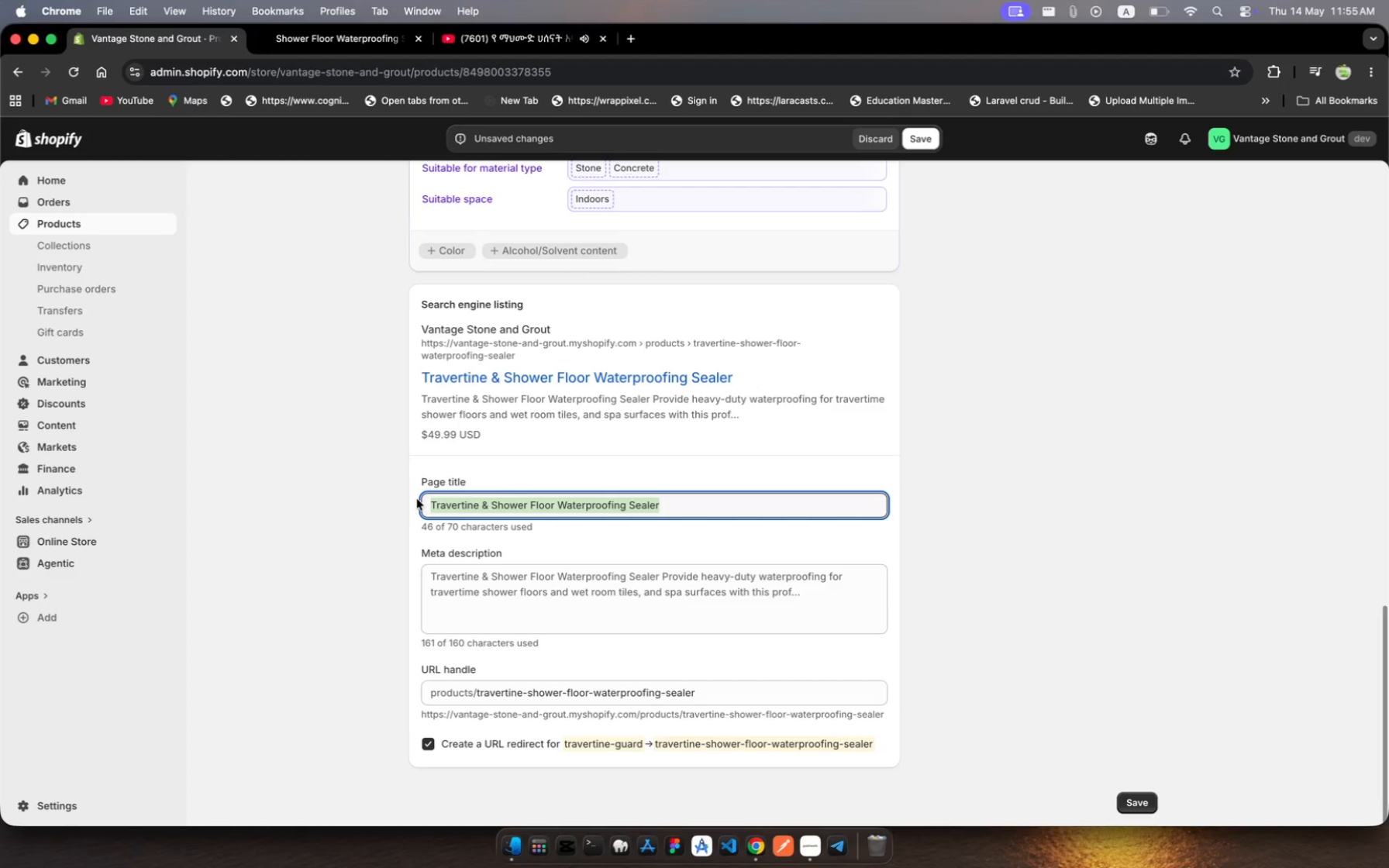 
type(Traver)
 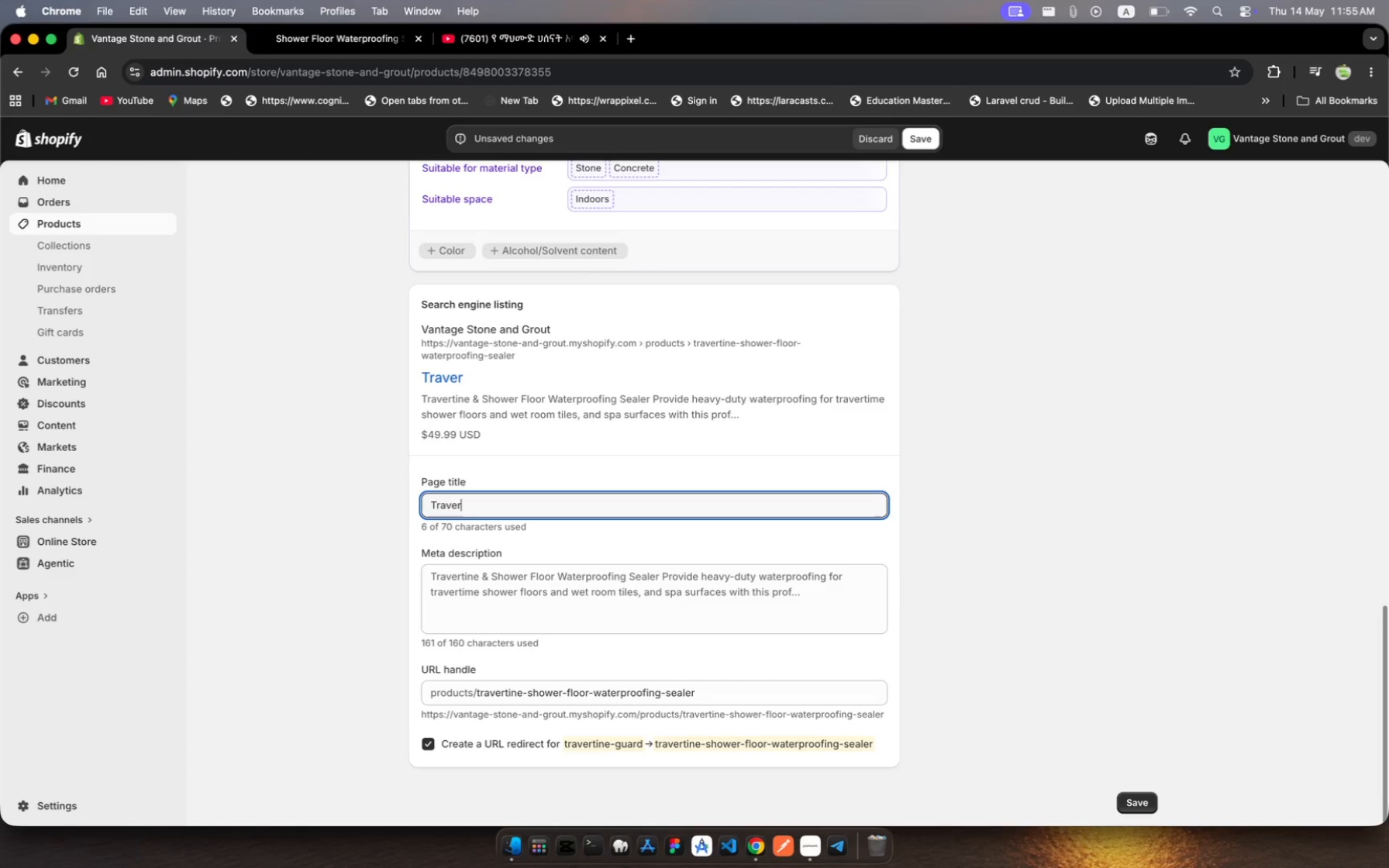 
wait(6.72)
 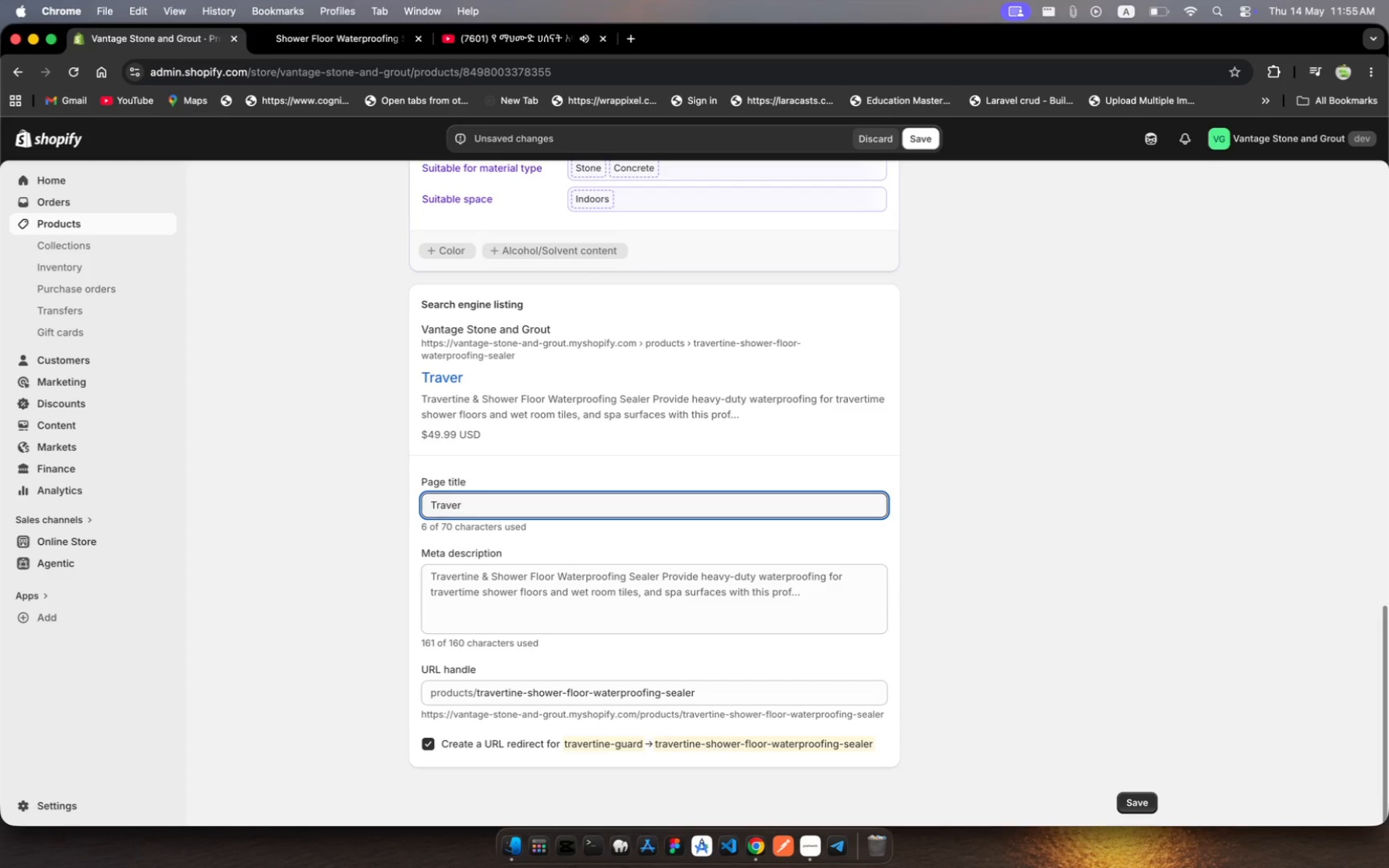 
type(tine aad)
 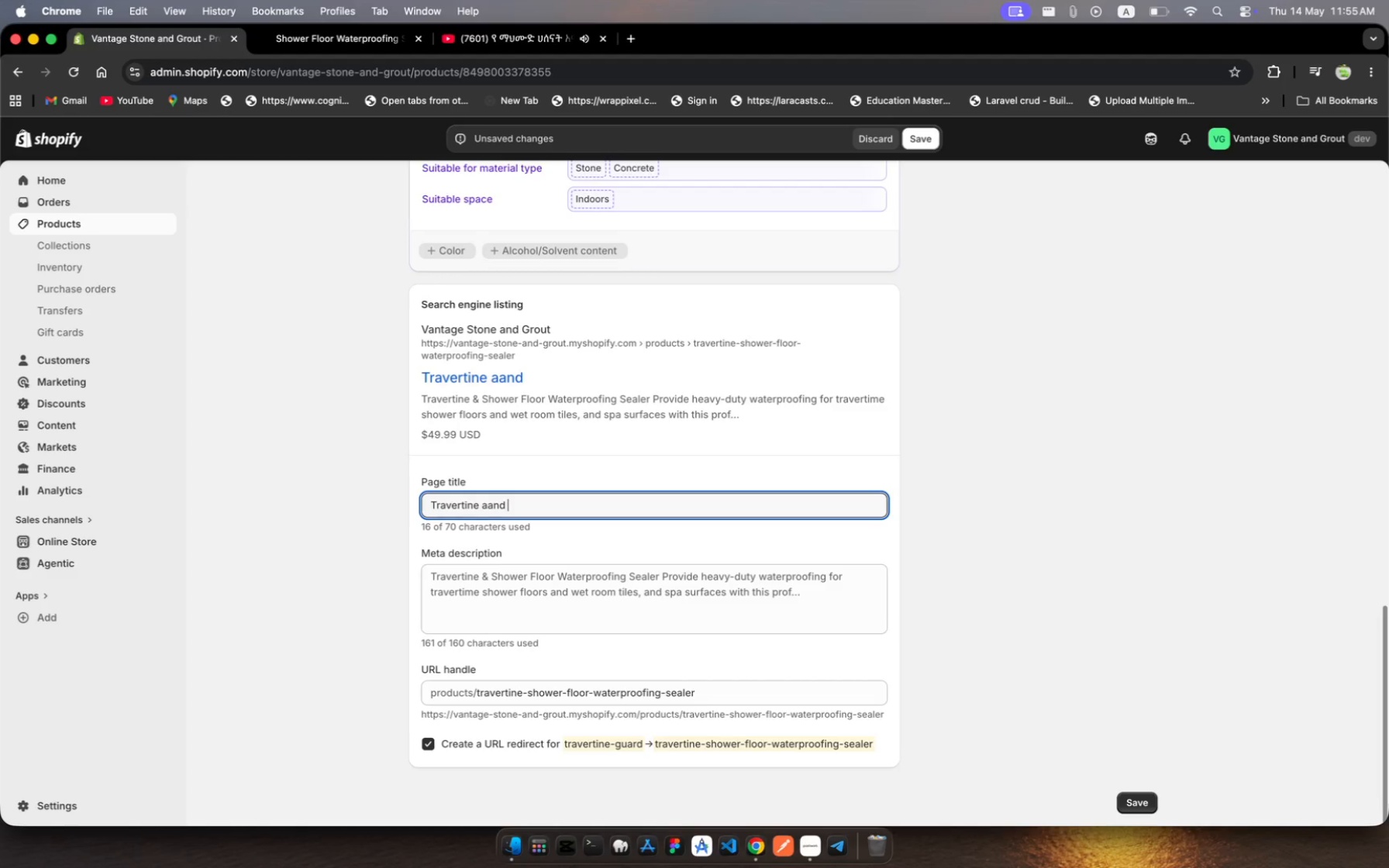 
hold_key(key=N, duration=0.34)
 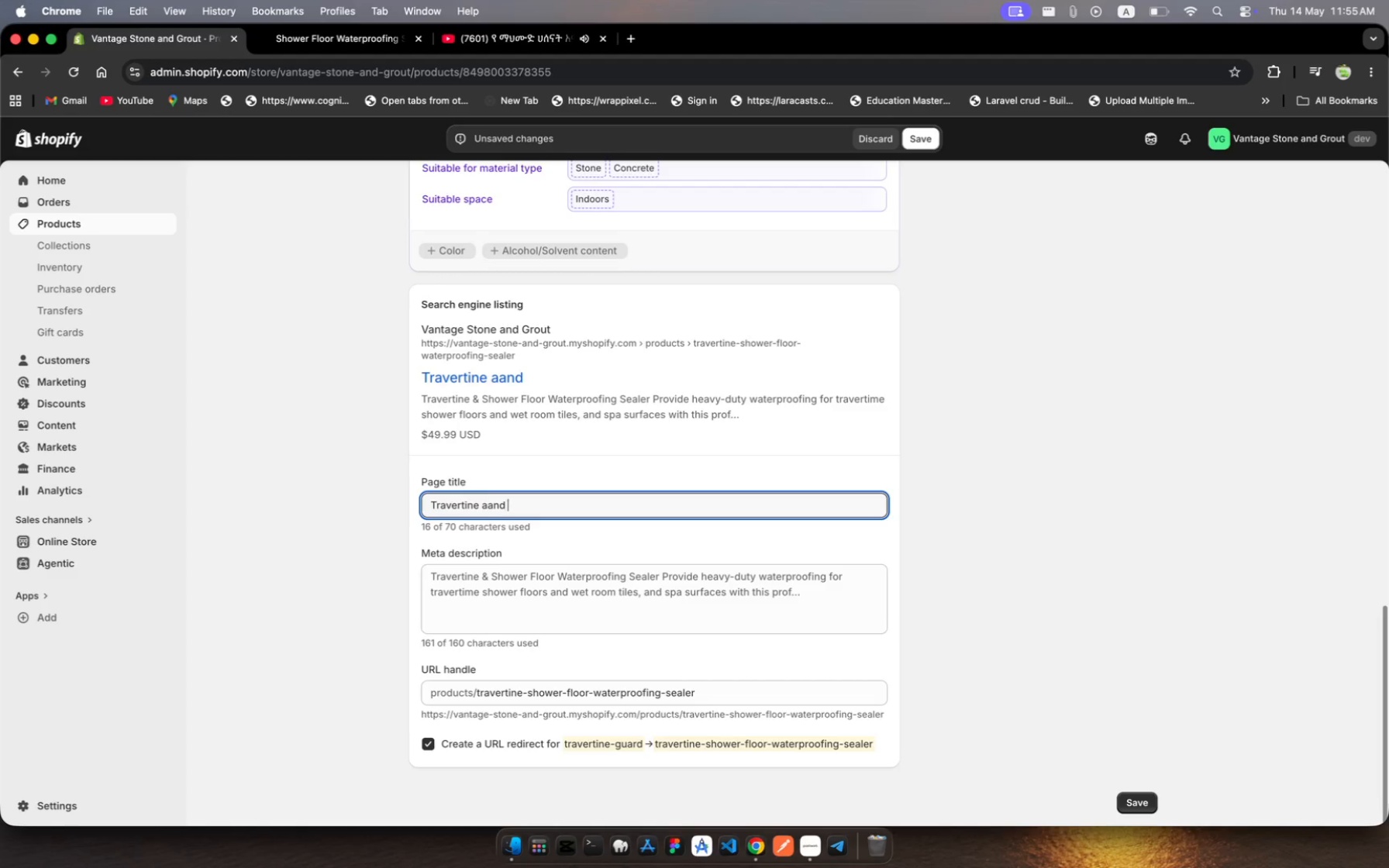 
hold_key(key=Space, duration=0.31)
 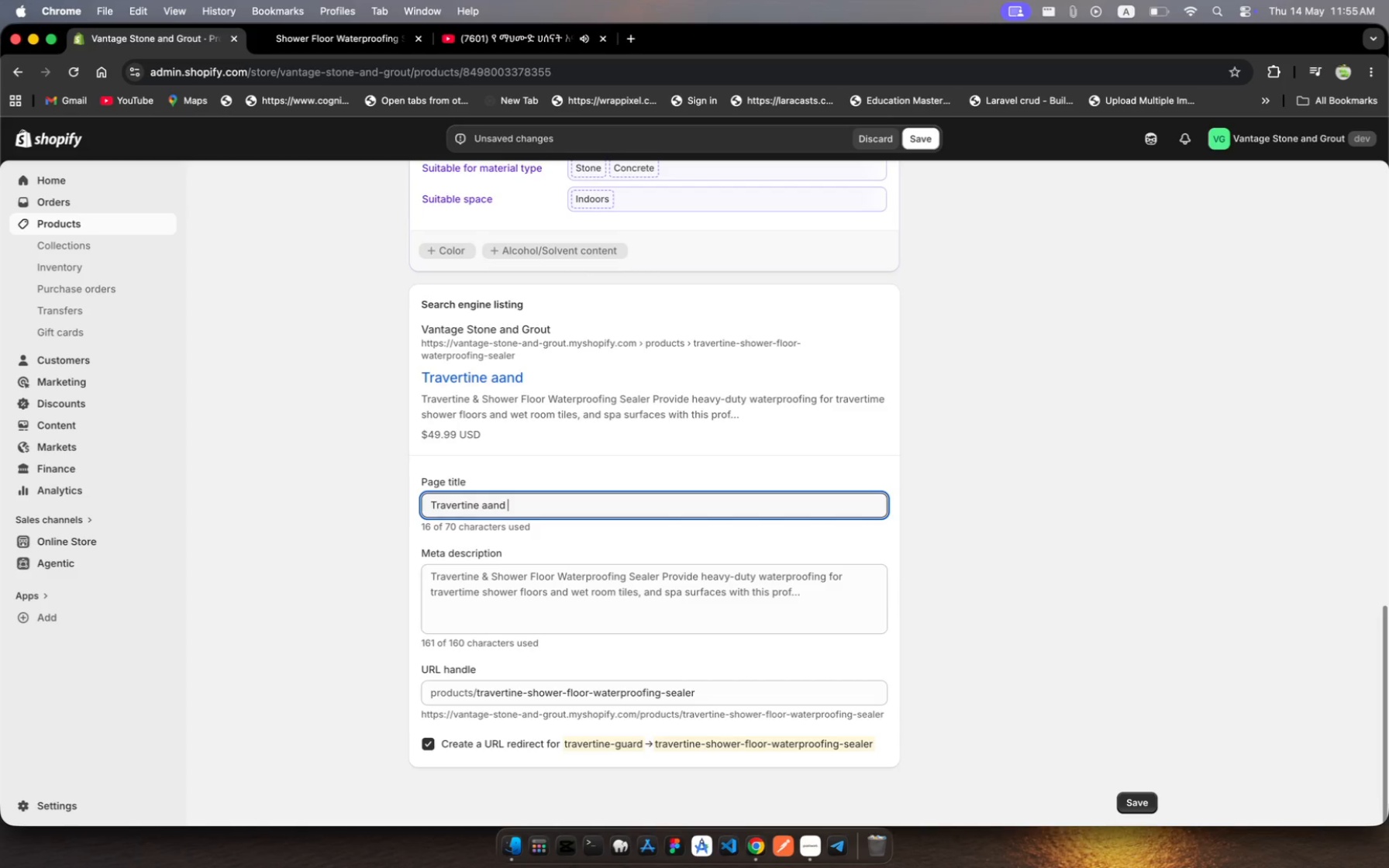 
type(shower)
 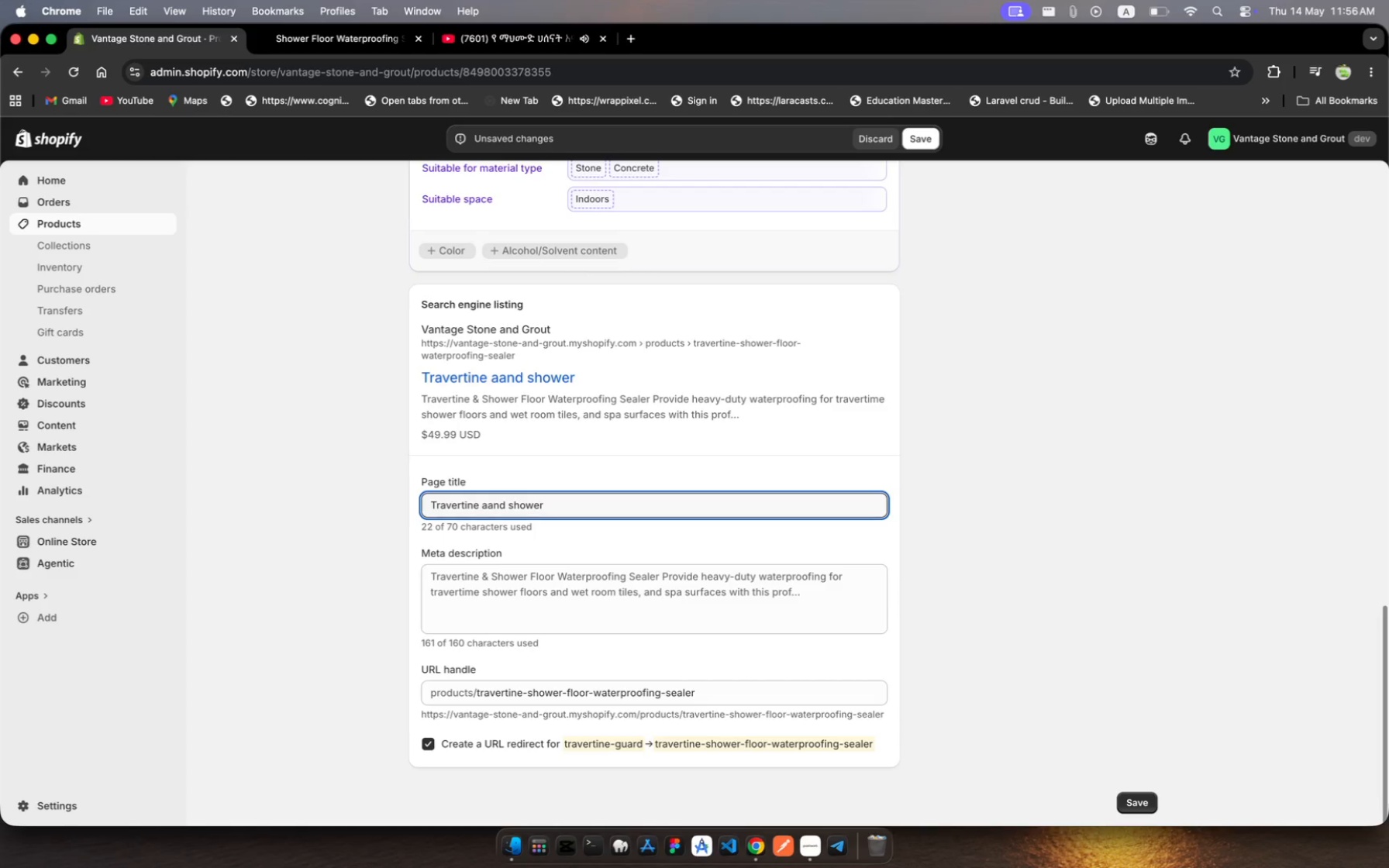 
key(Space)
 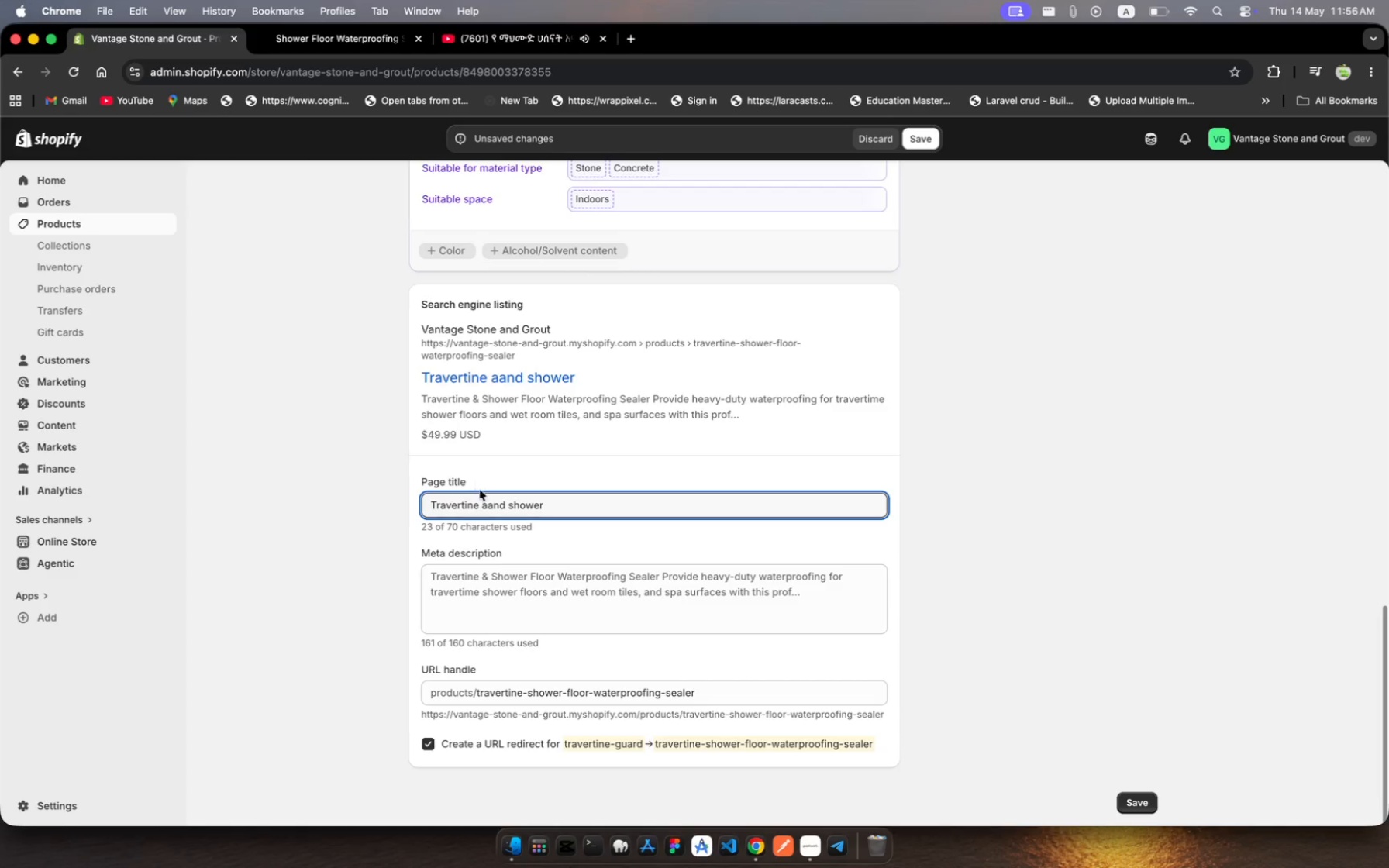 
left_click([487, 502])
 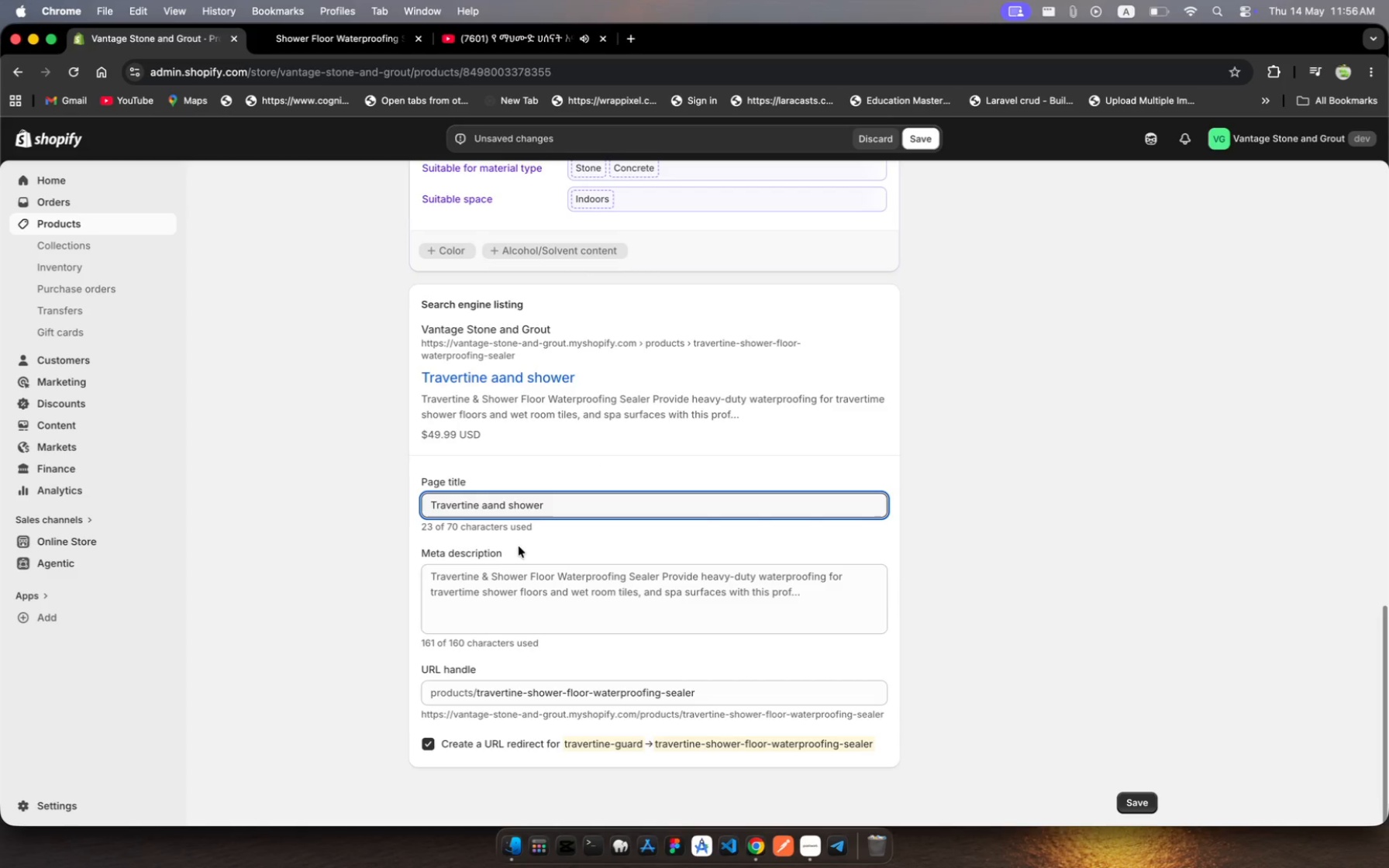 
key(Backspace)
 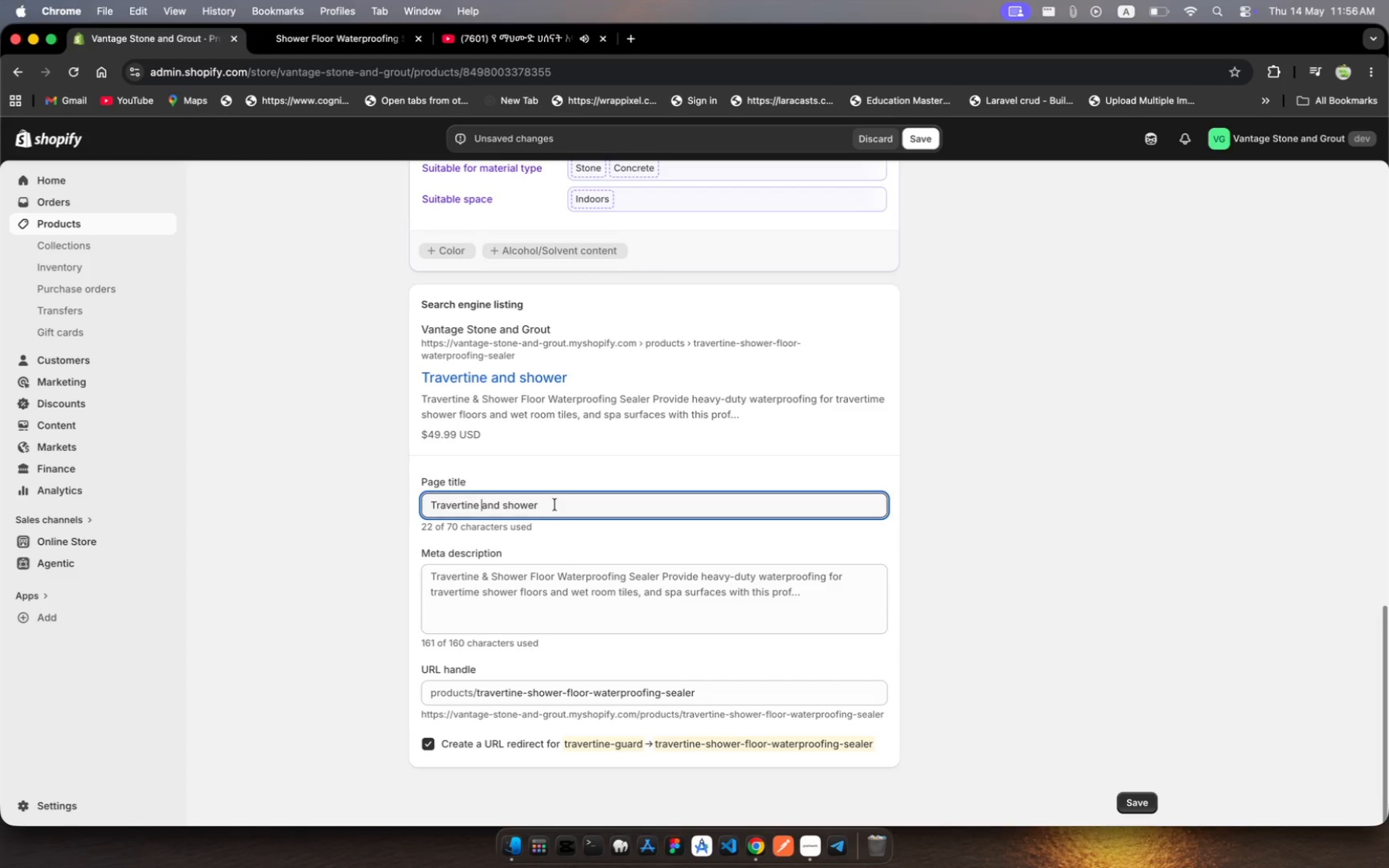 
left_click([548, 498])
 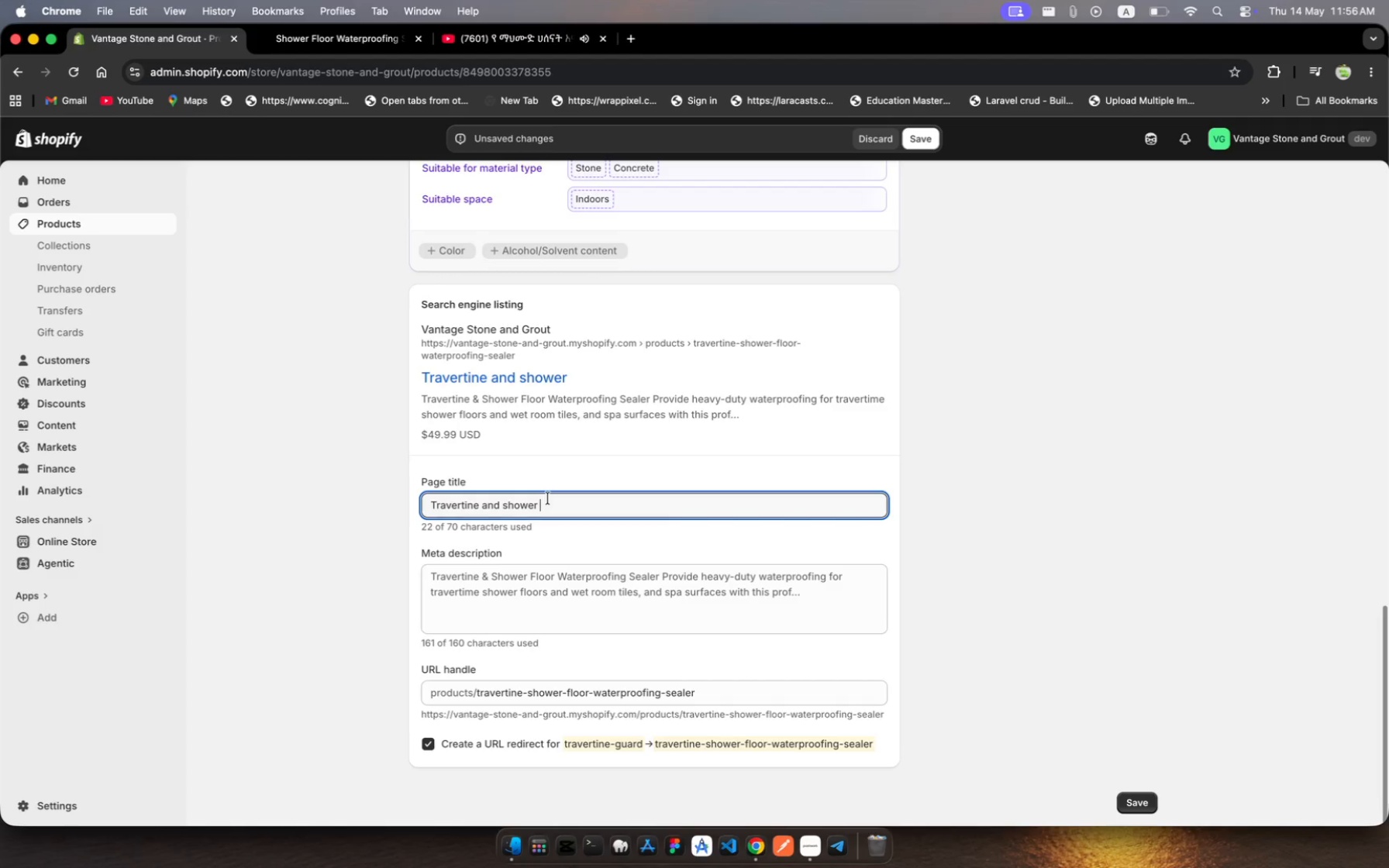 
wait(5.43)
 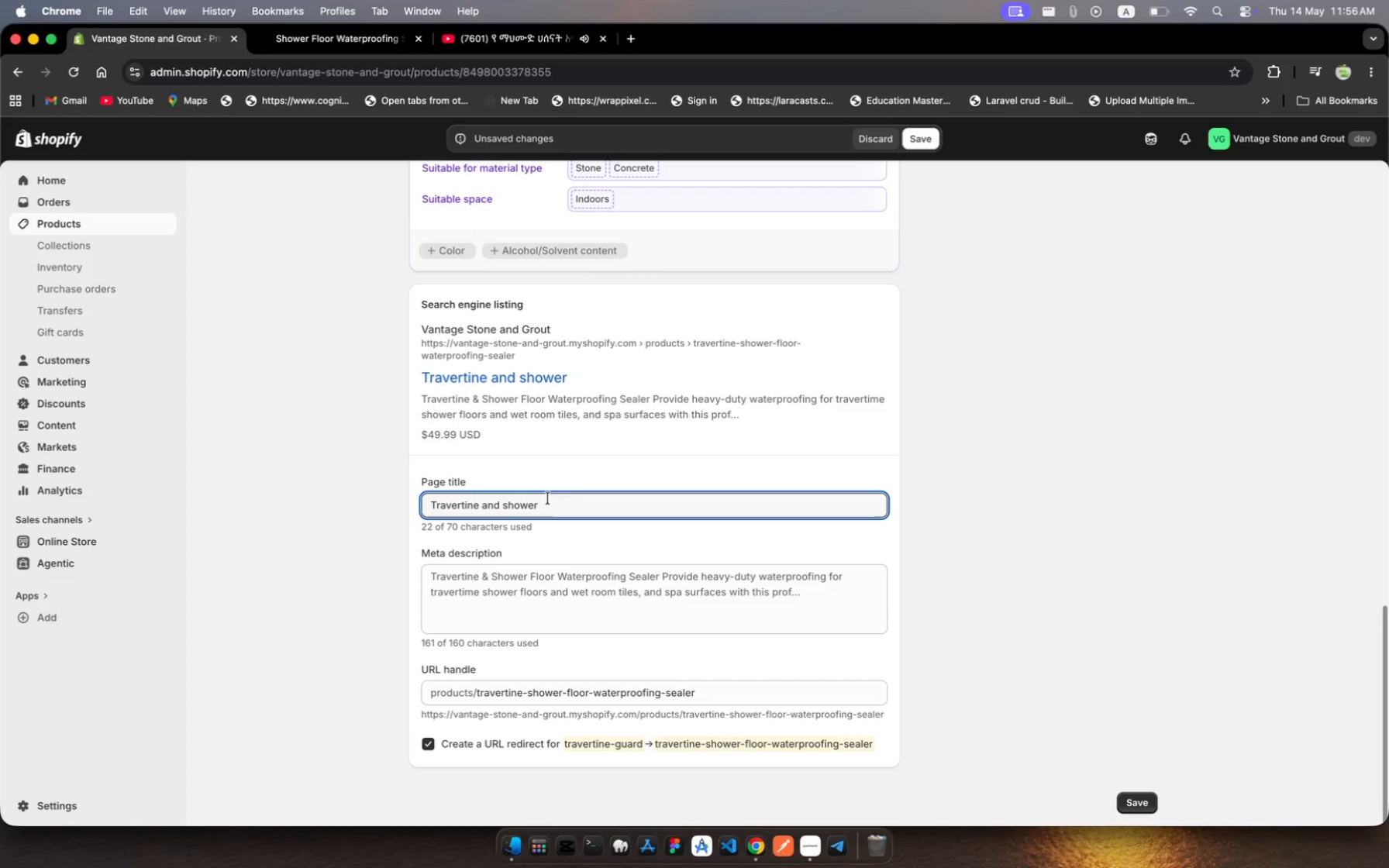 
type(flor waterproofing )
 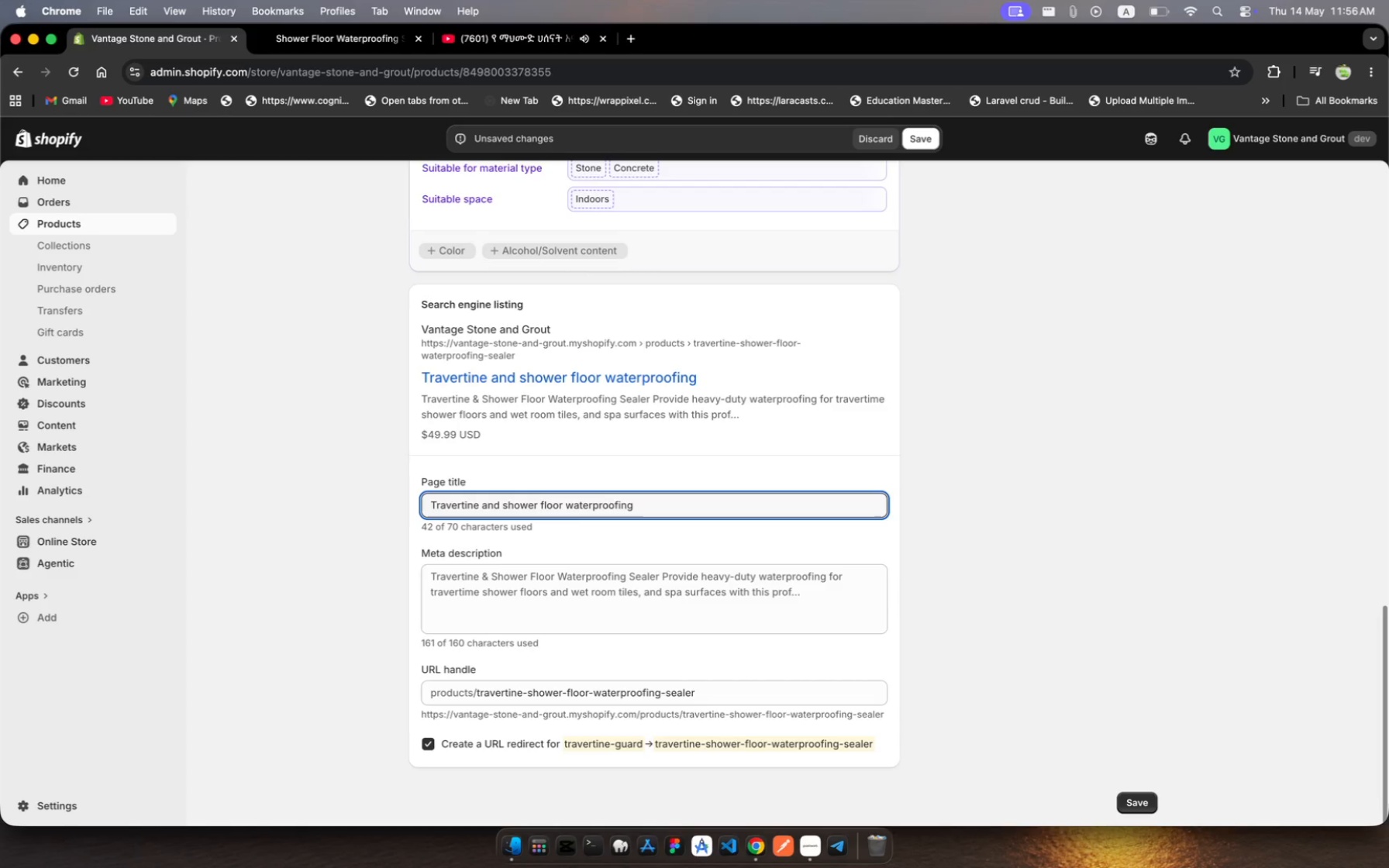 
type(sealer )
 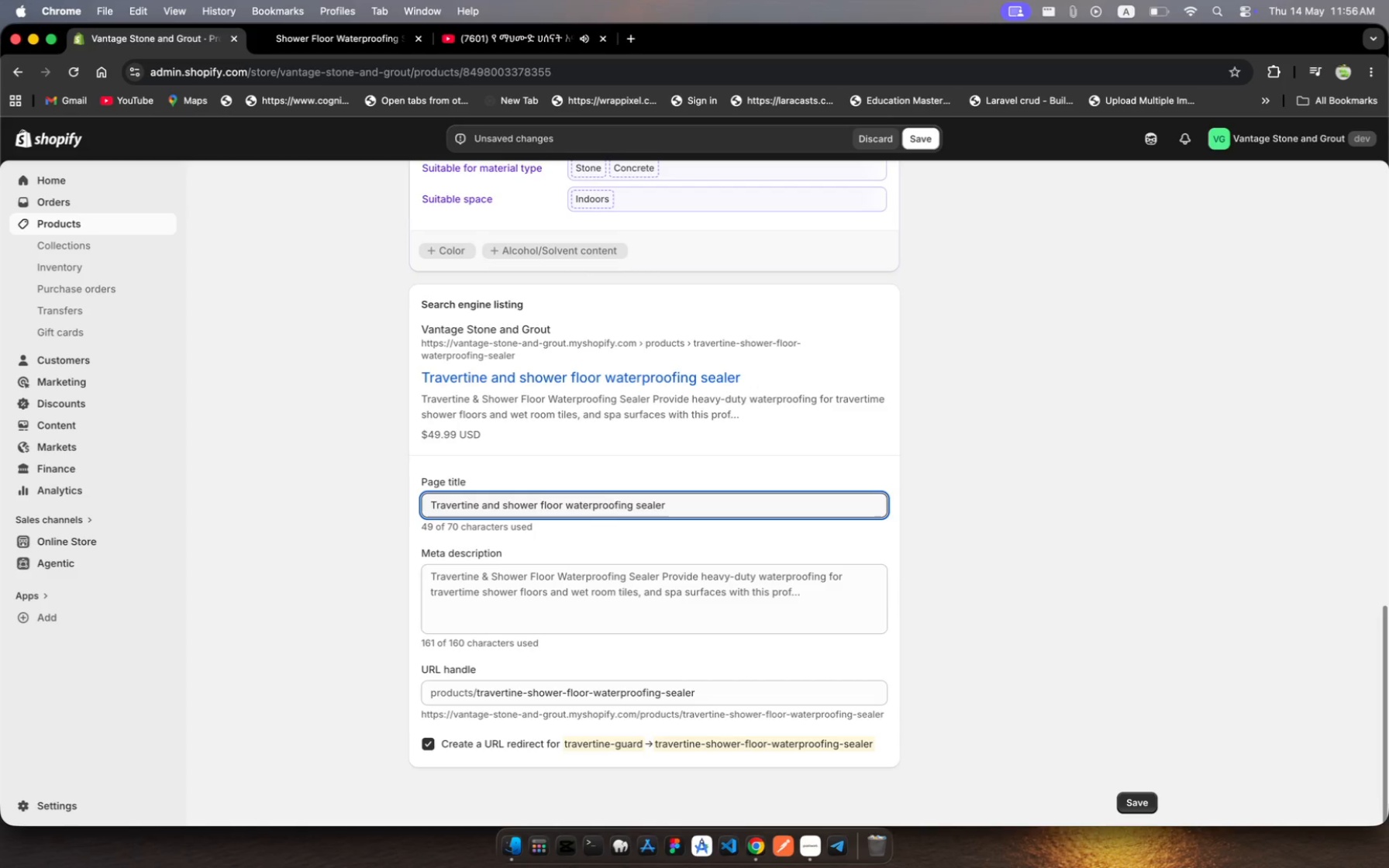 
type(fr wet roos)
 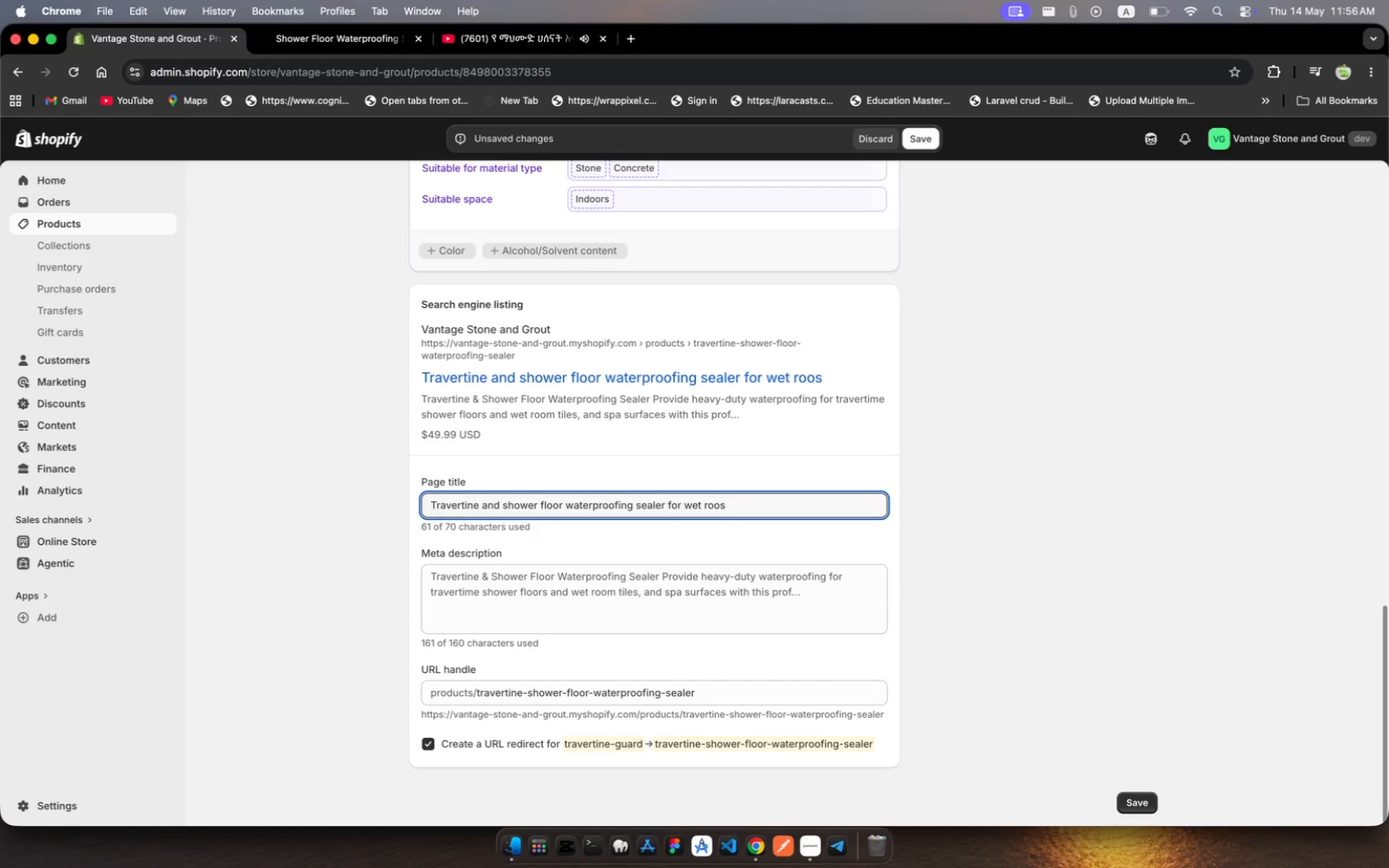 
key(Backspace)
key(Backspace)
type(oms )
 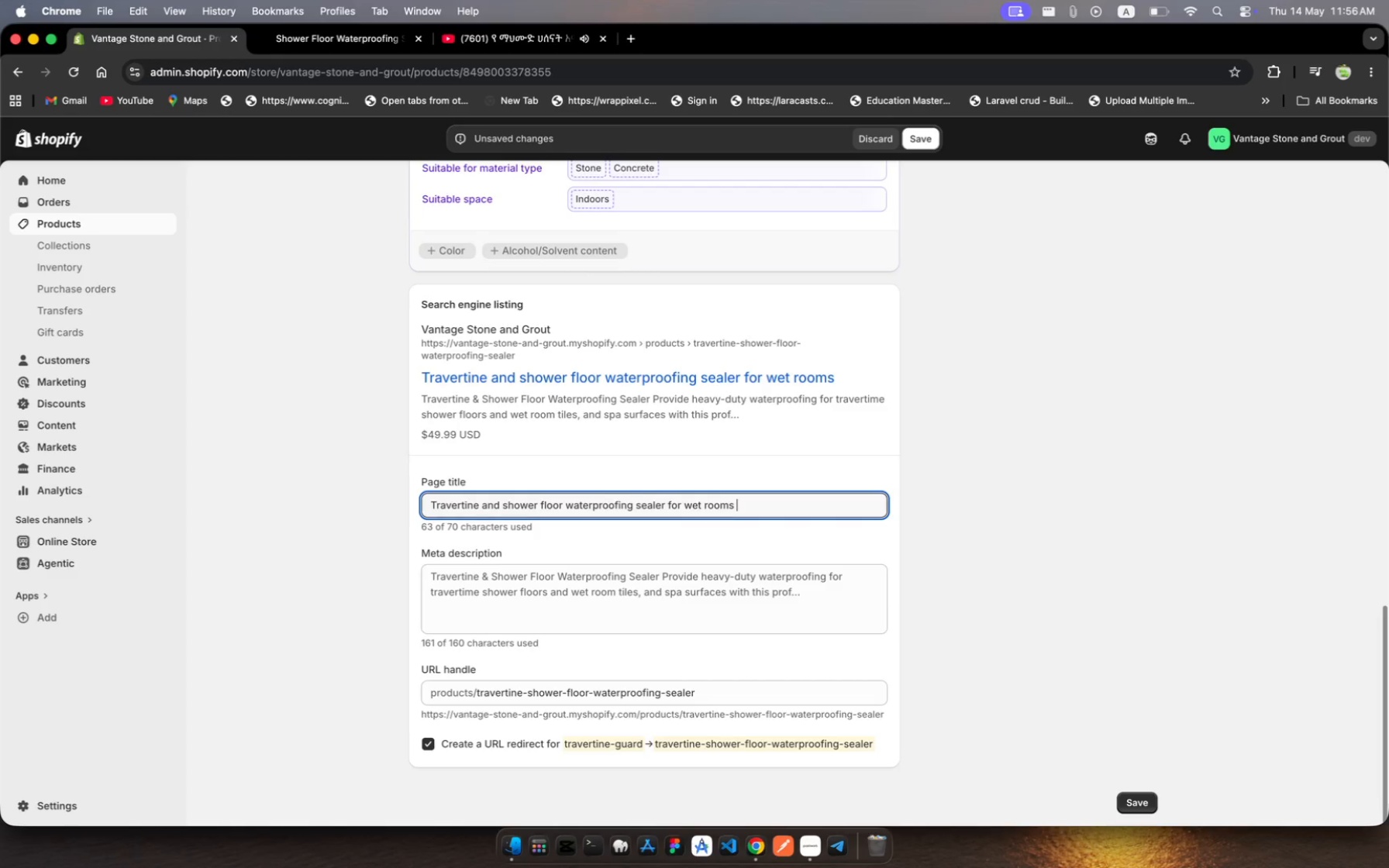 
type(adspa surfaces)
 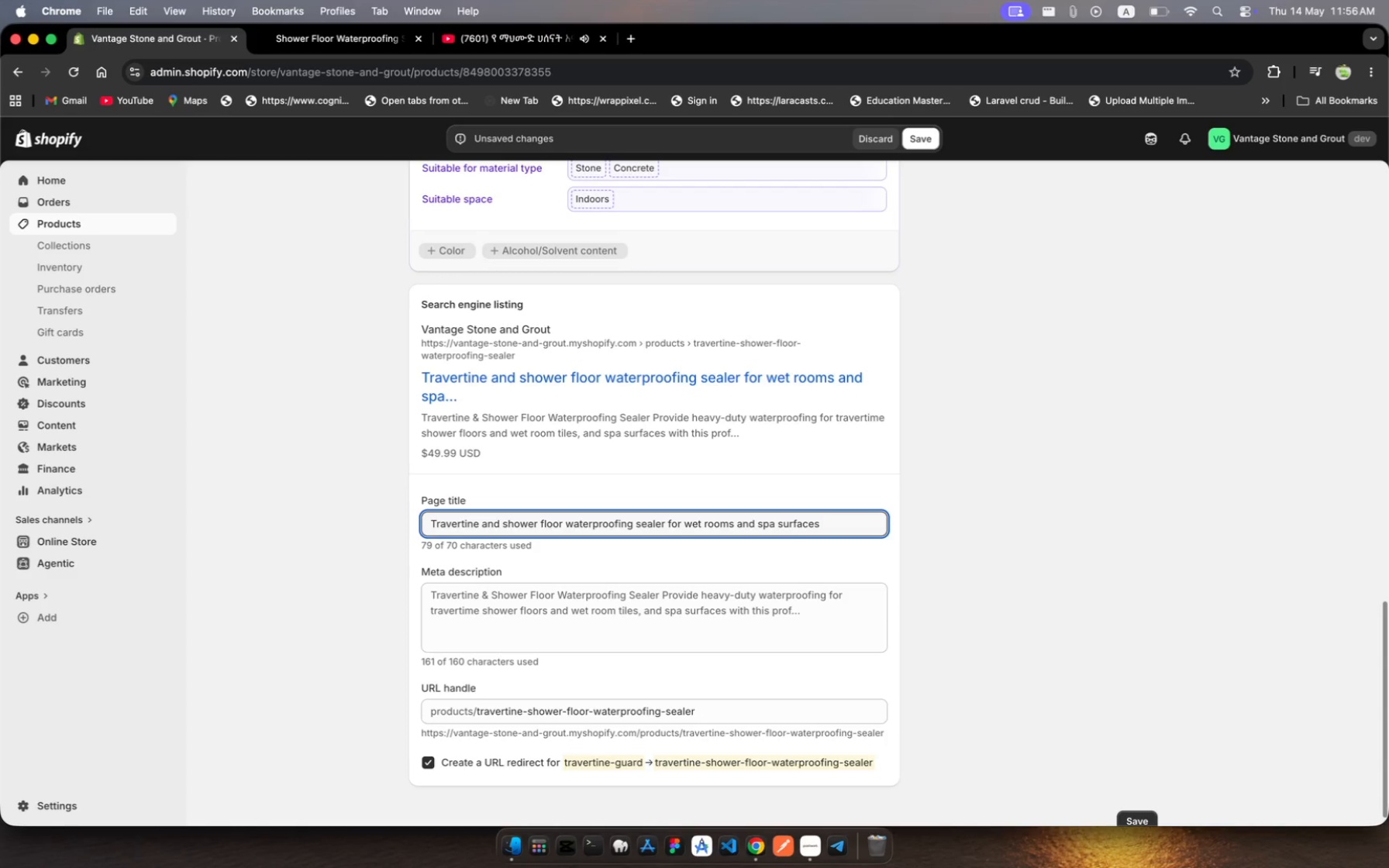 
hold_key(key=N, duration=0.33)
 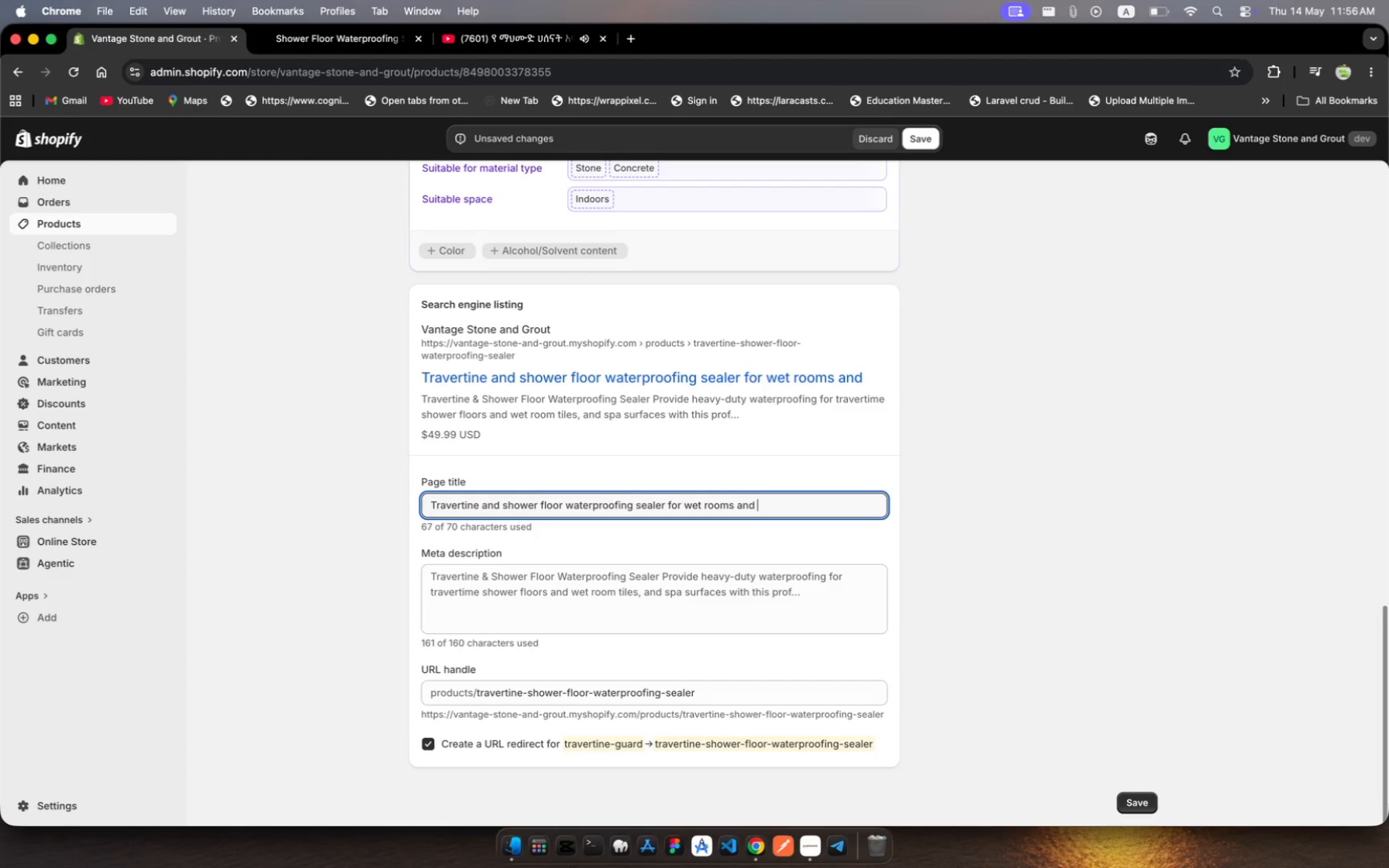 
hold_key(key=Space, duration=0.38)
 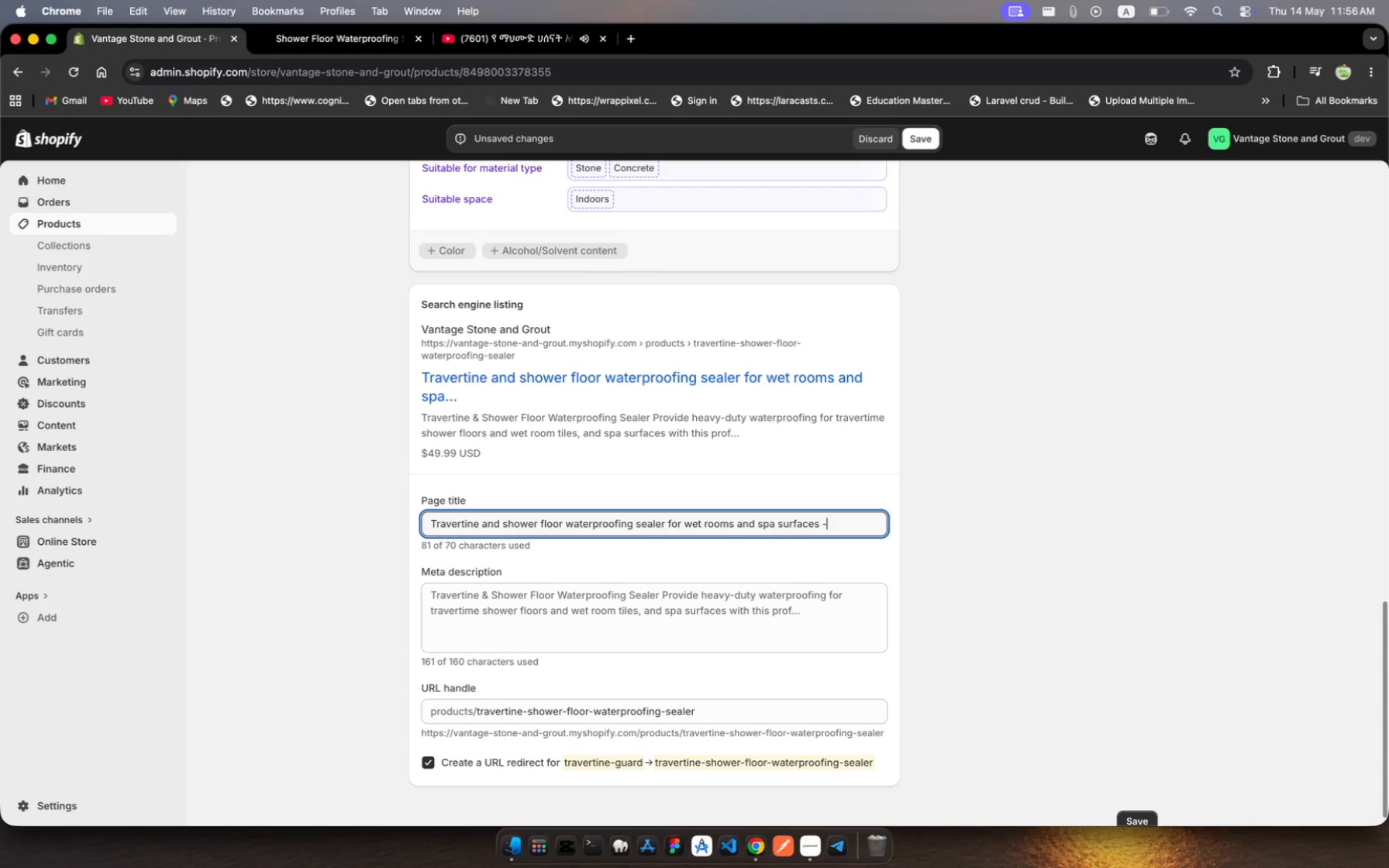 
type(- Vantage )
 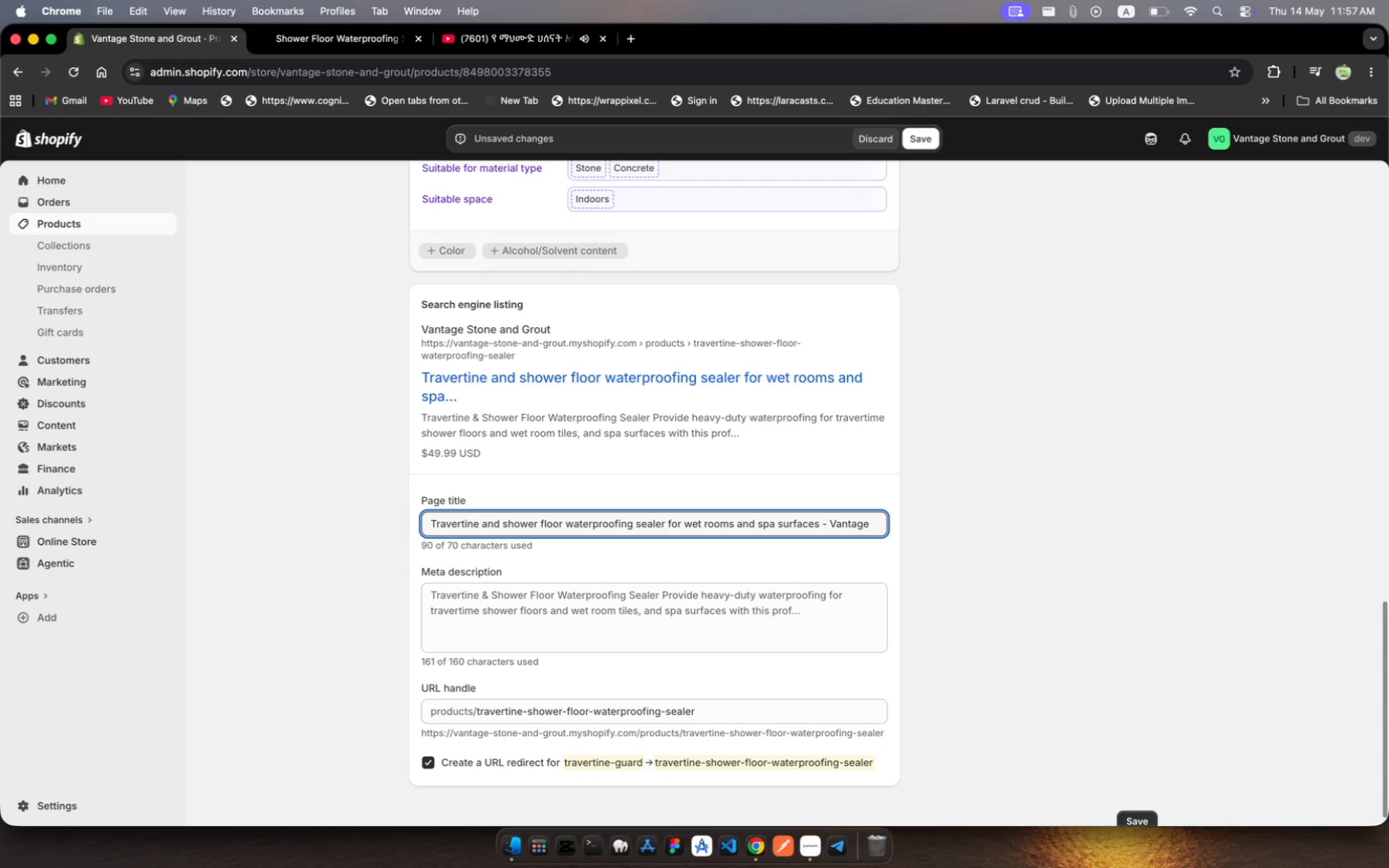 
hold_key(key=ShiftLeft, duration=0.74)
 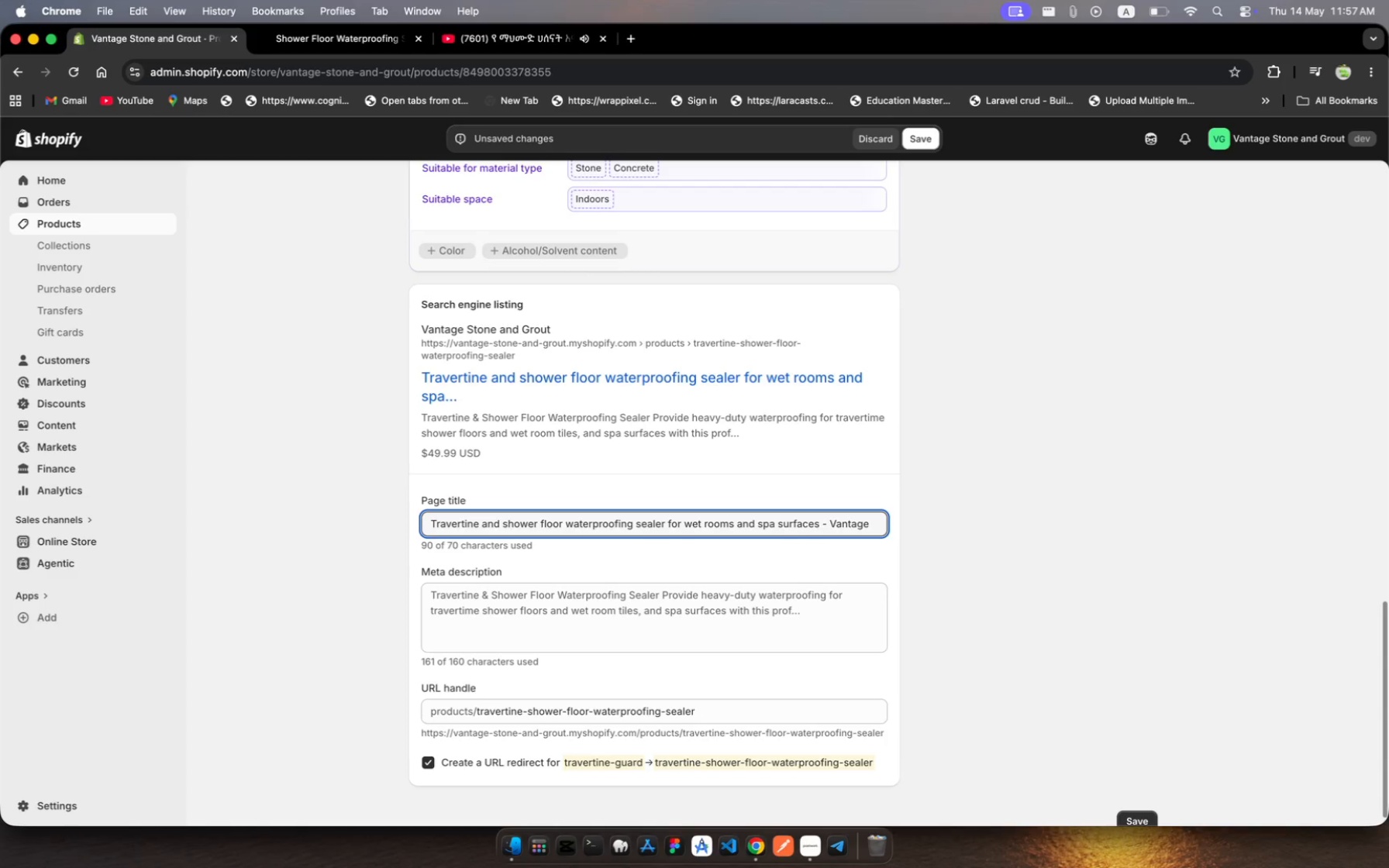 
type(Stone )
 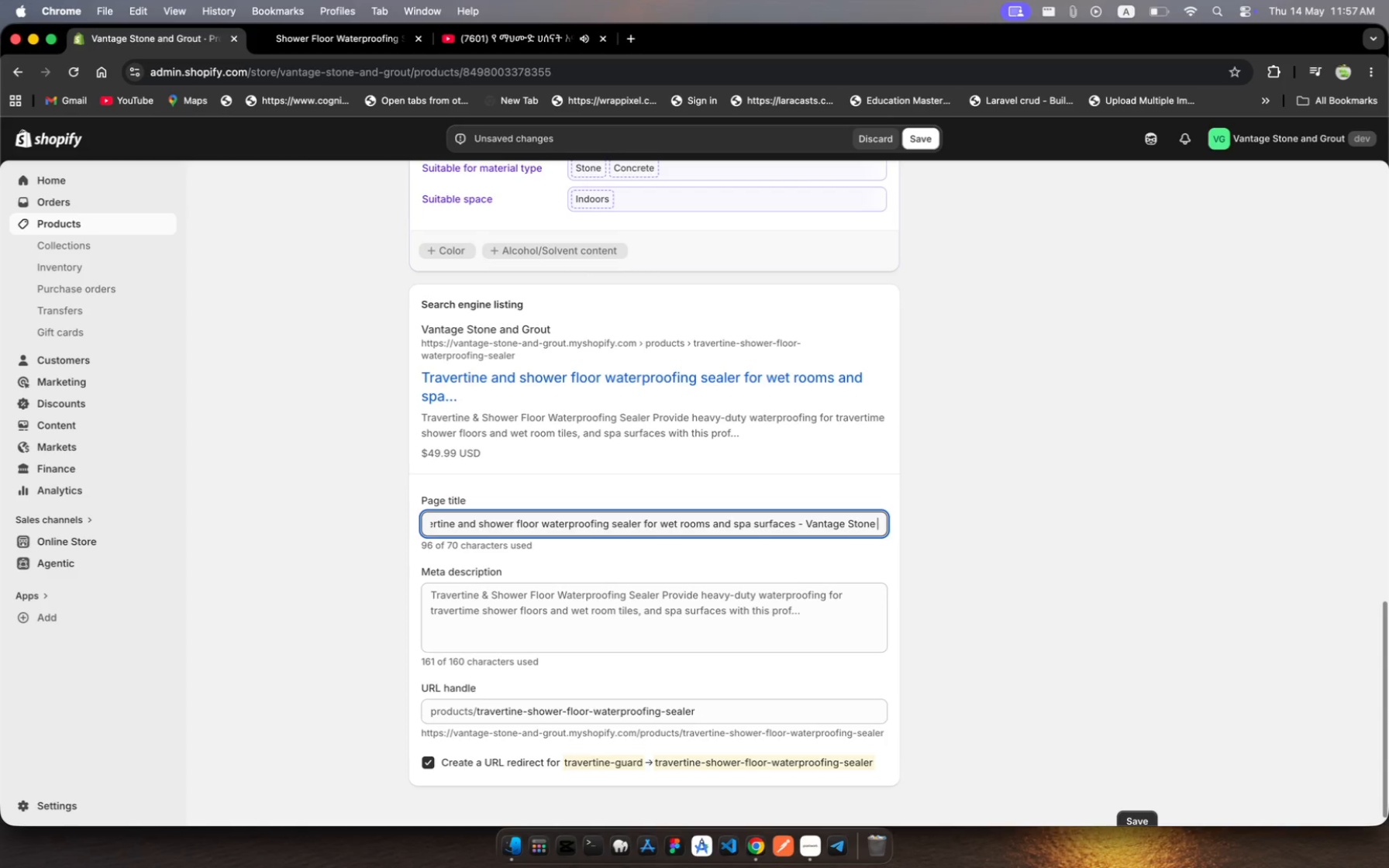 
type(adF)
key(Backspace)
type(Grot)
 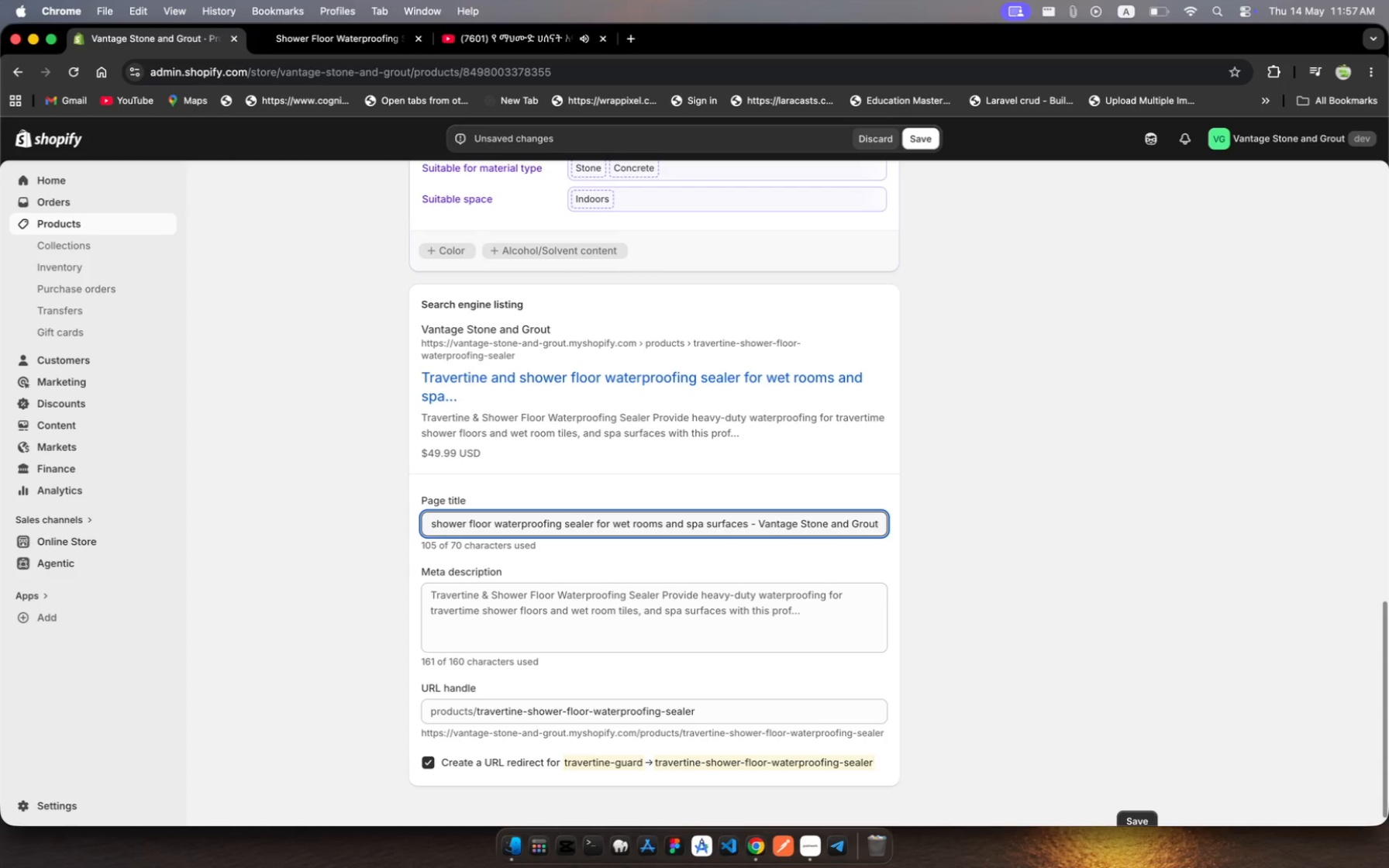 
hold_key(key=N, duration=0.31)
 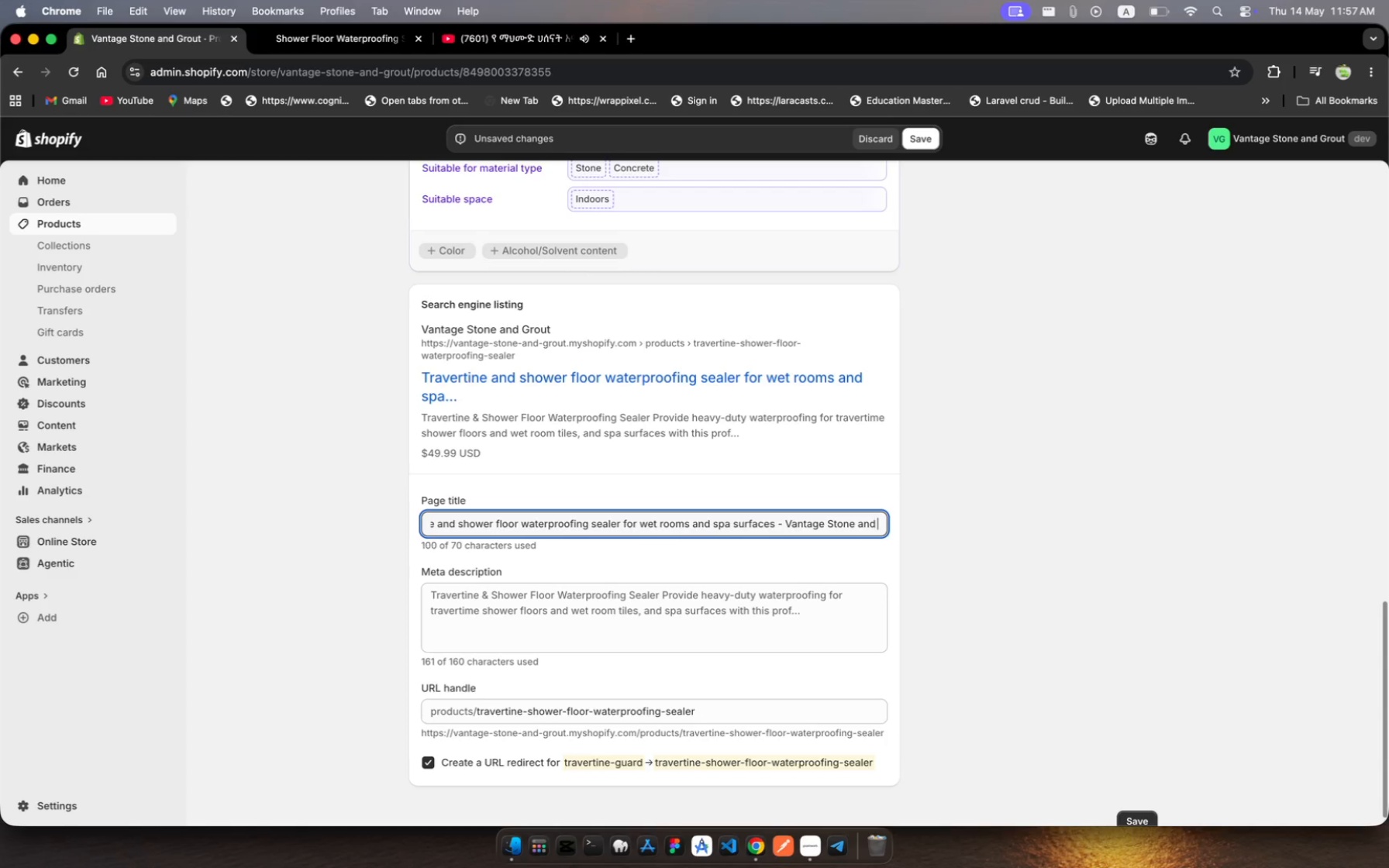 
hold_key(key=Space, duration=0.31)
 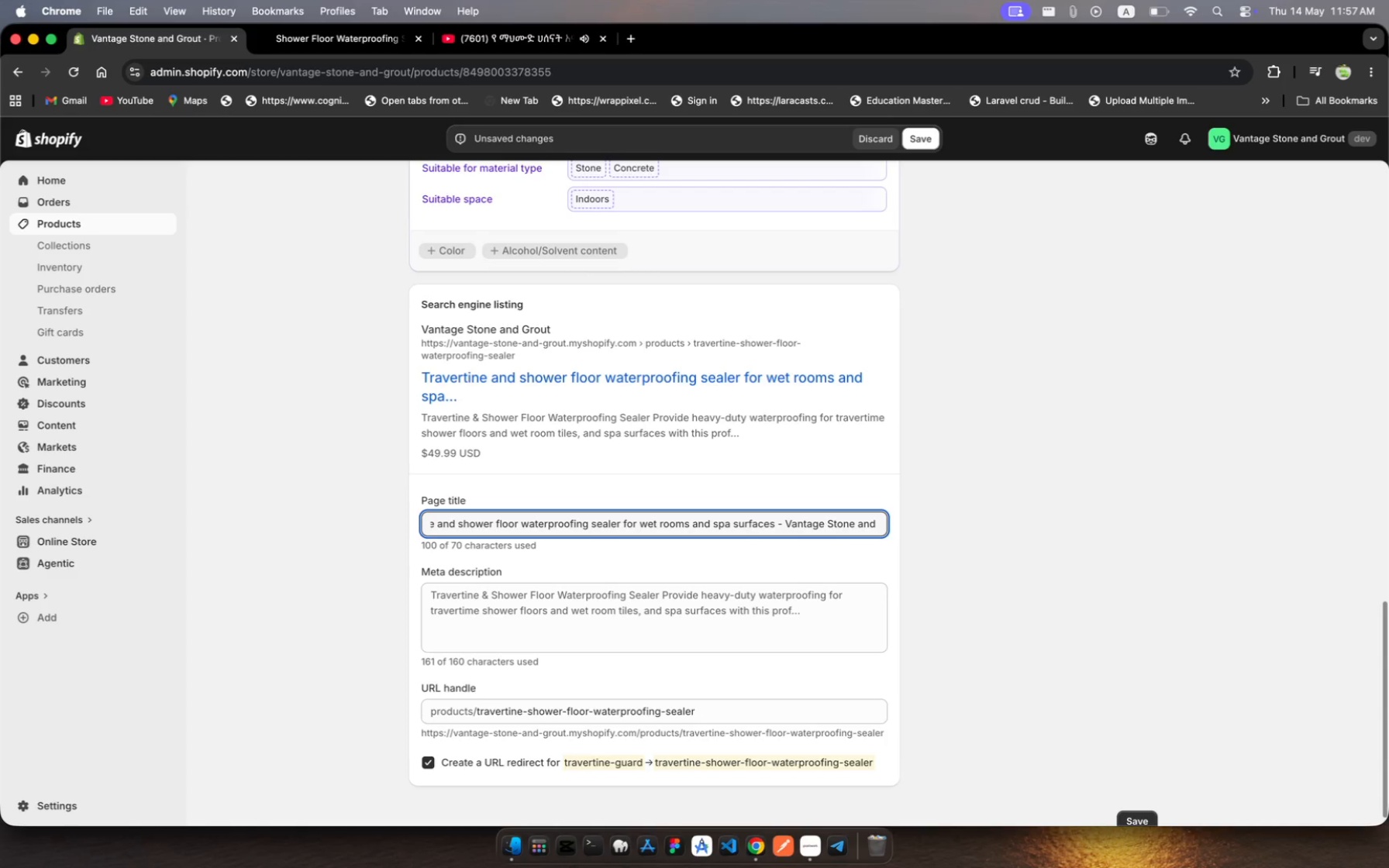 
hold_key(key=U, duration=0.34)
 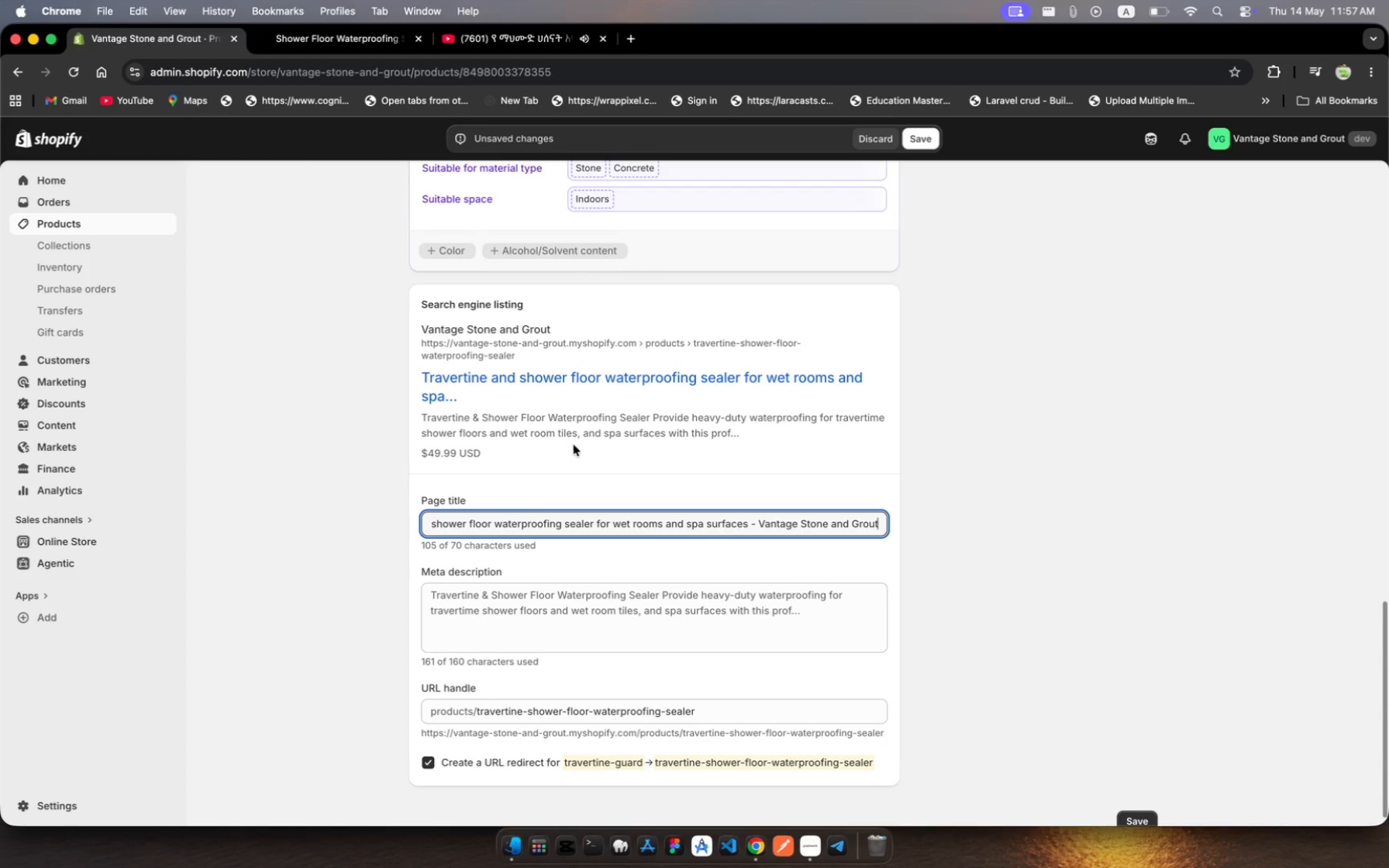 
scroll: coordinate [642, 551], scroll_direction: down, amount: 9.0
 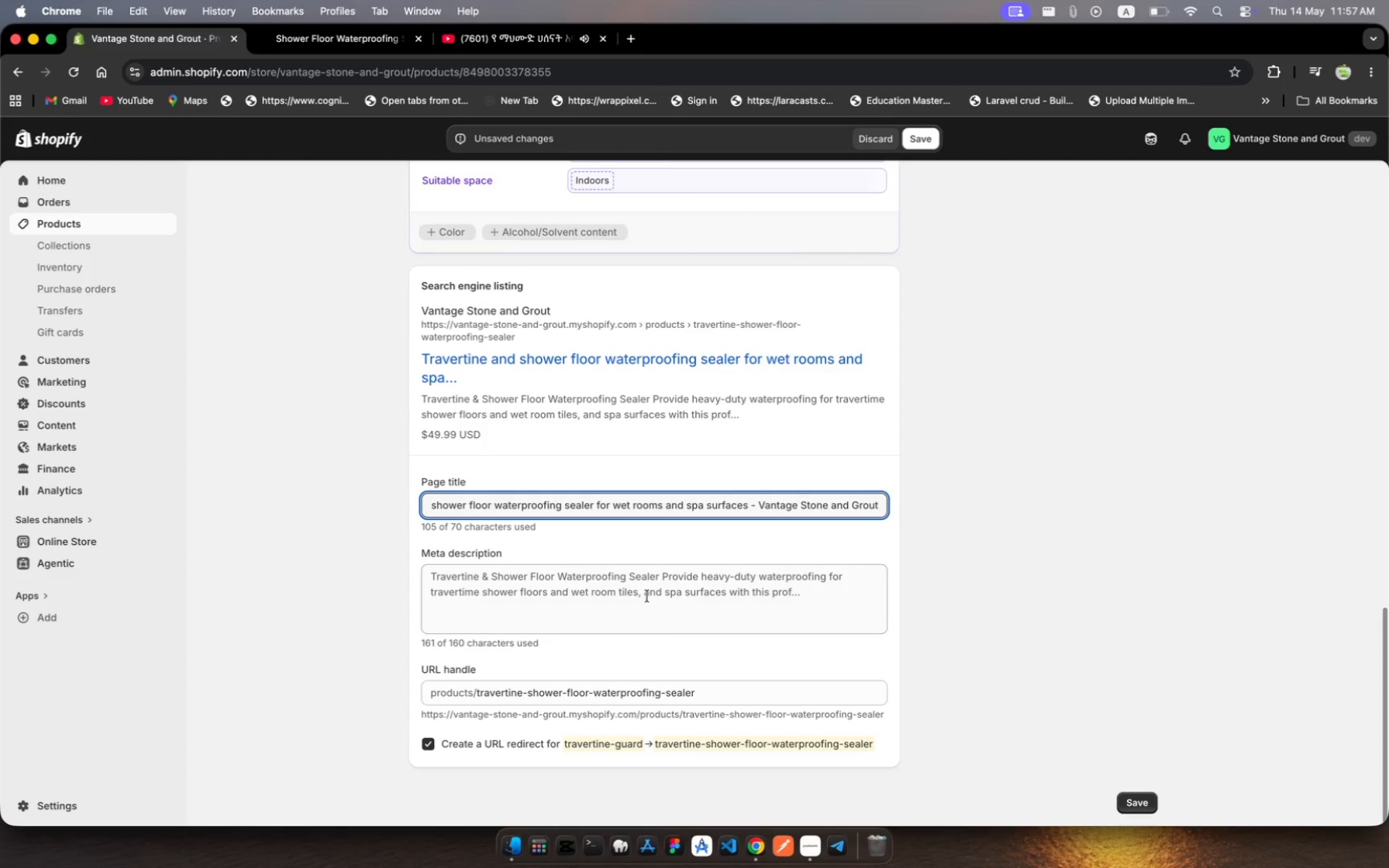 
left_click([647, 596])
 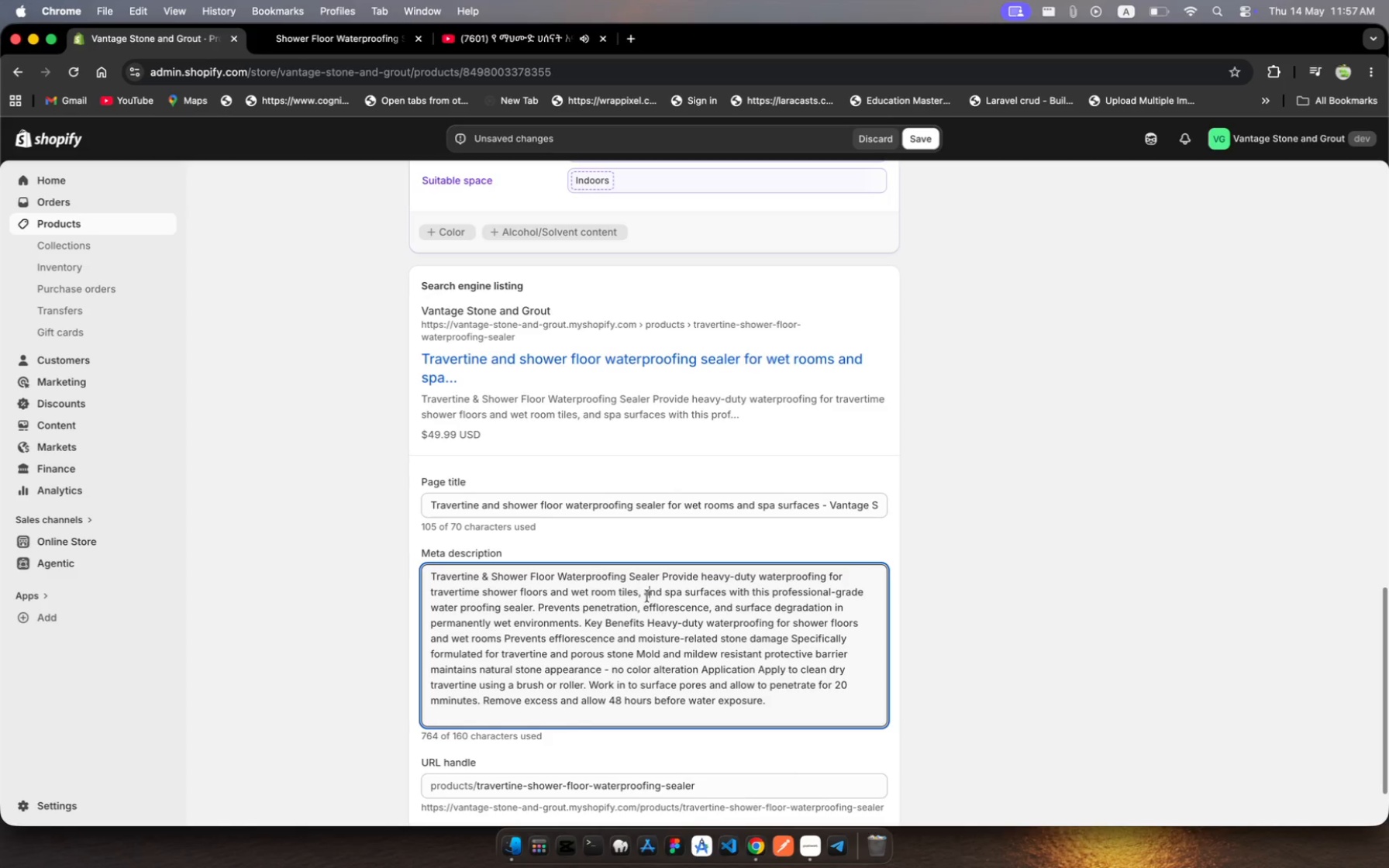 
key(Meta+A)
 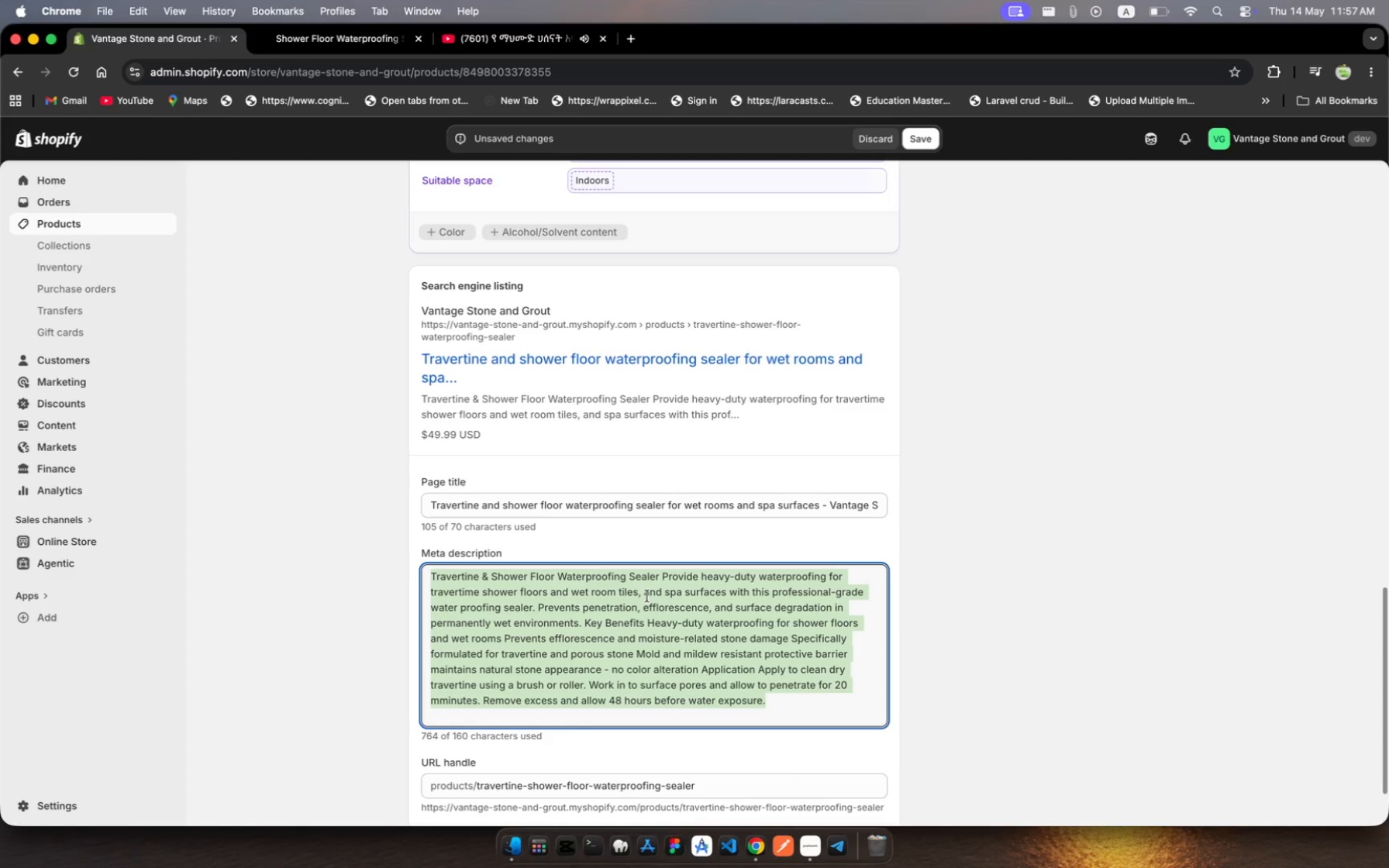 
type(Heavy)
 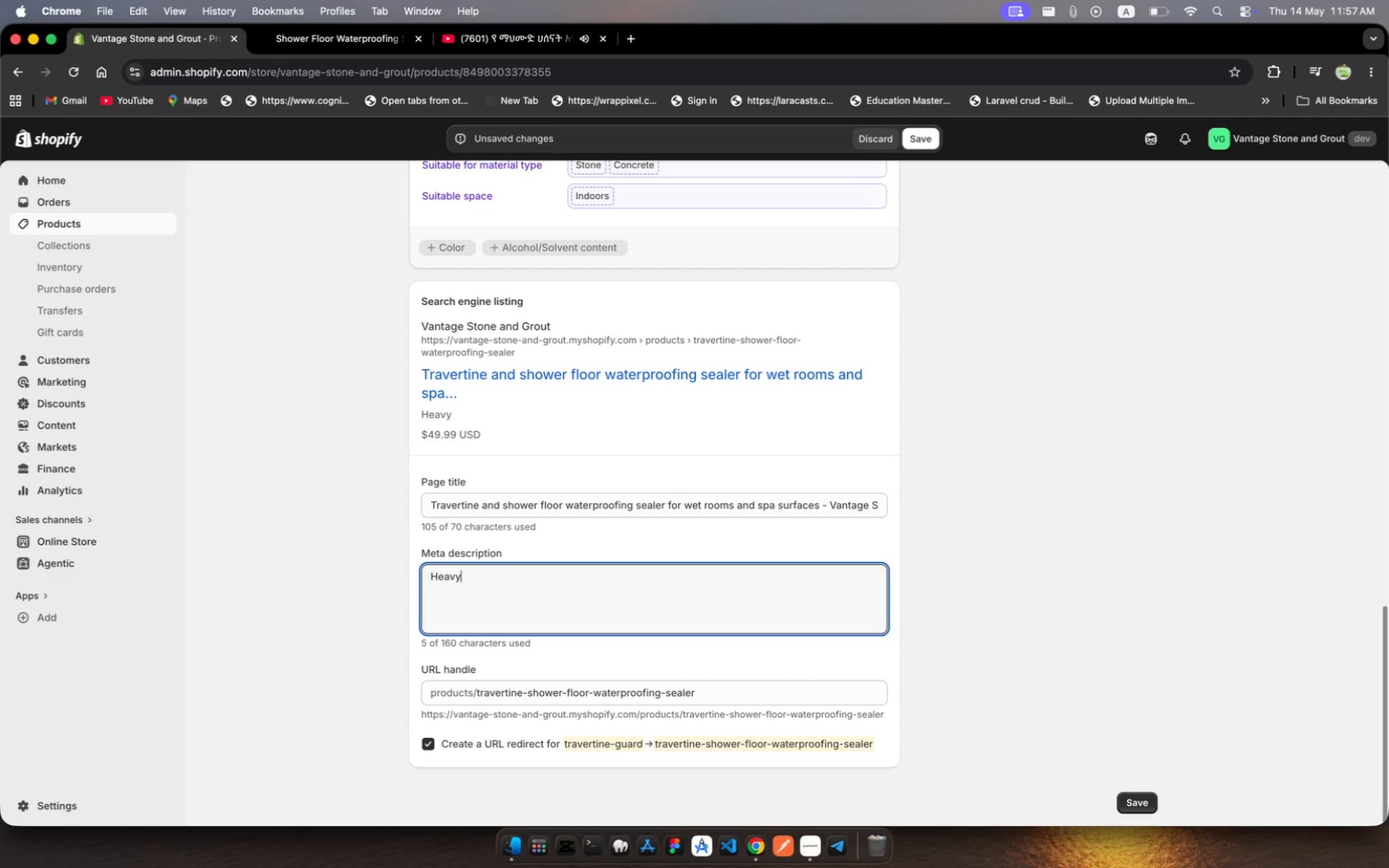 
wait(5.79)
 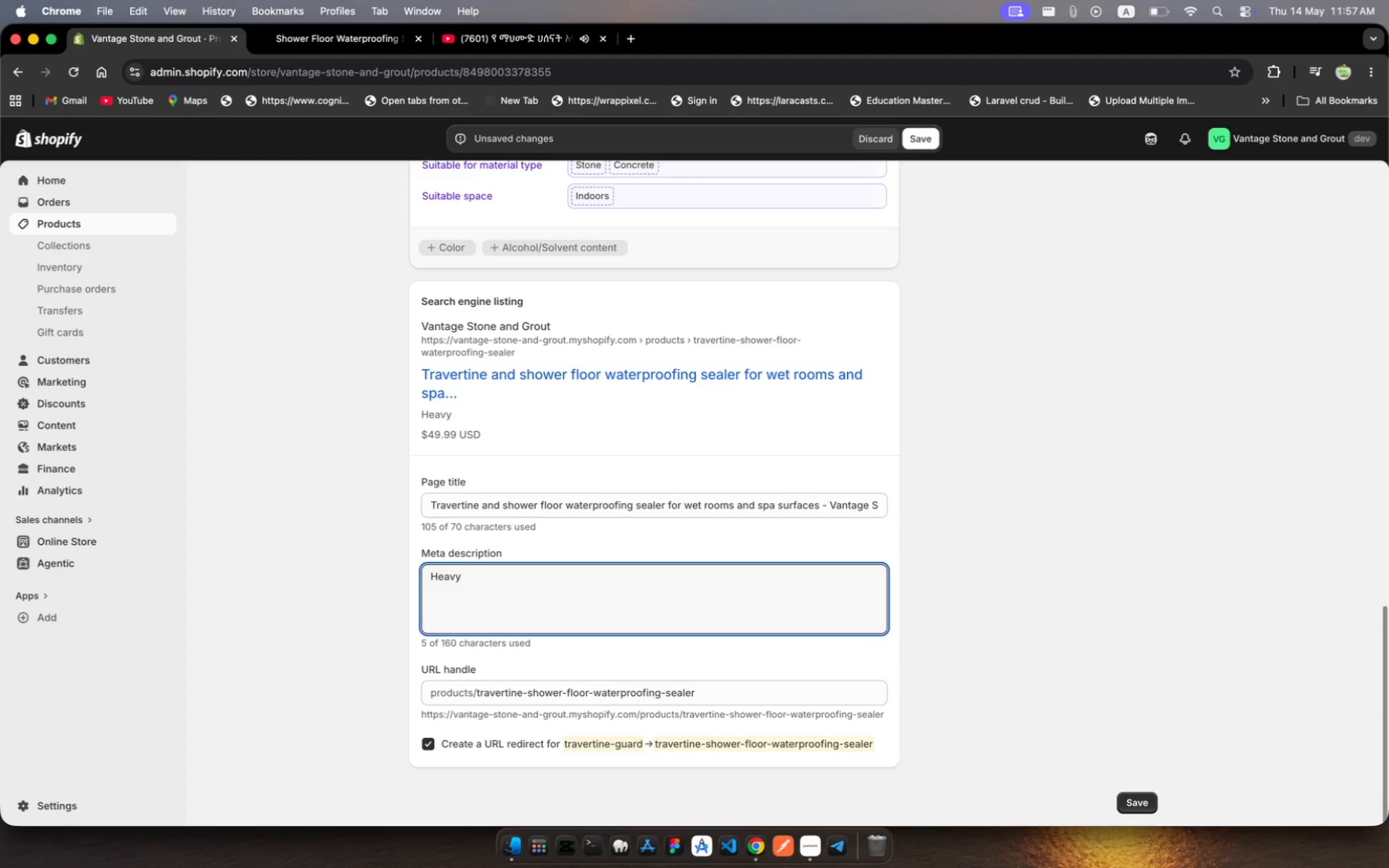 
type(-duty waterproofing sealer )
 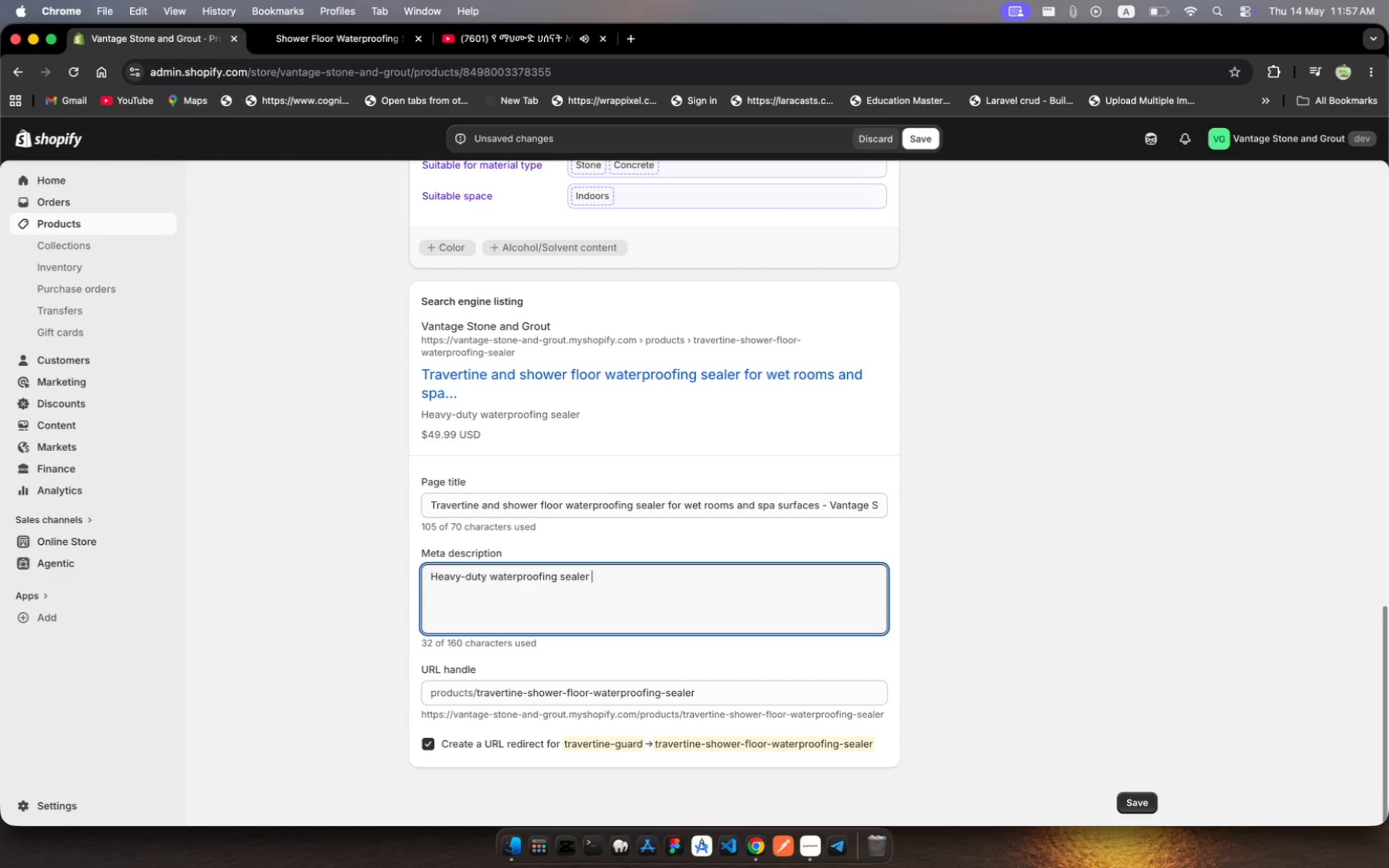 
wait(5.54)
 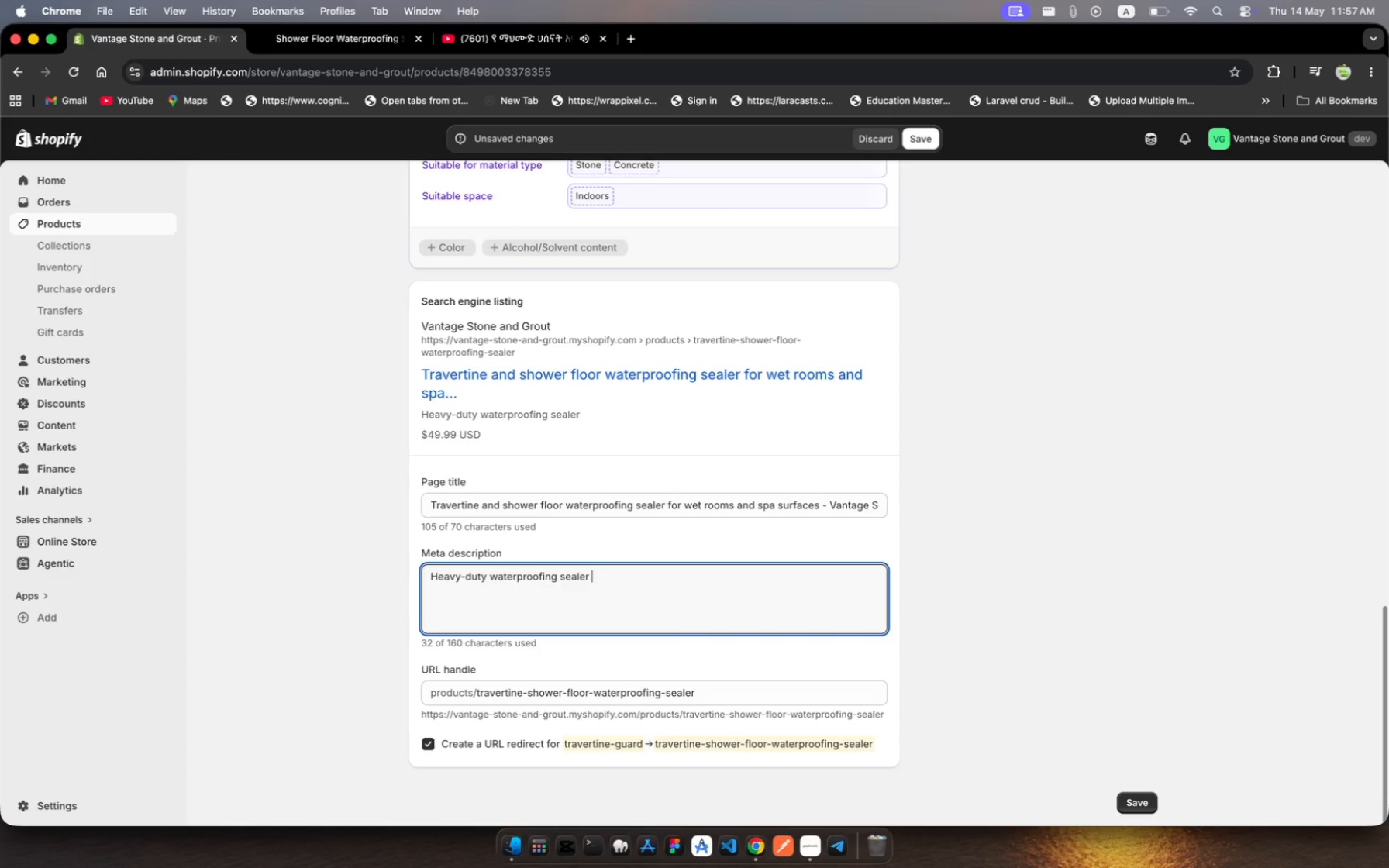 
type(fr travertie shower)
 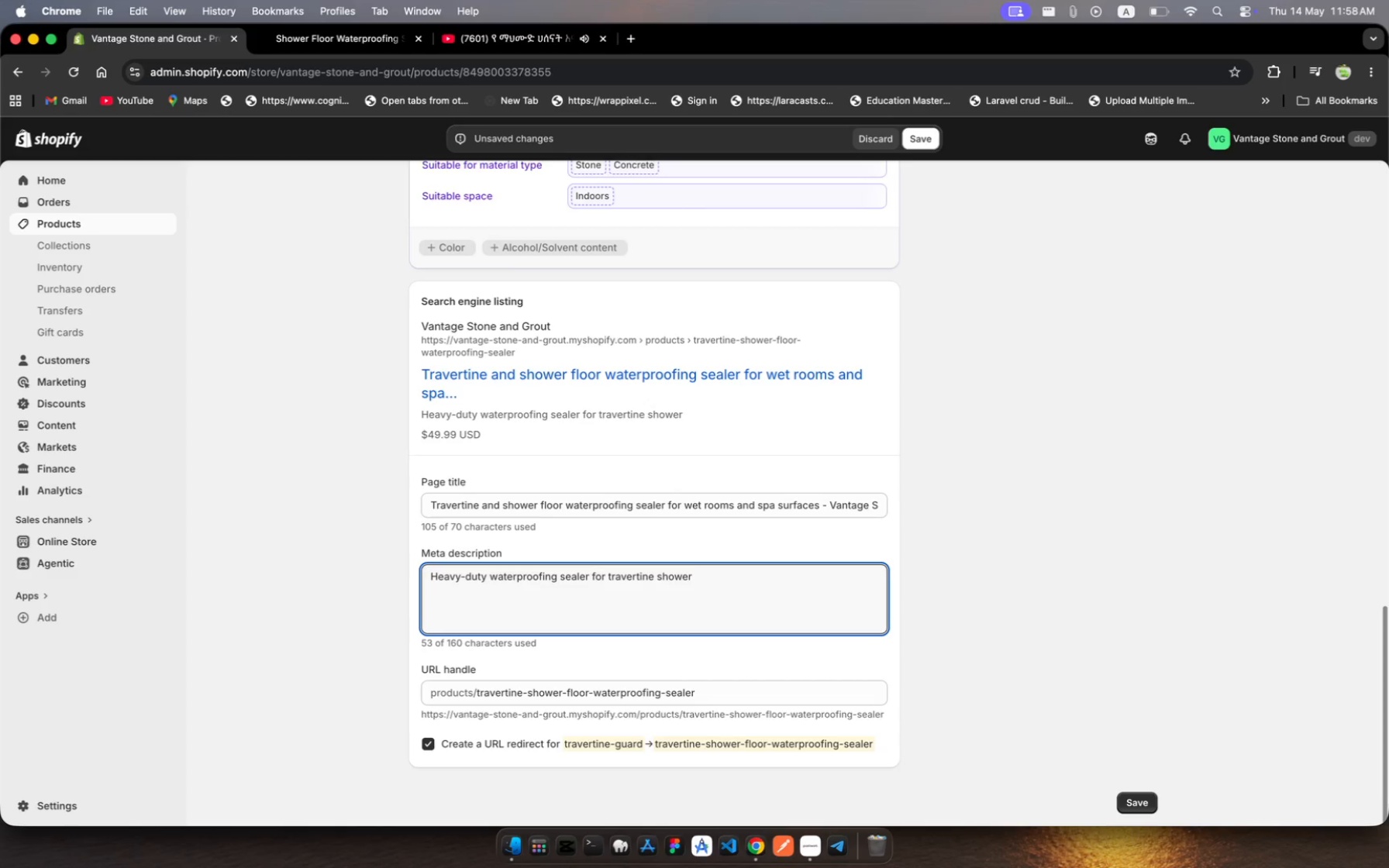 
hold_key(key=N, duration=0.33)
 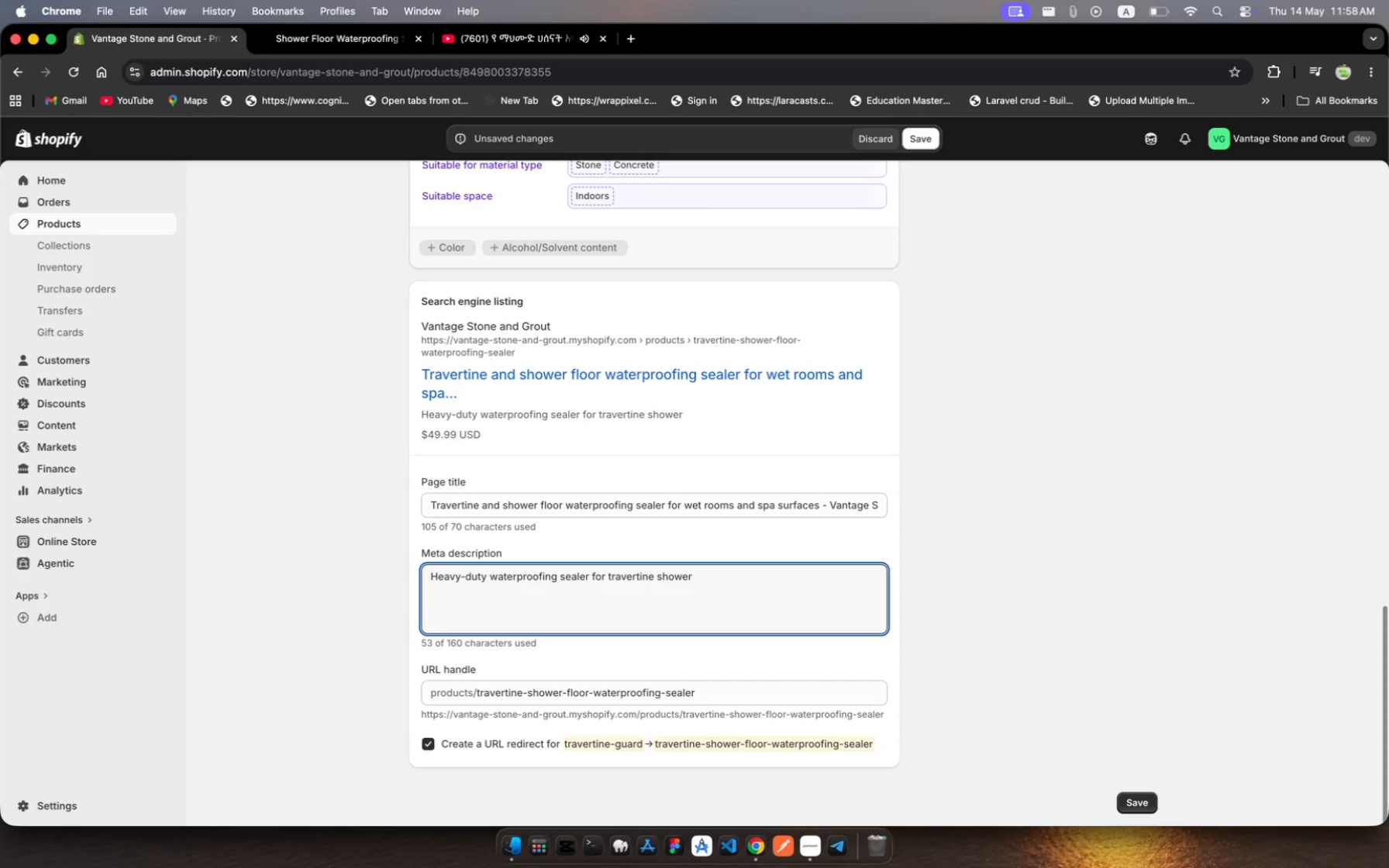 
type( flor )
key(Backspace)
type(s ad )
 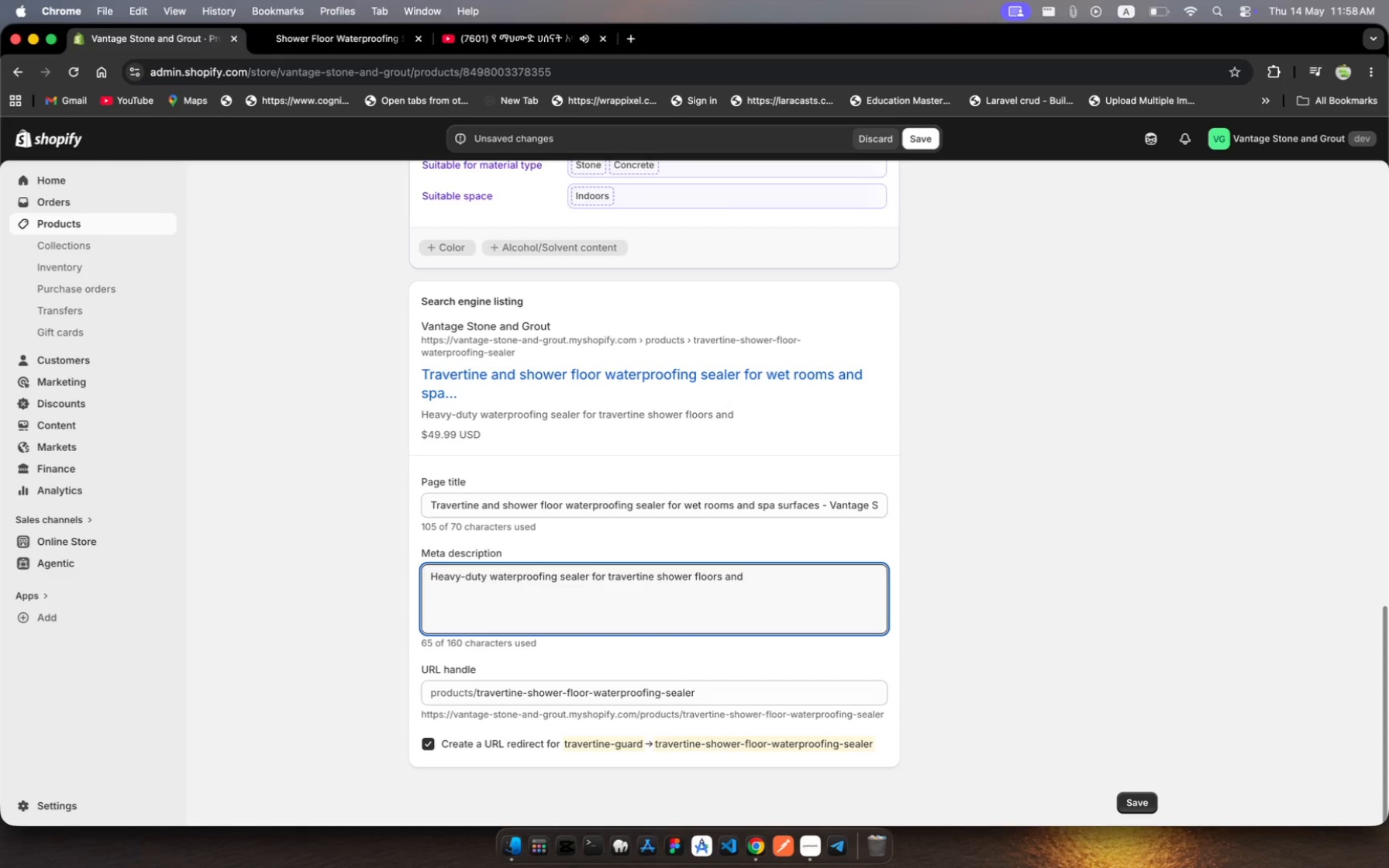 
hold_key(key=N, duration=0.32)
 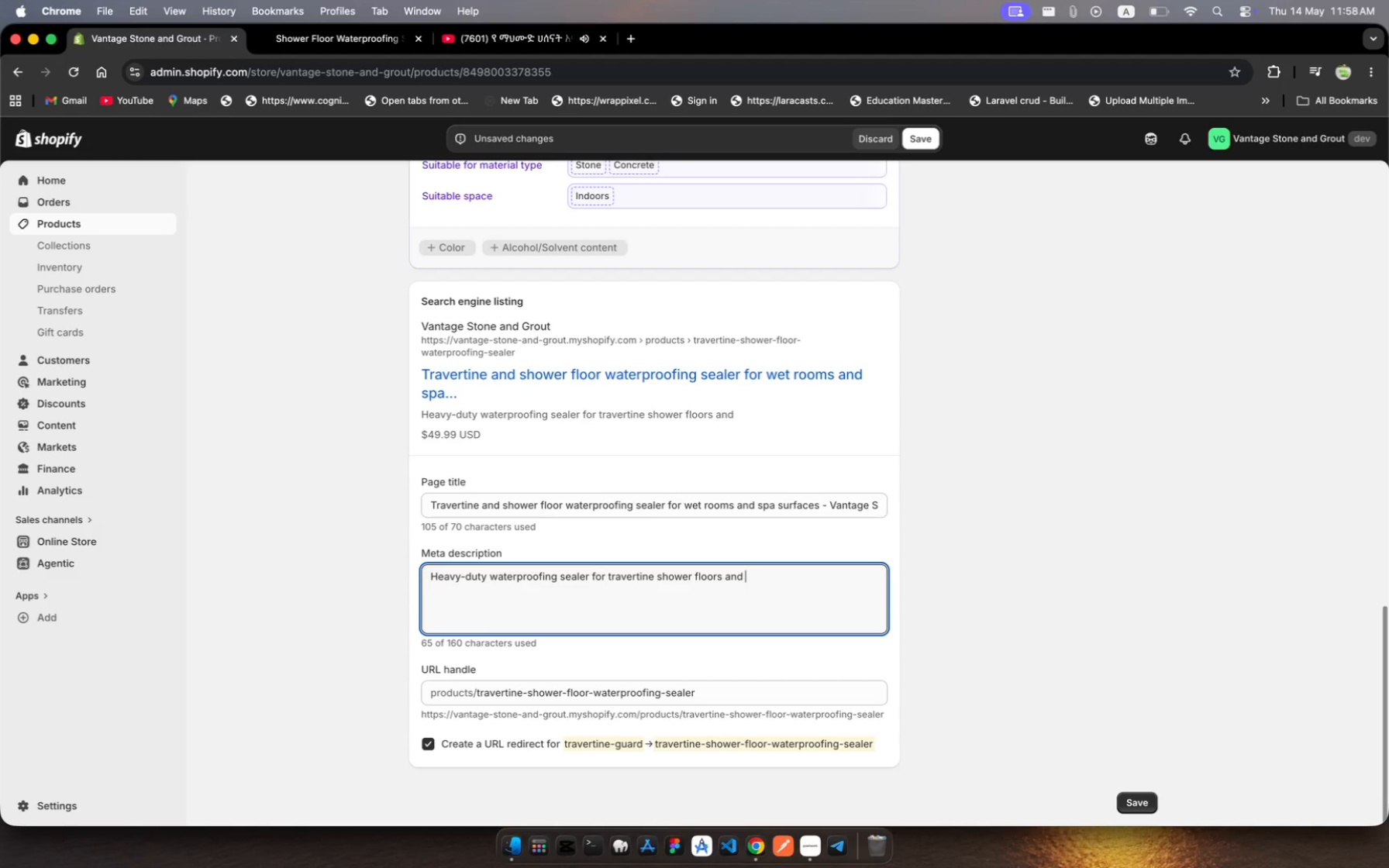 
type(wet rooms)
 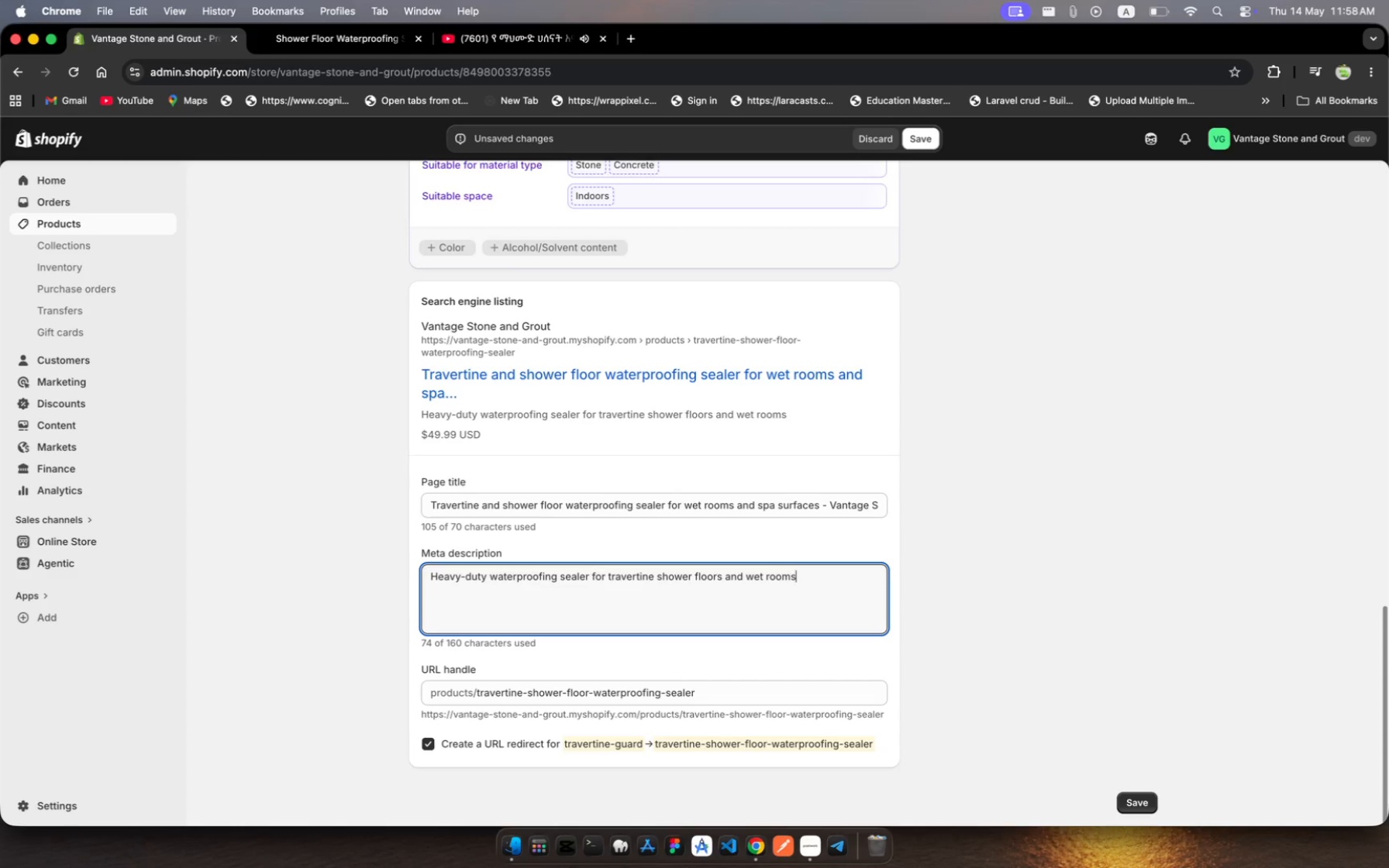 
type(. Prevents )
 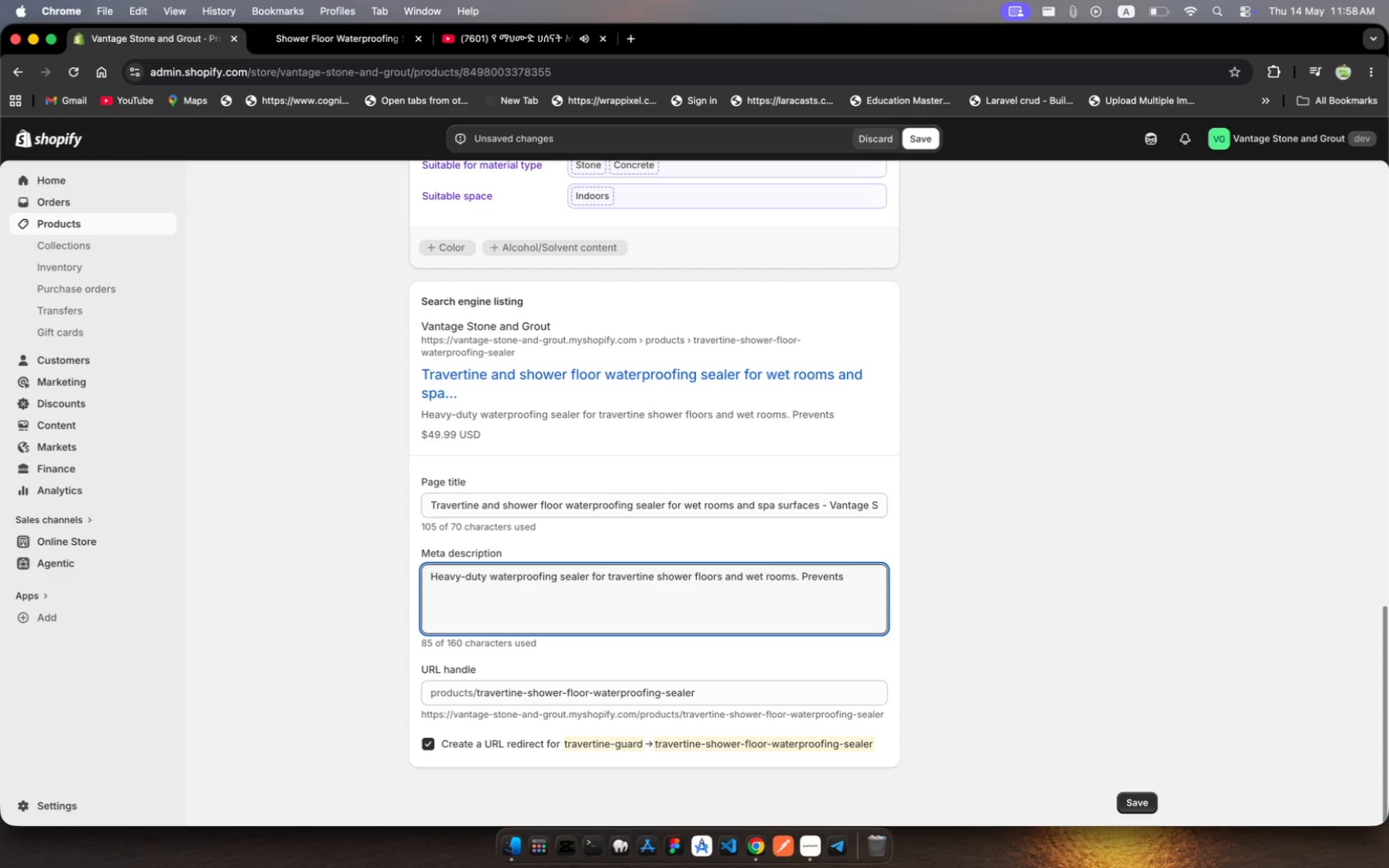 
wait(7.55)
 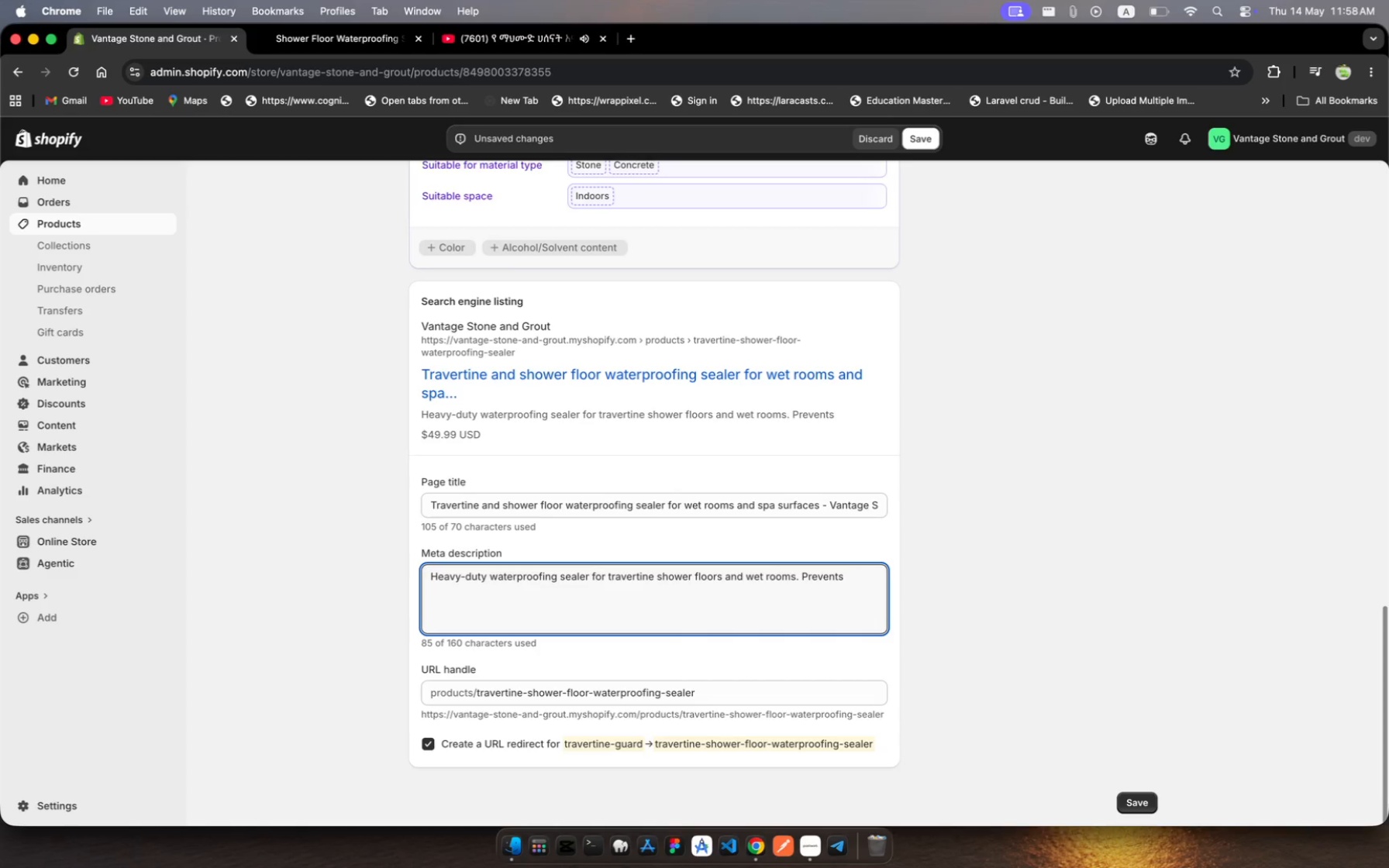 
type(mod, mildew )
key(Backspace)
type(, )
 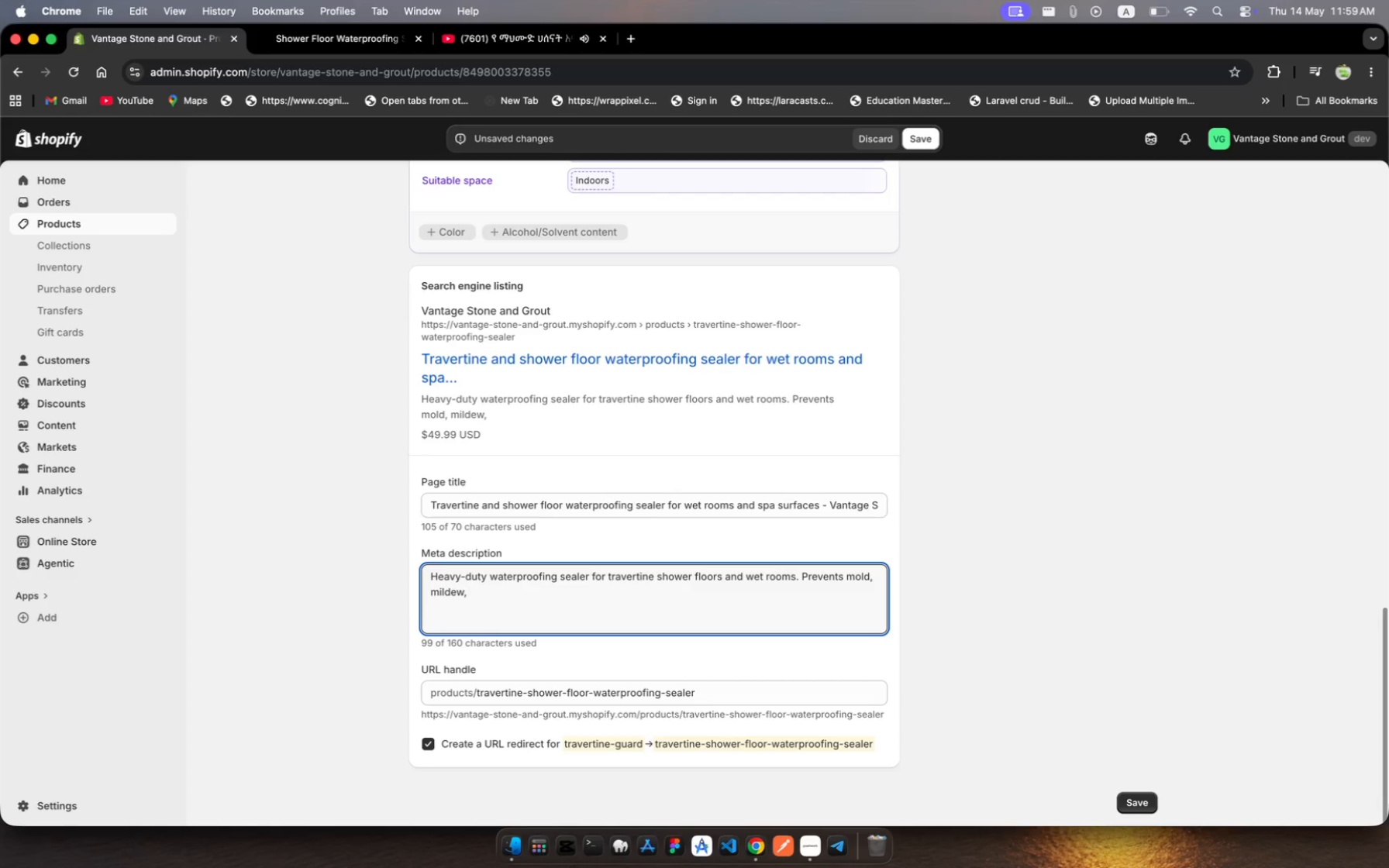 
type(ad efflore)
 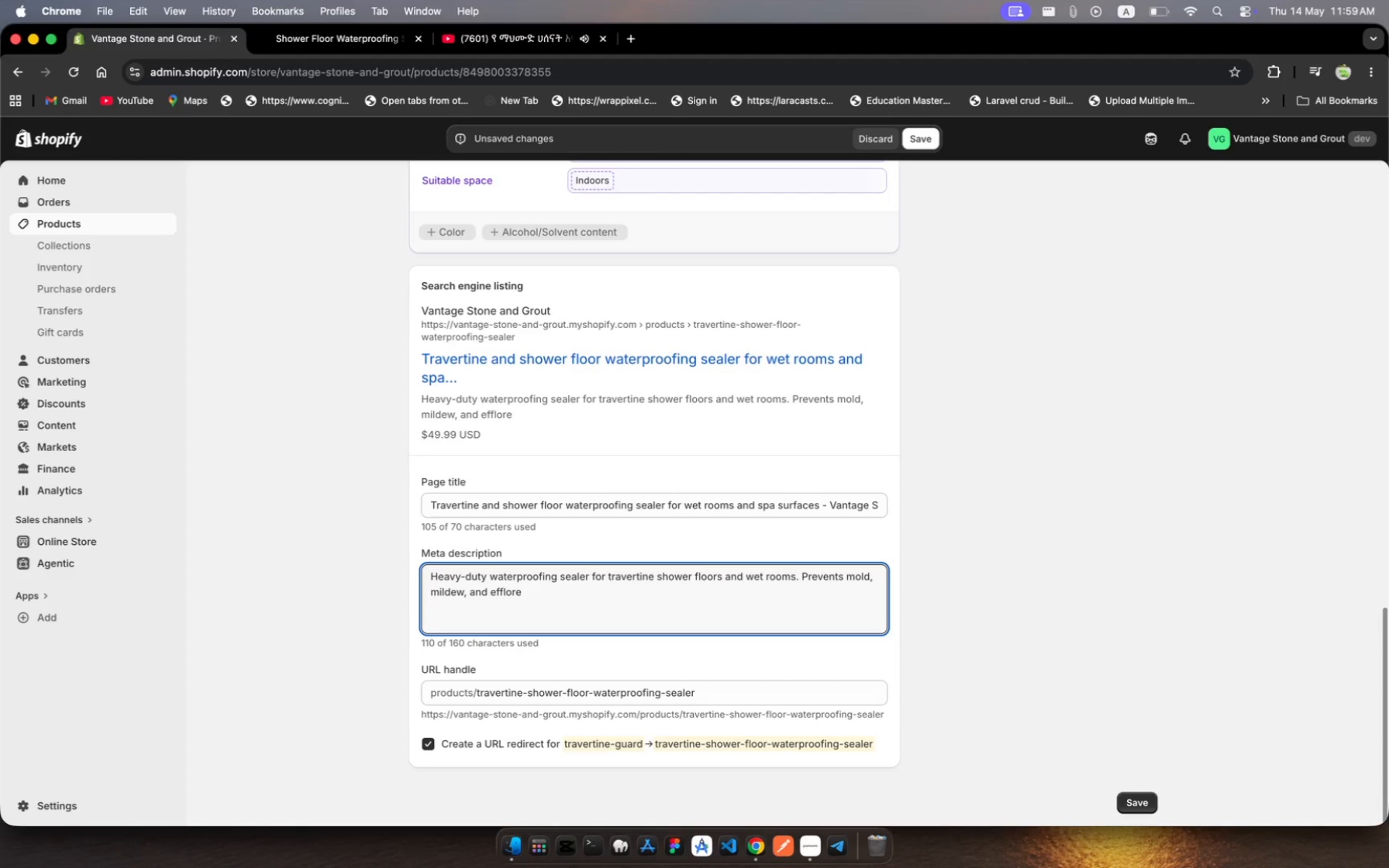 
hold_key(key=N, duration=0.39)
 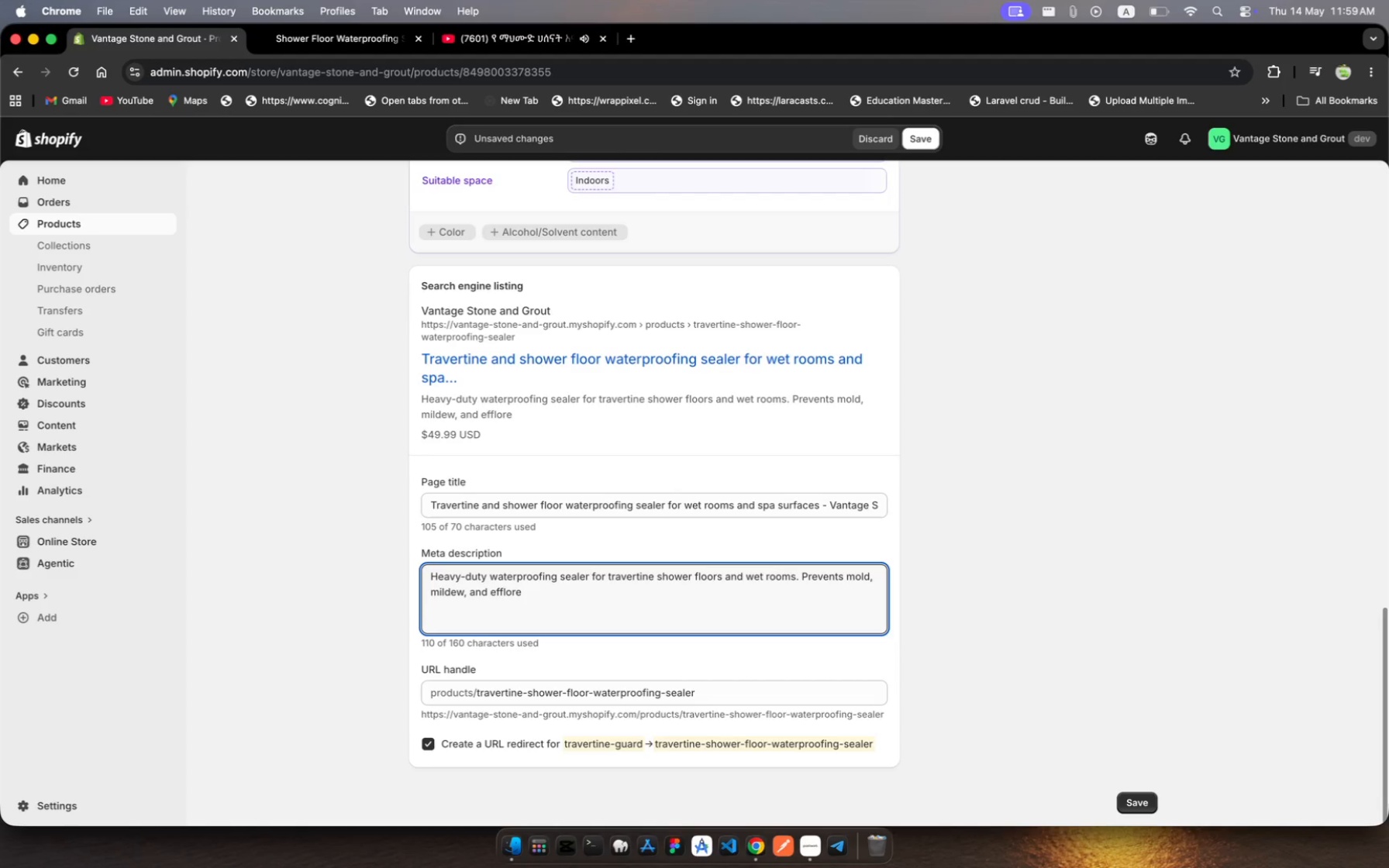 
wait(5.7)
 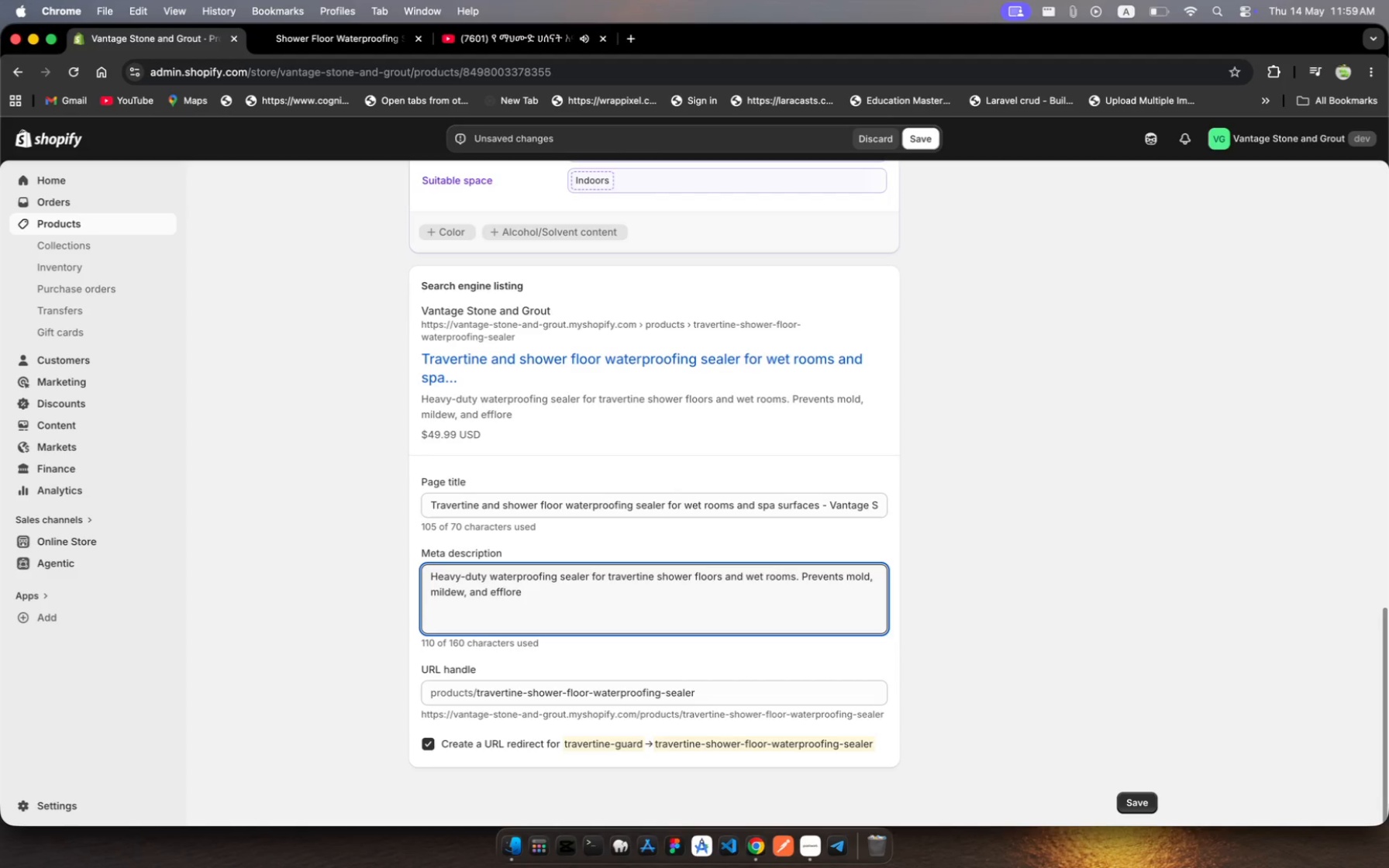 
type(xcence)
key(Backspace)
key(Backspace)
key(Backspace)
key(Backspace)
key(Backspace)
key(Backspace)
type(scense)
 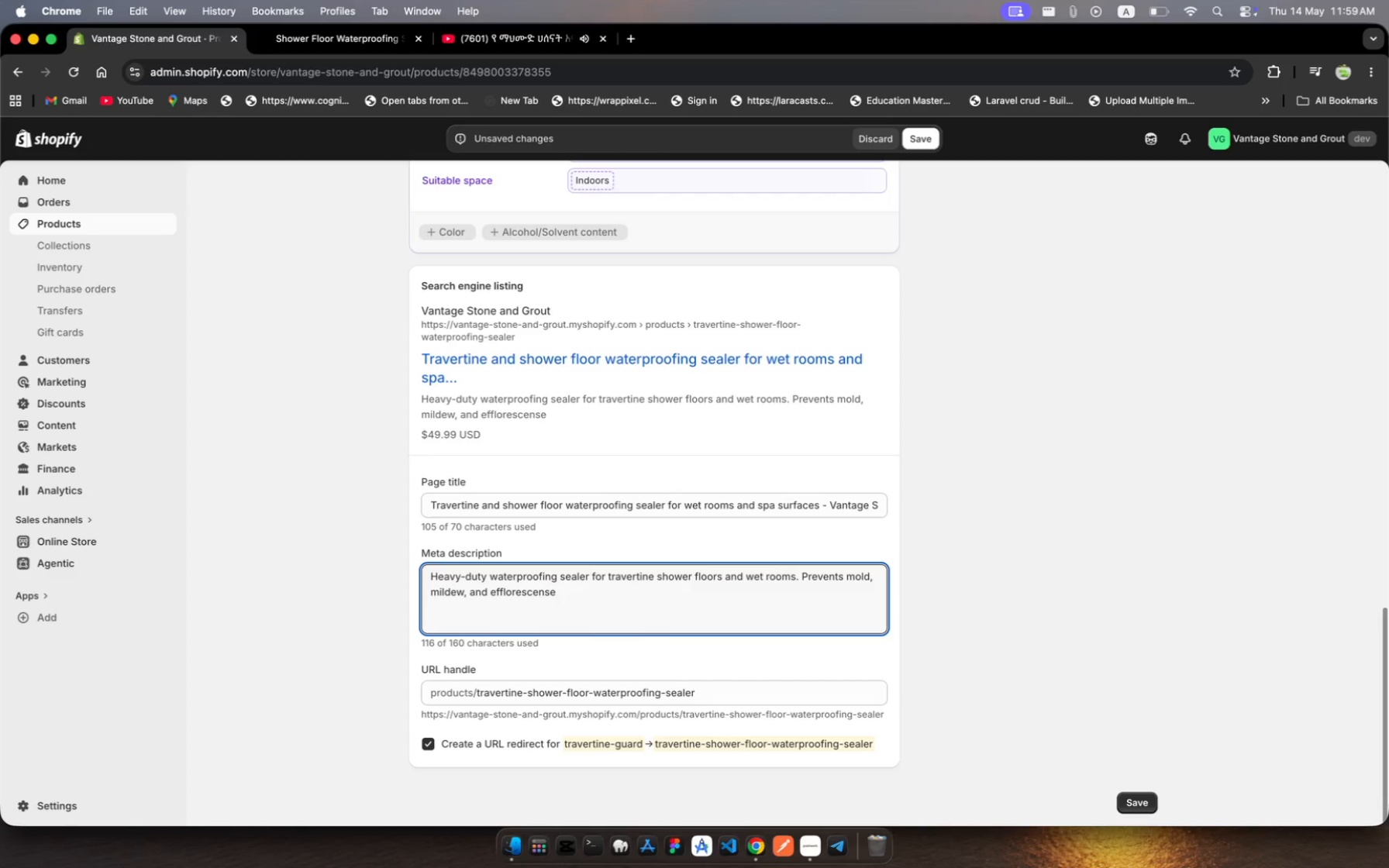 
type(. maintains natural stoneappearance)
 